 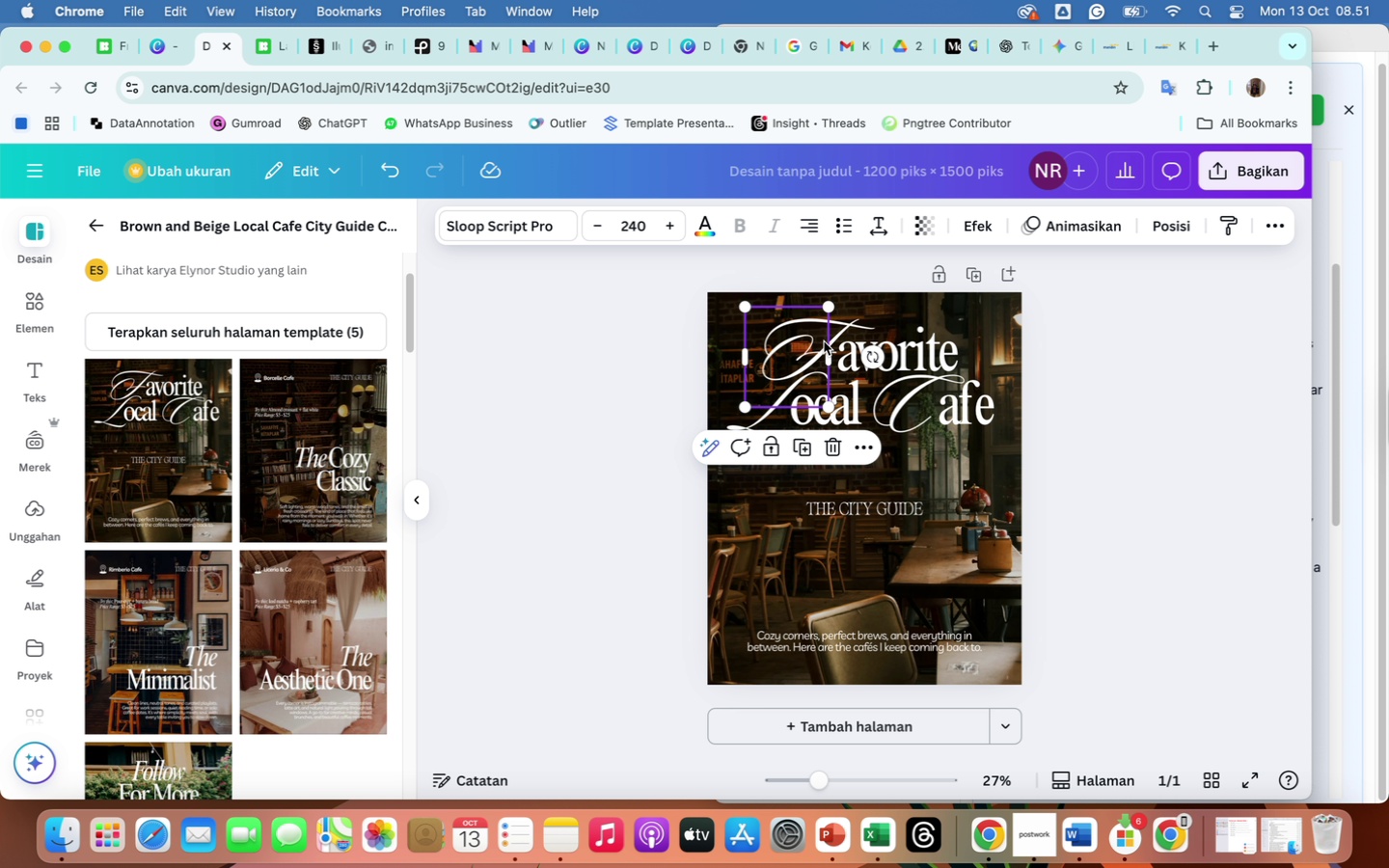 
left_click([1153, 536])
 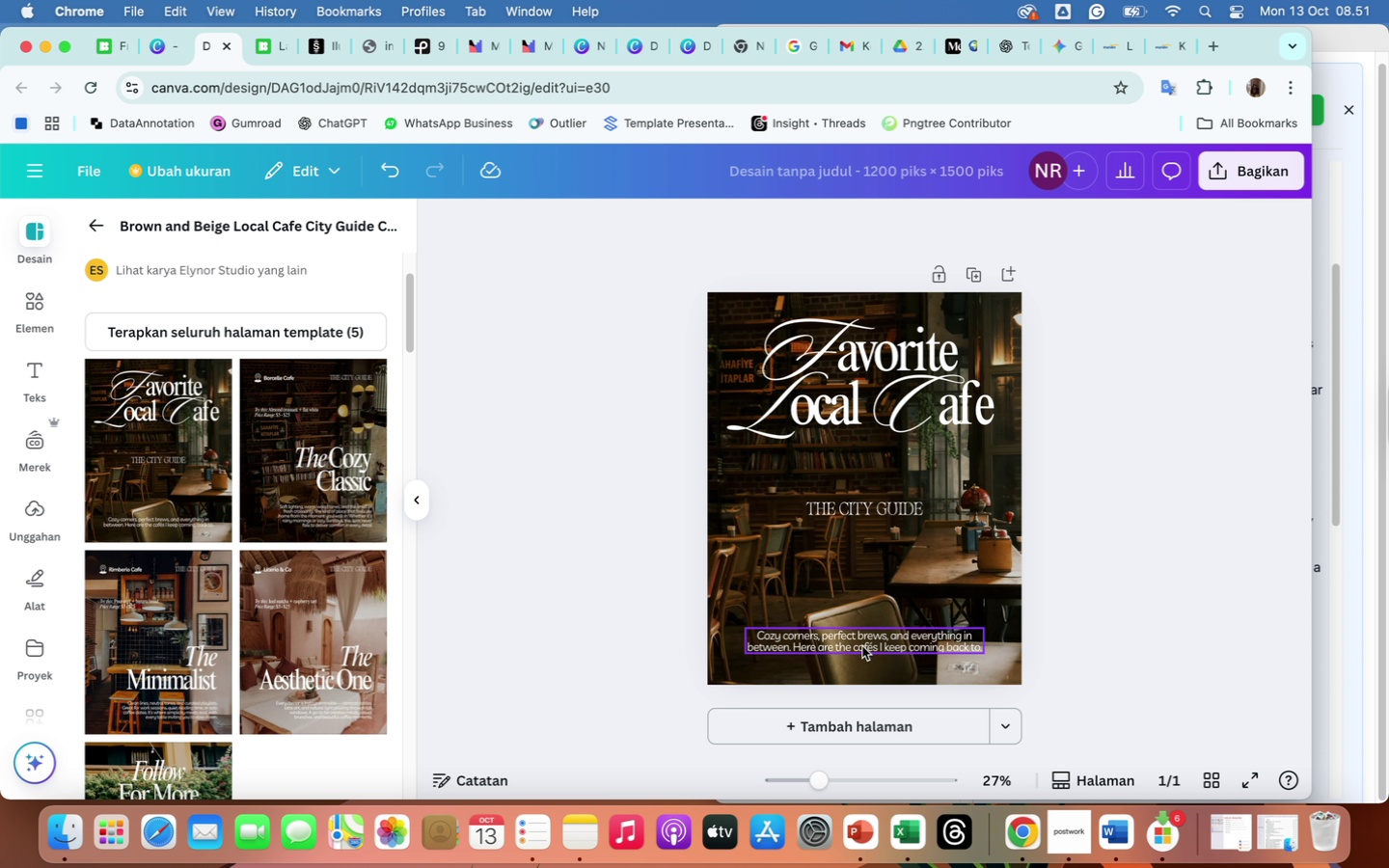 
left_click([862, 646])
 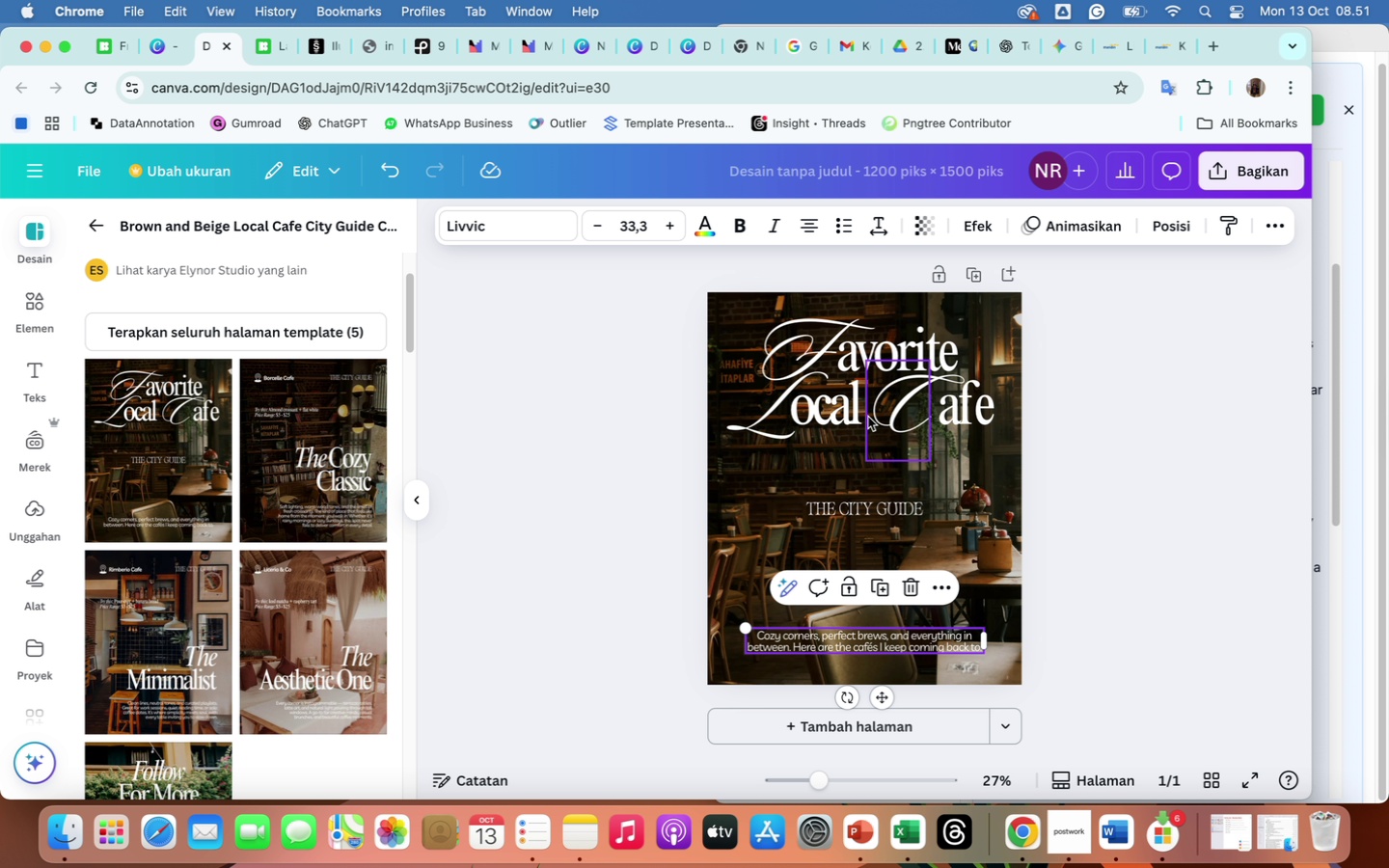 
left_click([811, 468])
 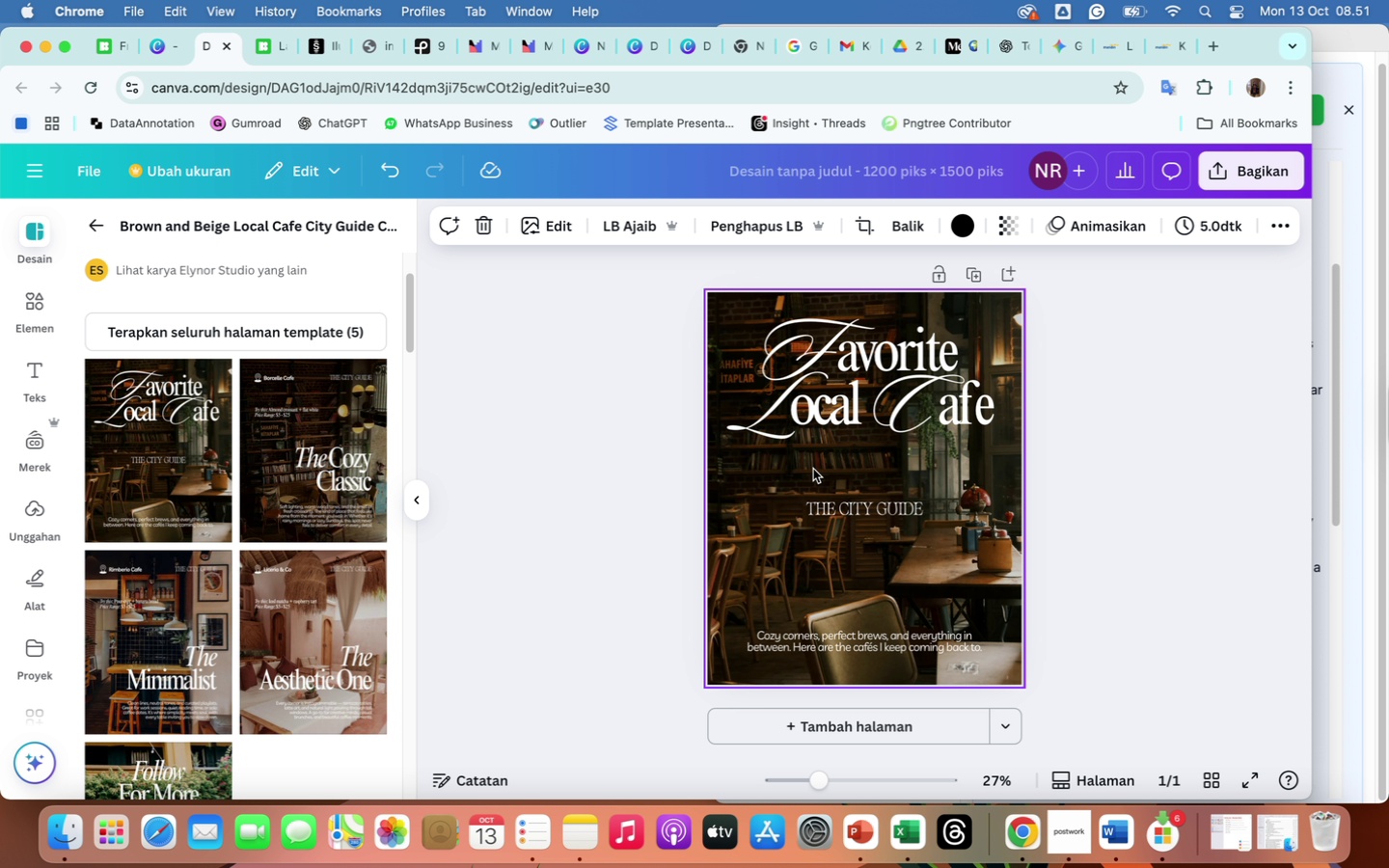 
left_click_drag(start_coordinate=[813, 469], to_coordinate=[806, 471])
 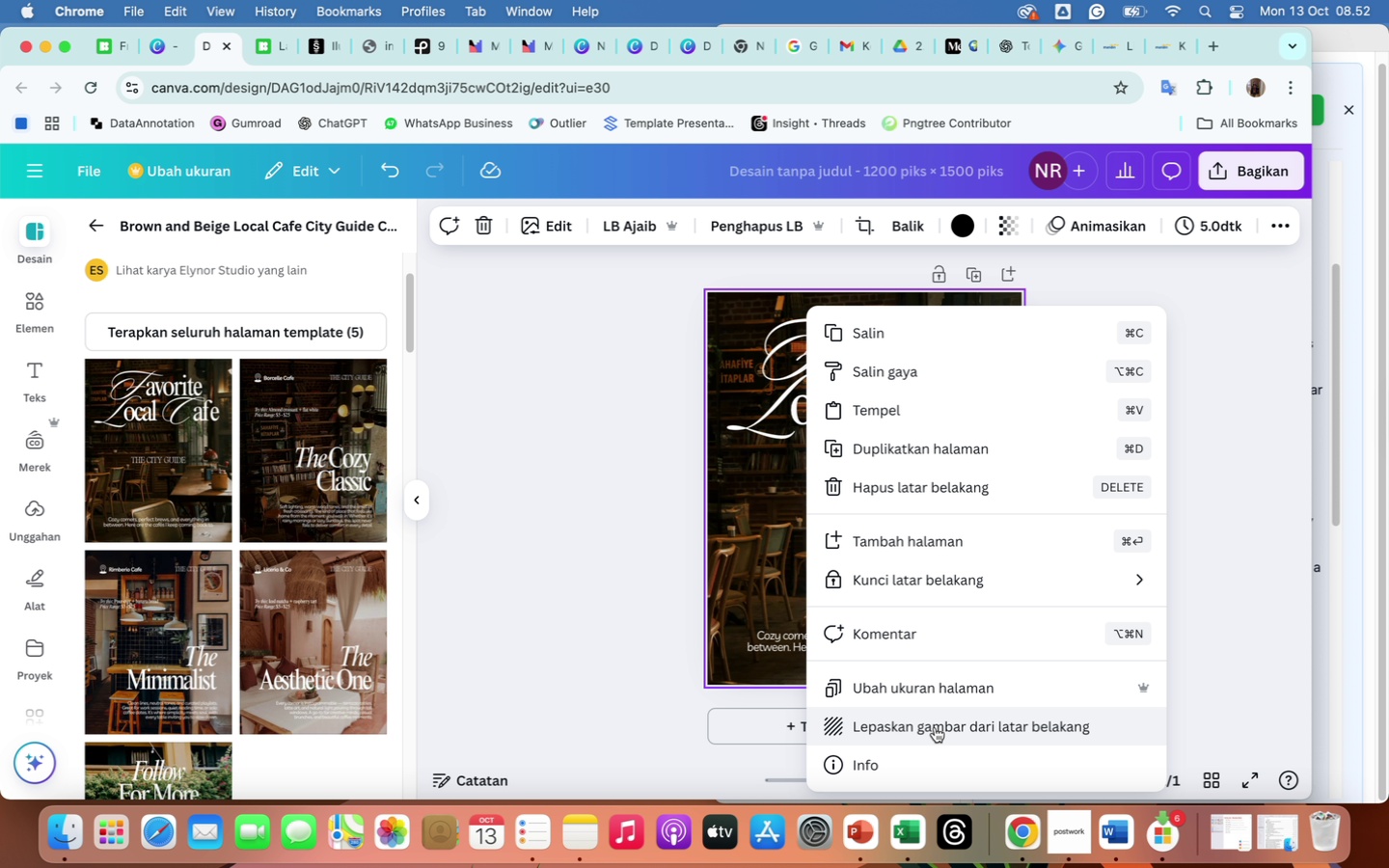 
left_click([942, 733])
 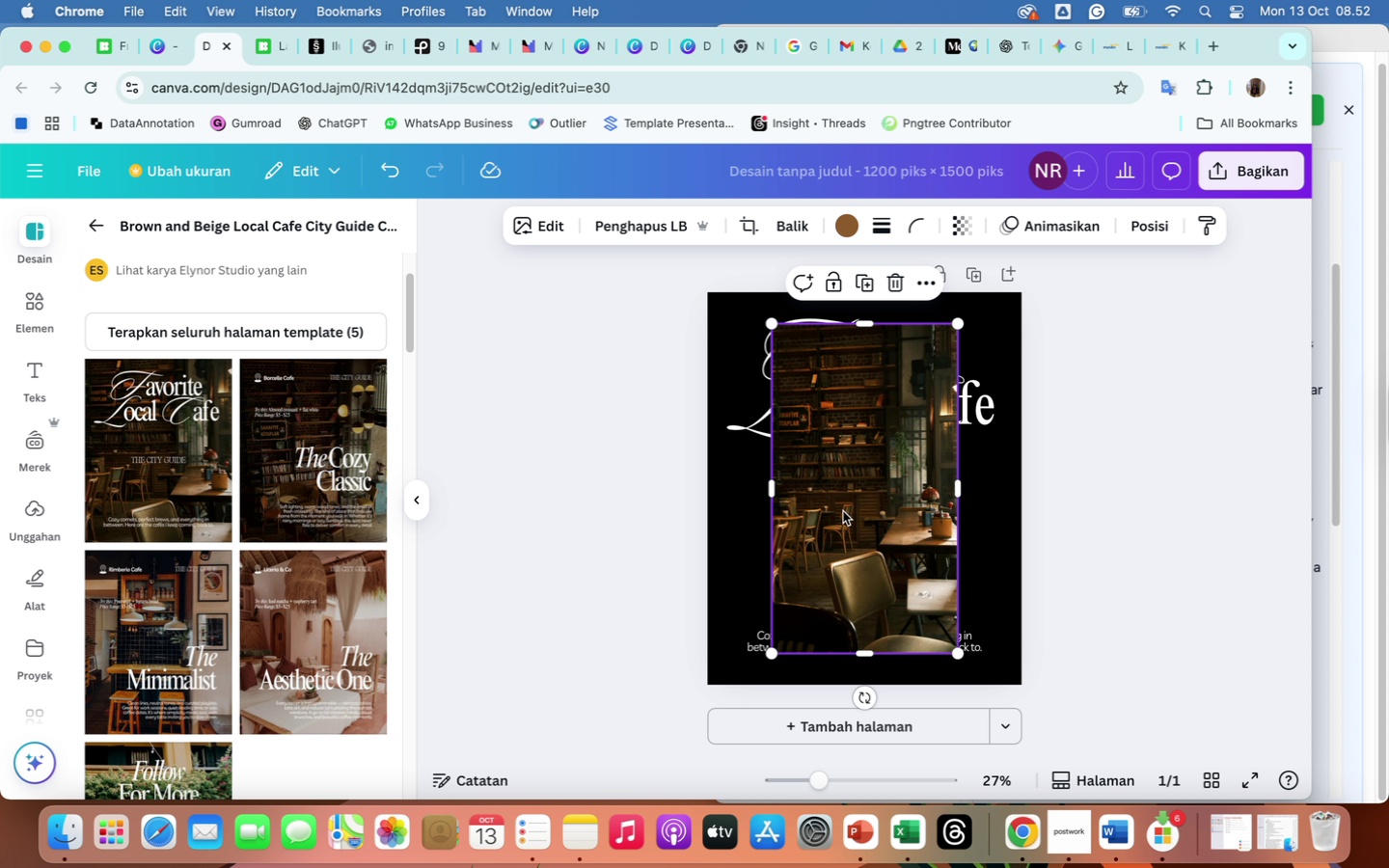 
left_click_drag(start_coordinate=[843, 511], to_coordinate=[984, 574])
 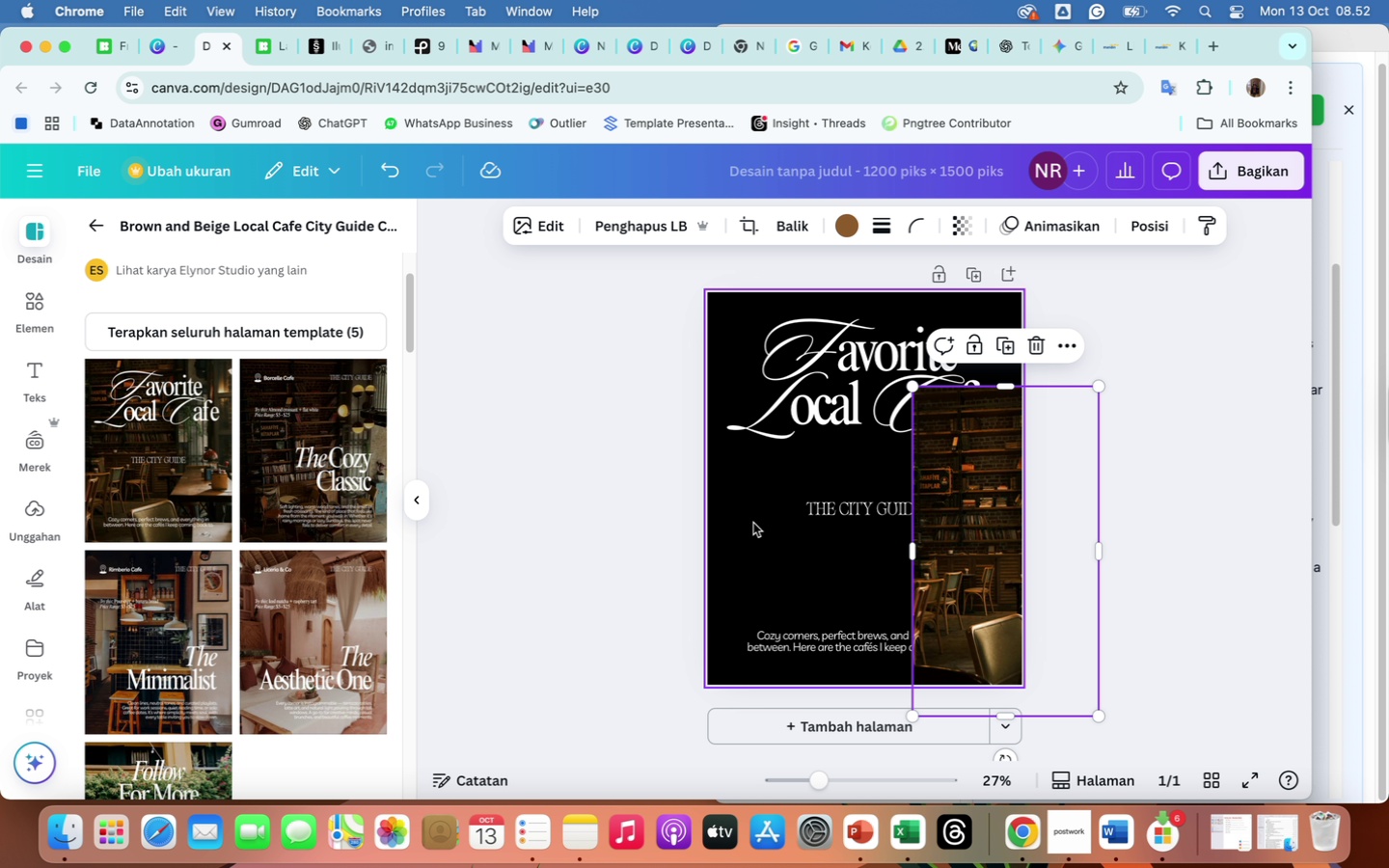 
left_click([753, 523])
 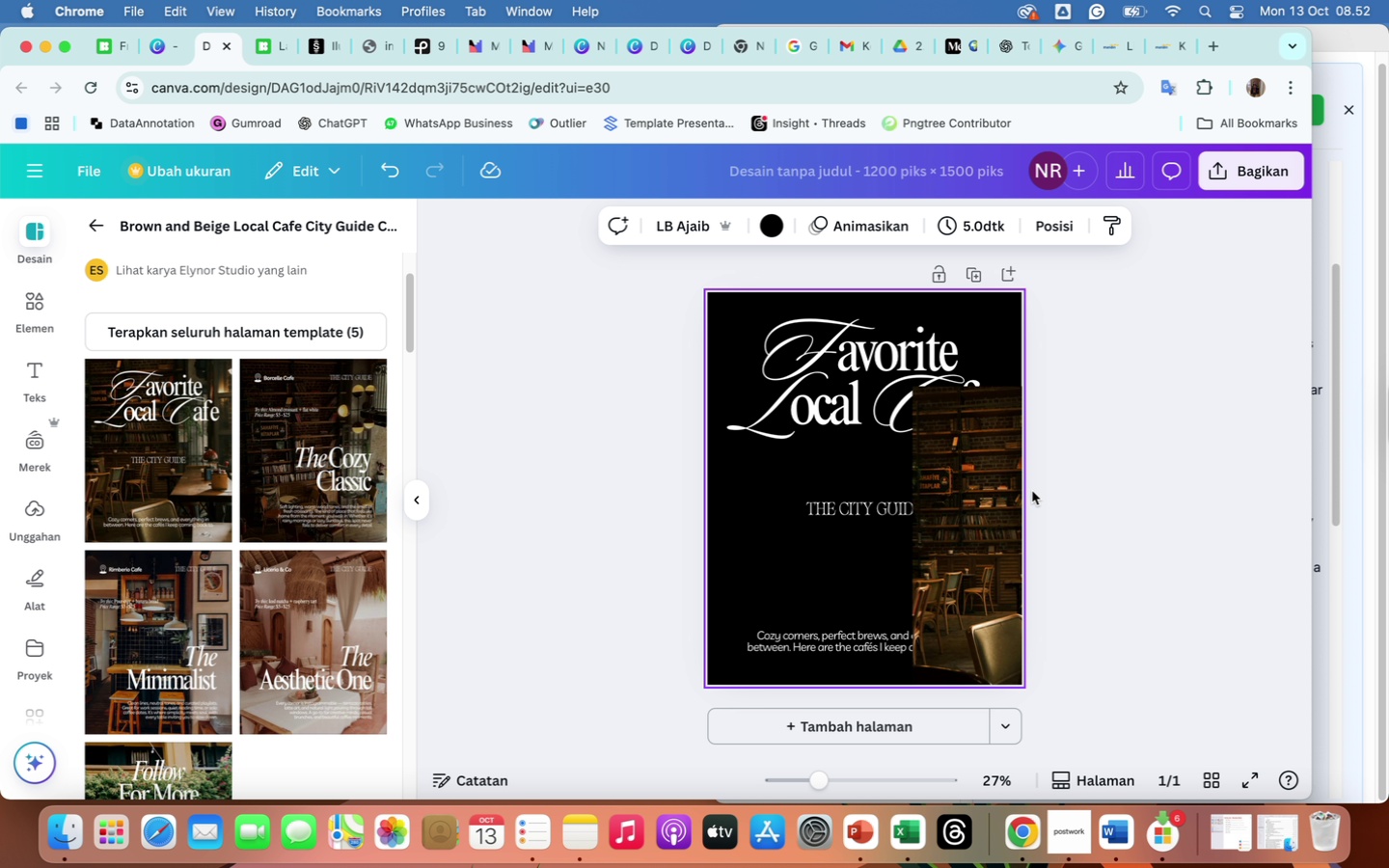 
left_click([986, 476])
 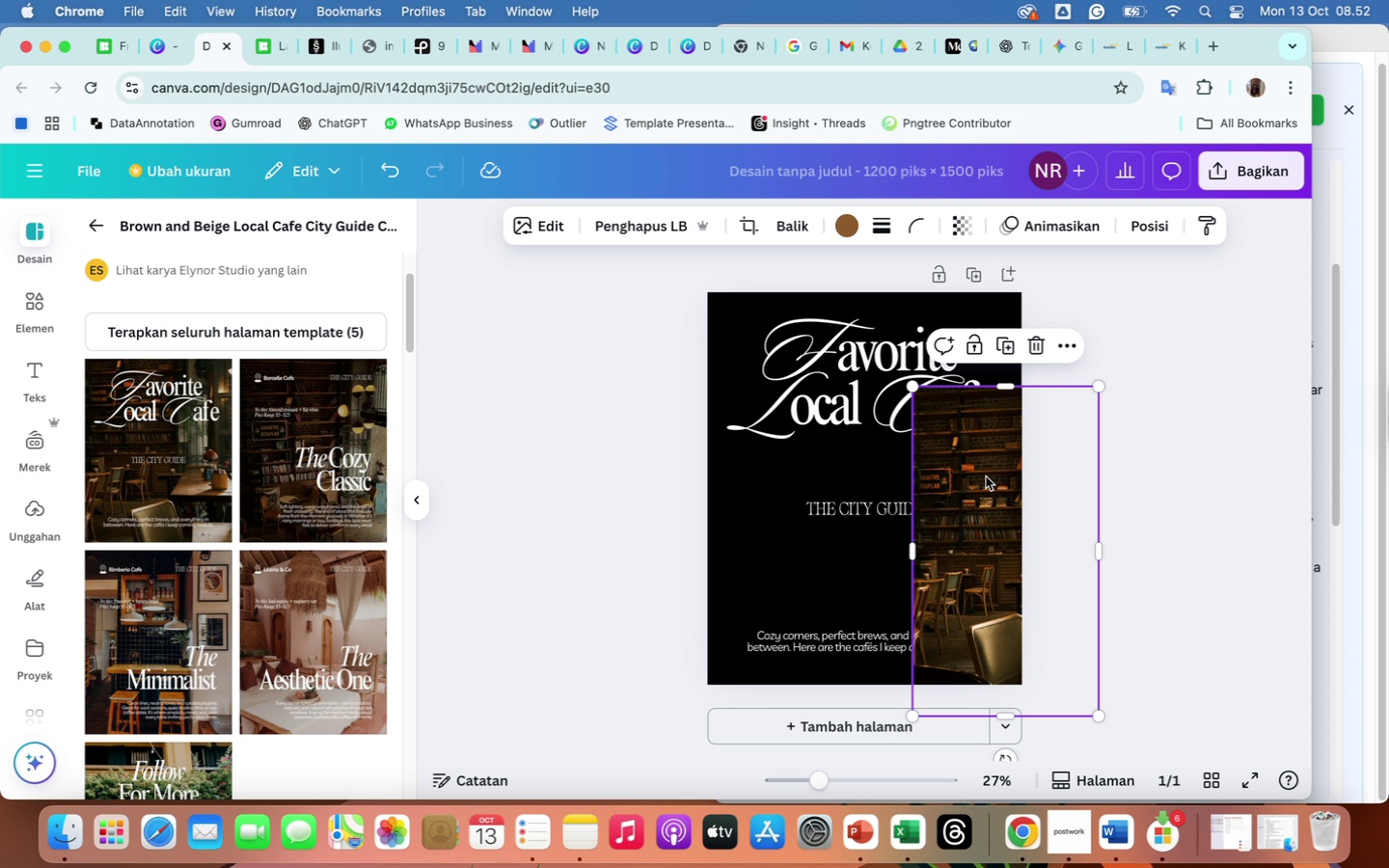 
left_click_drag(start_coordinate=[986, 476], to_coordinate=[837, 453])
 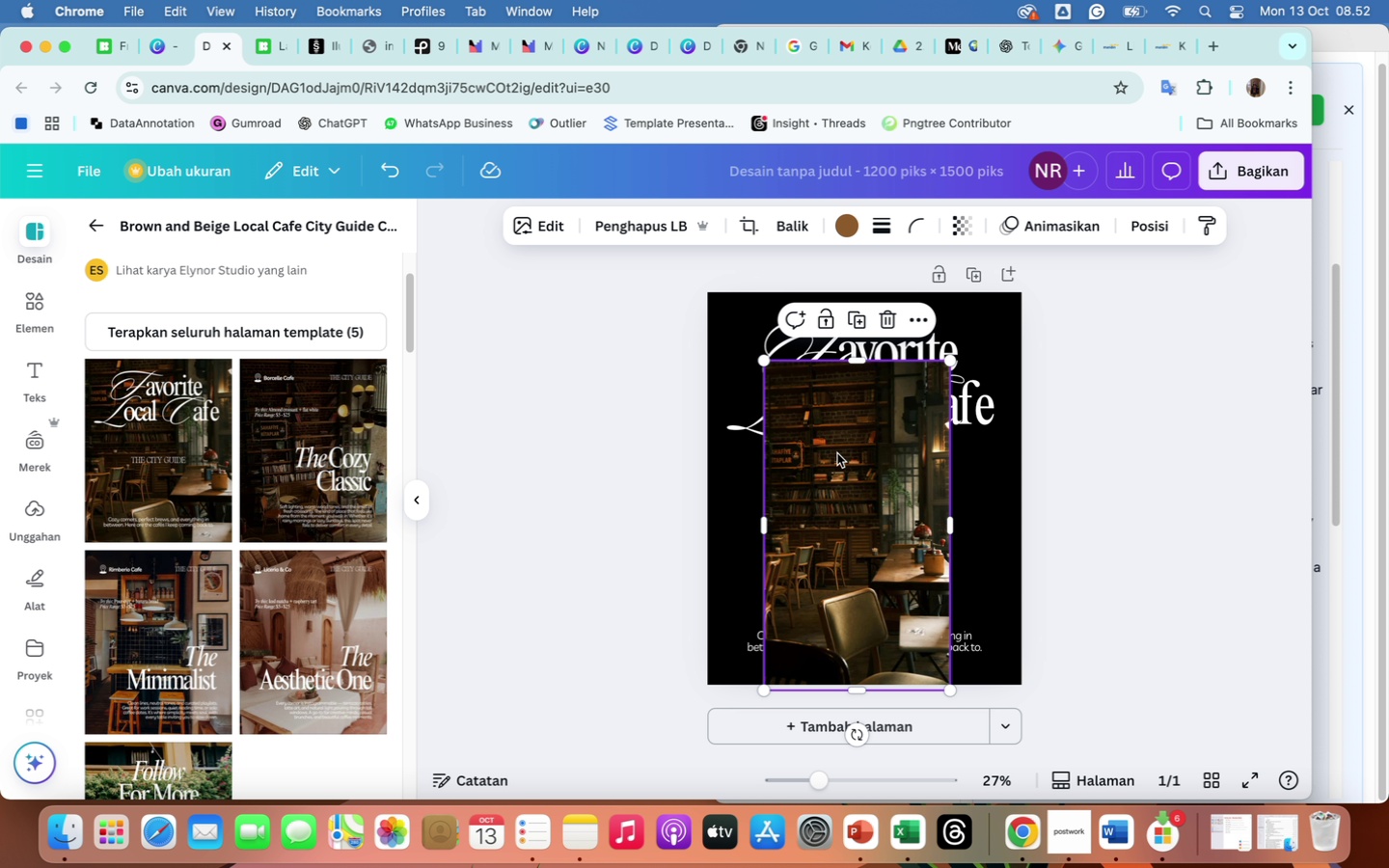 
wait(8.2)
 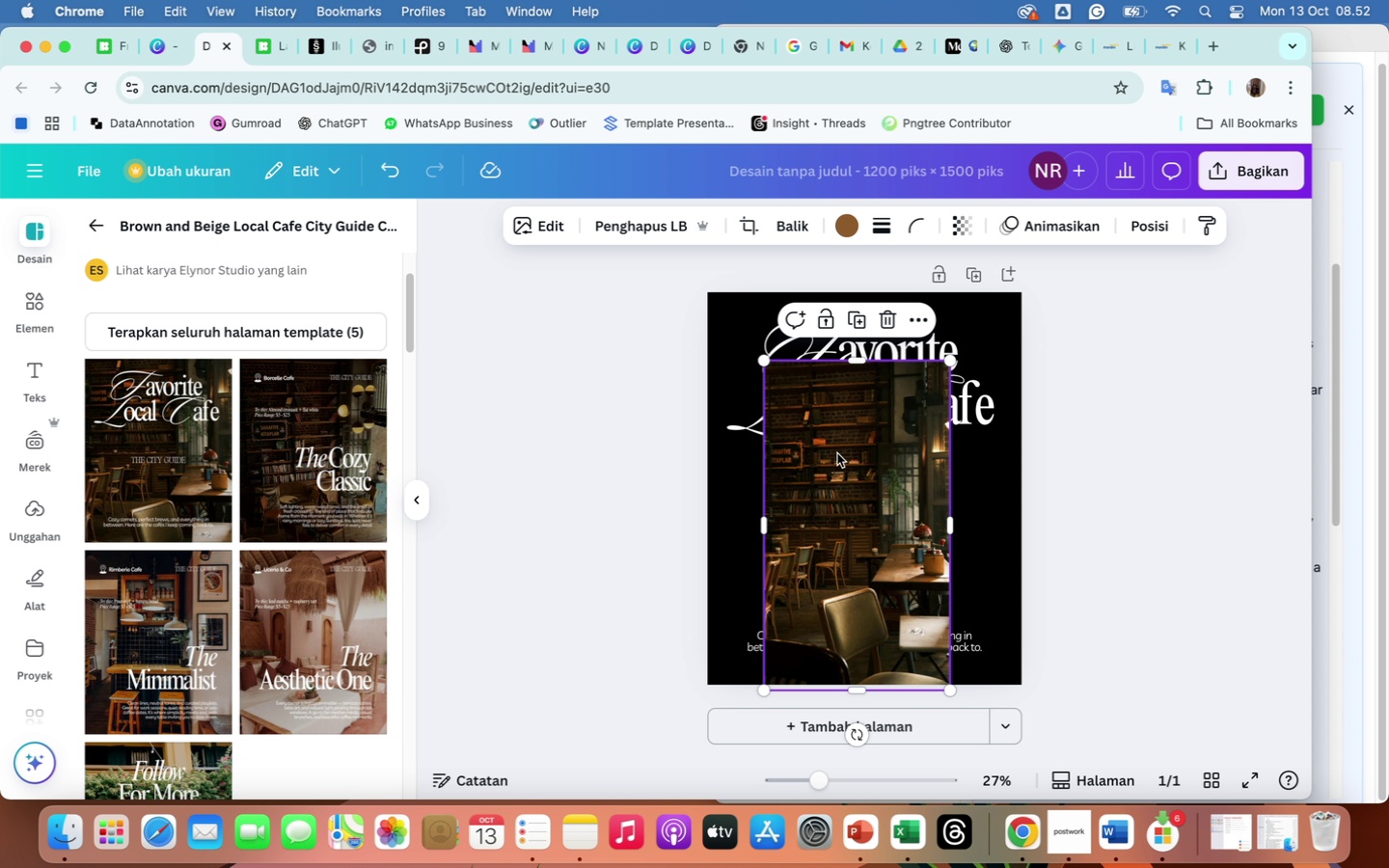 
scroll: coordinate [994, 693], scroll_direction: down, amount: 41.0
 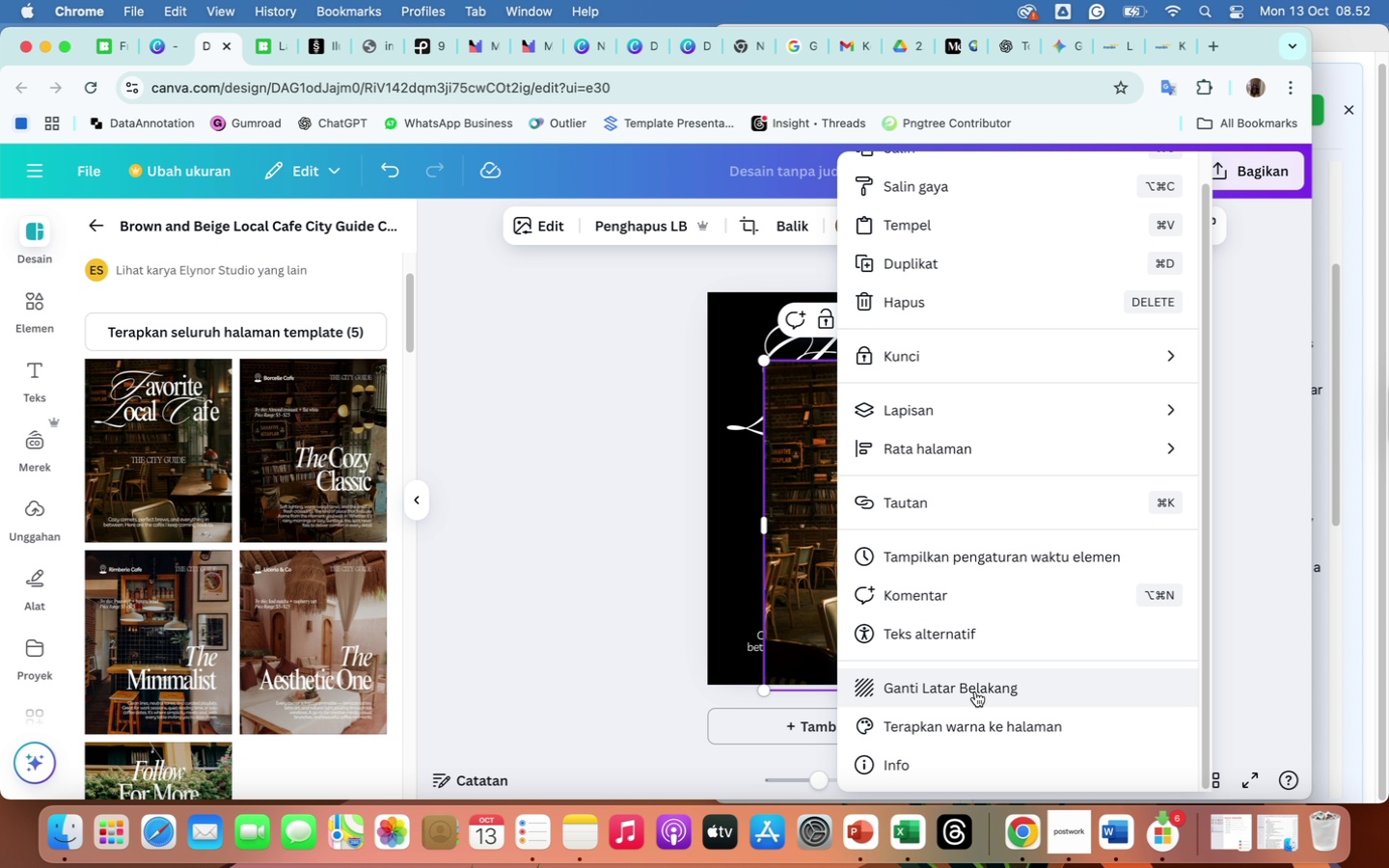 
wait(5.16)
 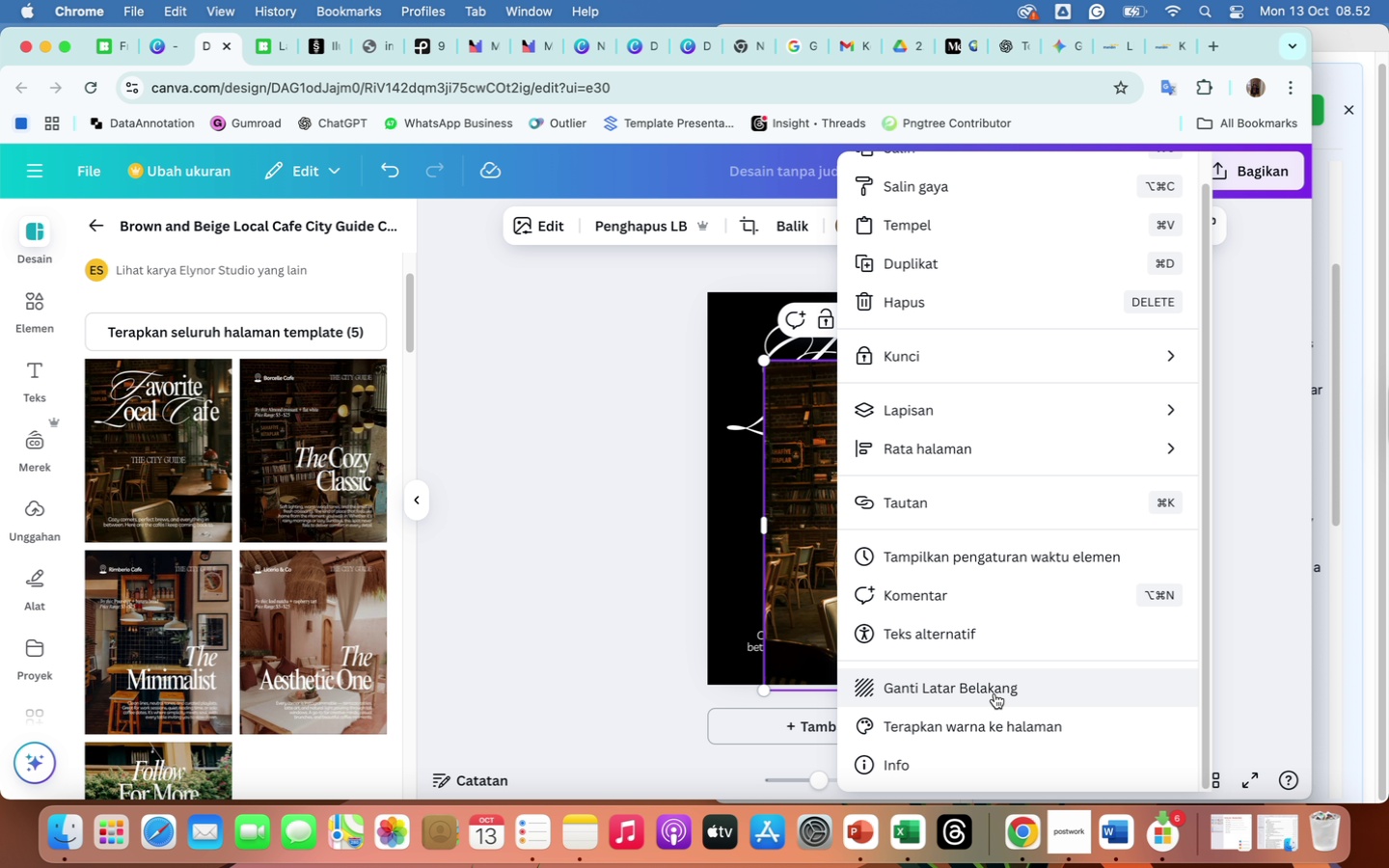 
left_click([975, 692])
 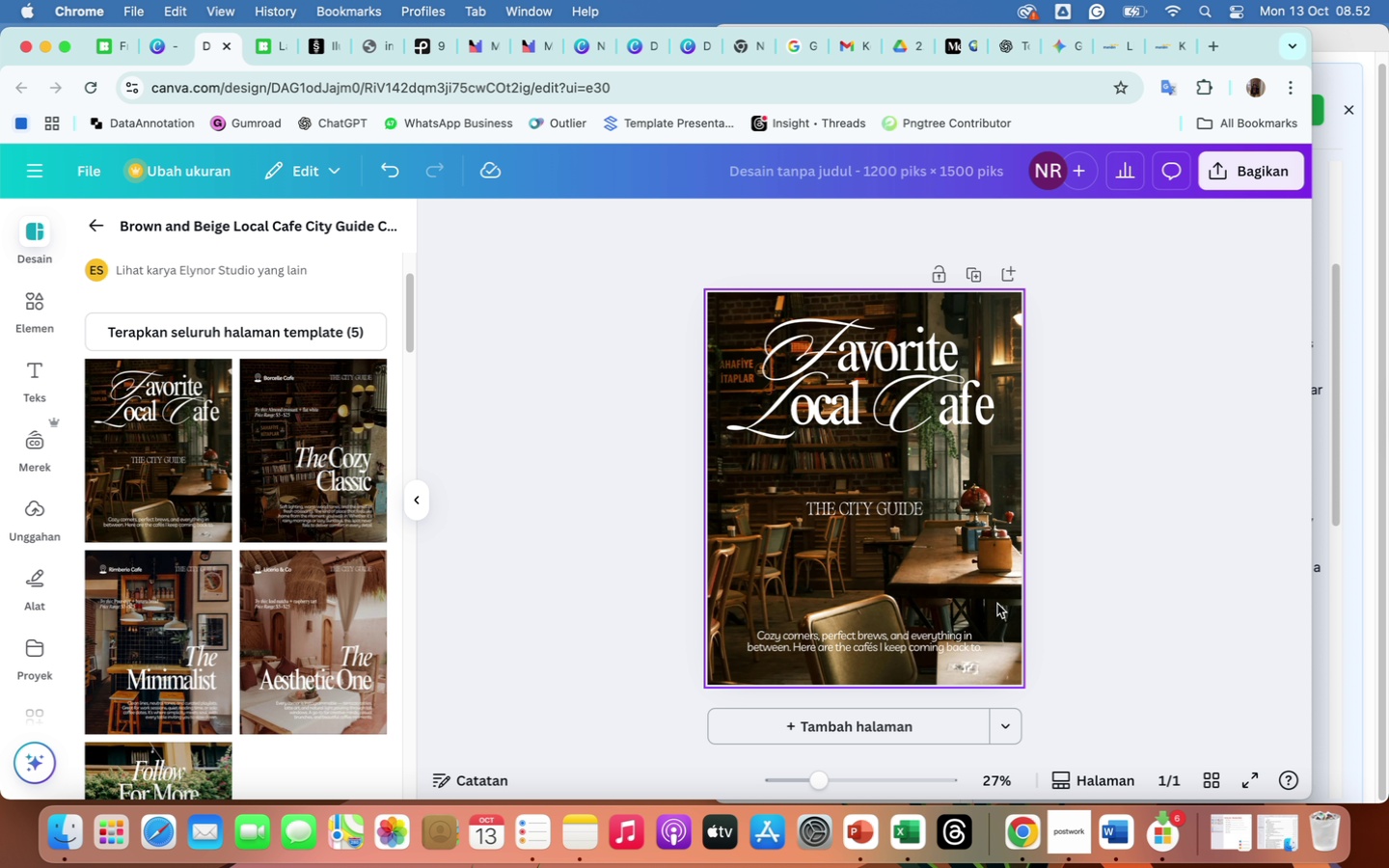 
left_click_drag(start_coordinate=[967, 543], to_coordinate=[952, 529])
 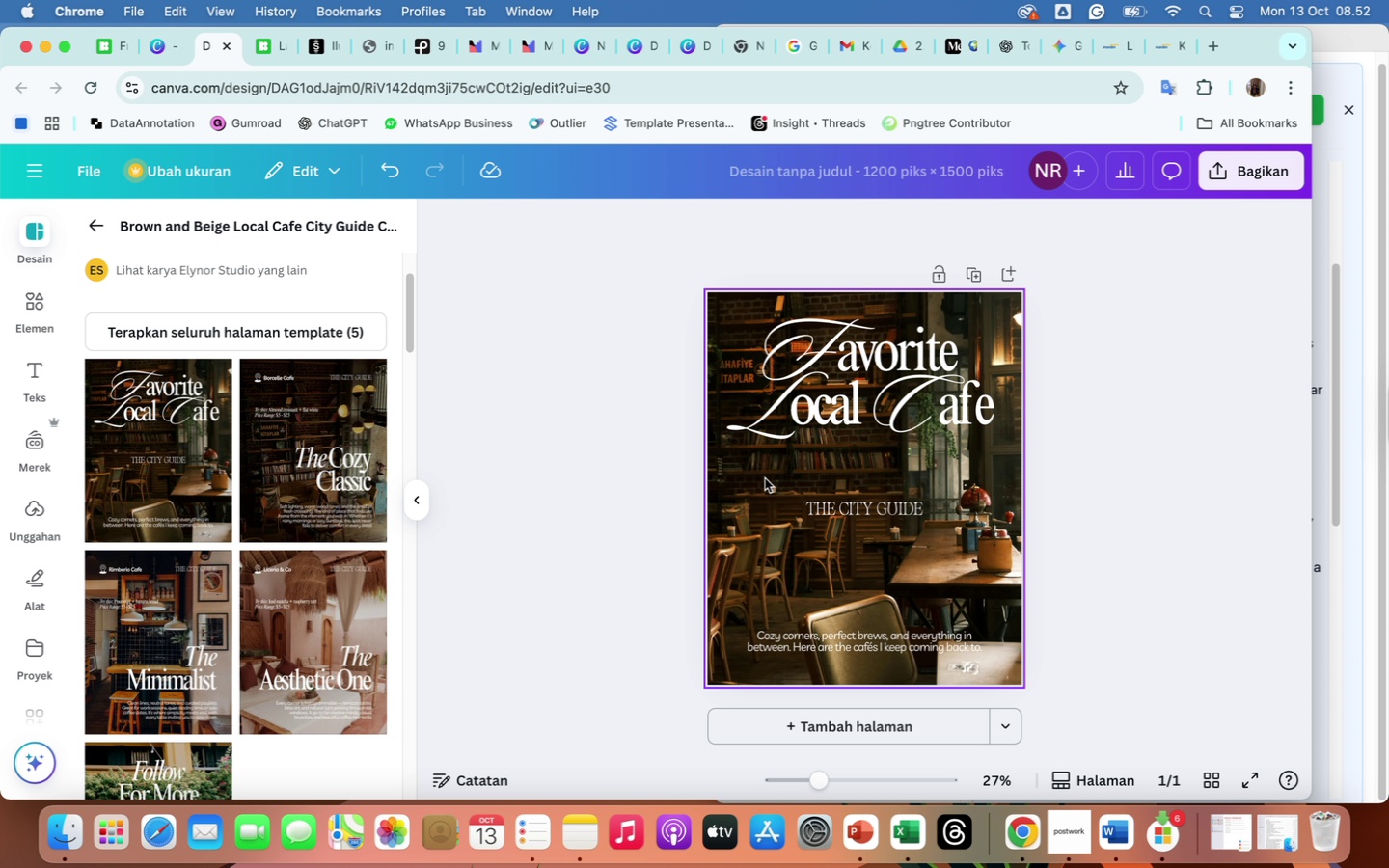 
right_click([765, 478])
 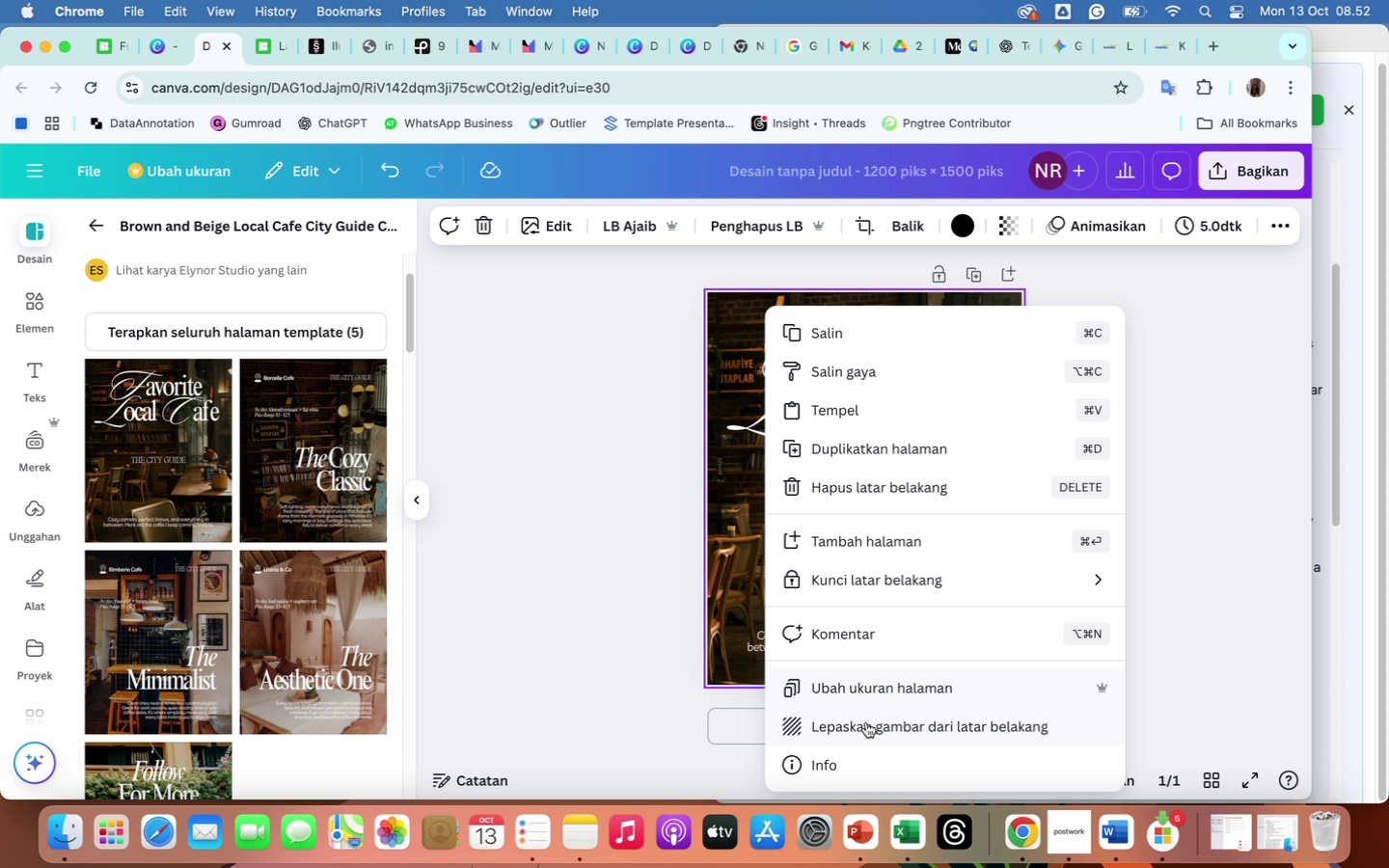 
left_click([867, 723])
 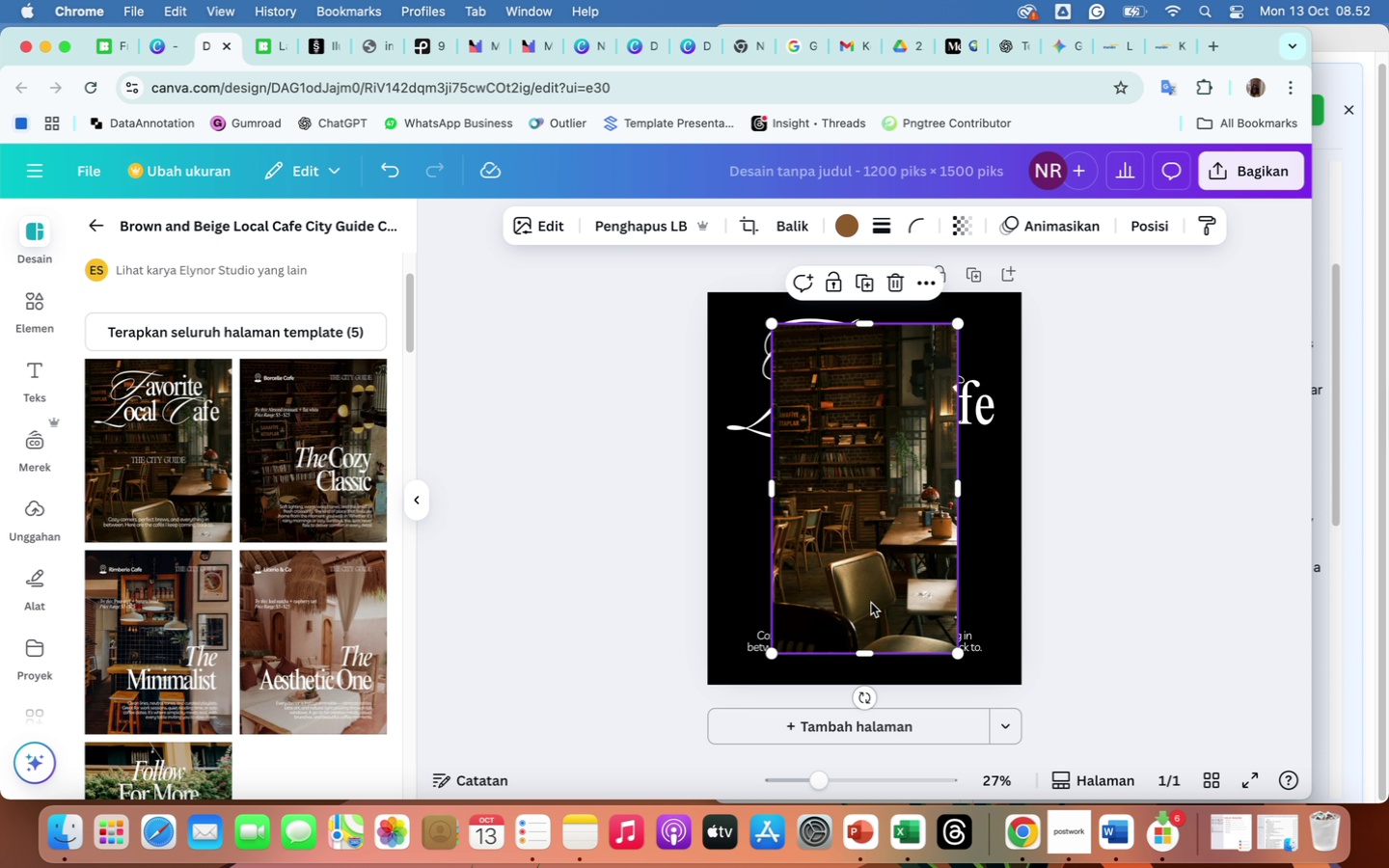 
left_click_drag(start_coordinate=[871, 603], to_coordinate=[967, 643])
 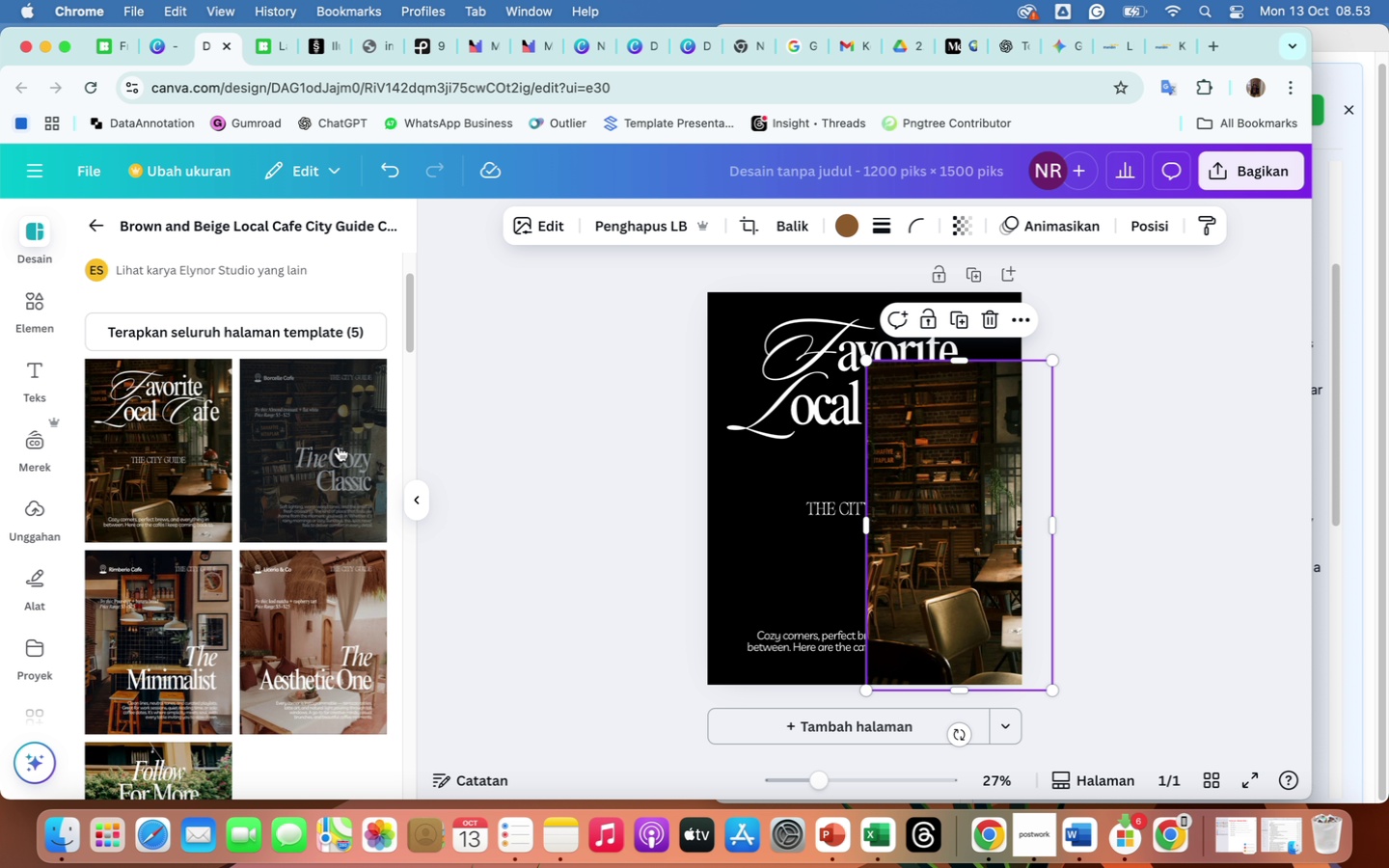 
wait(28.07)
 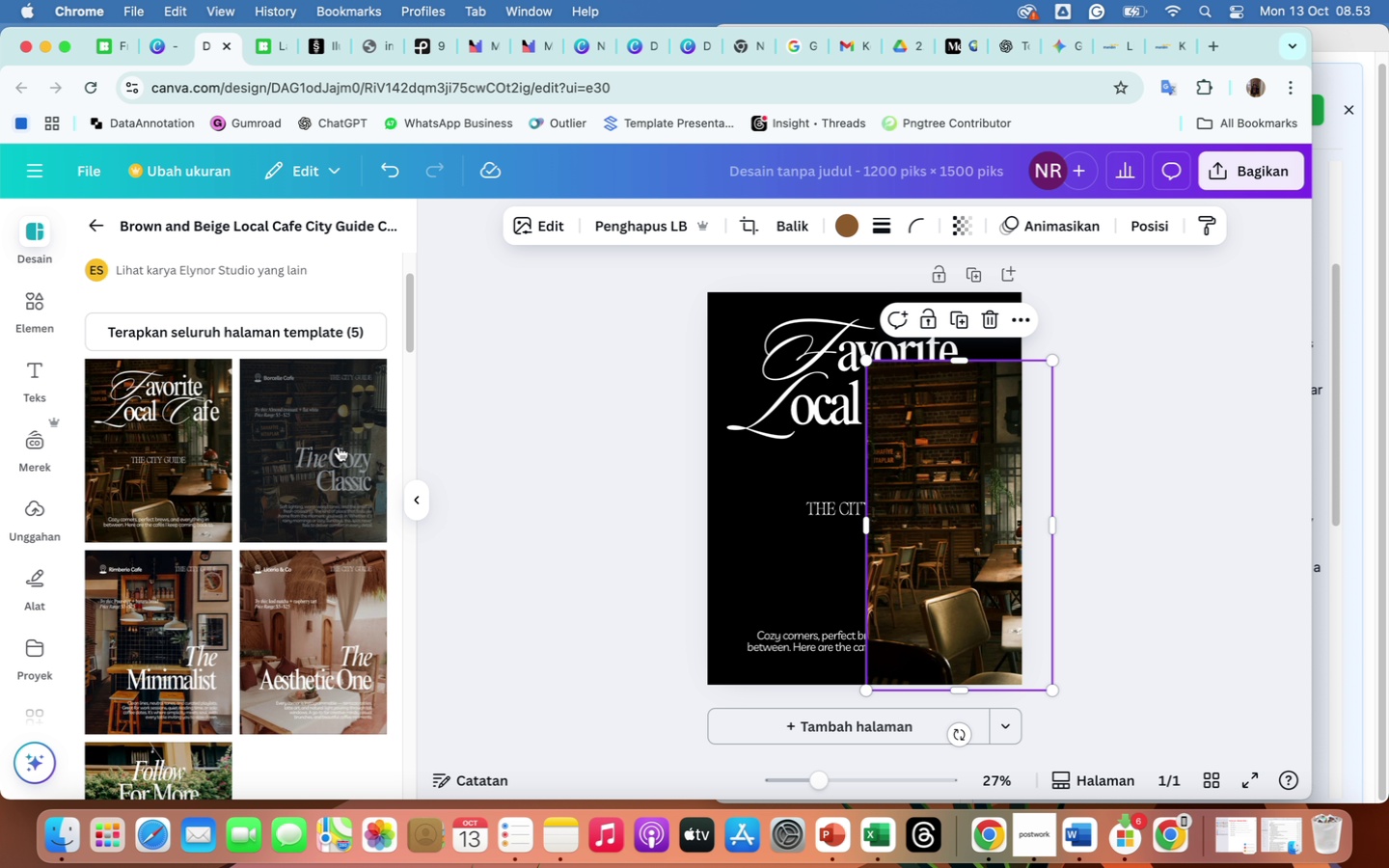 
left_click([36, 309])
 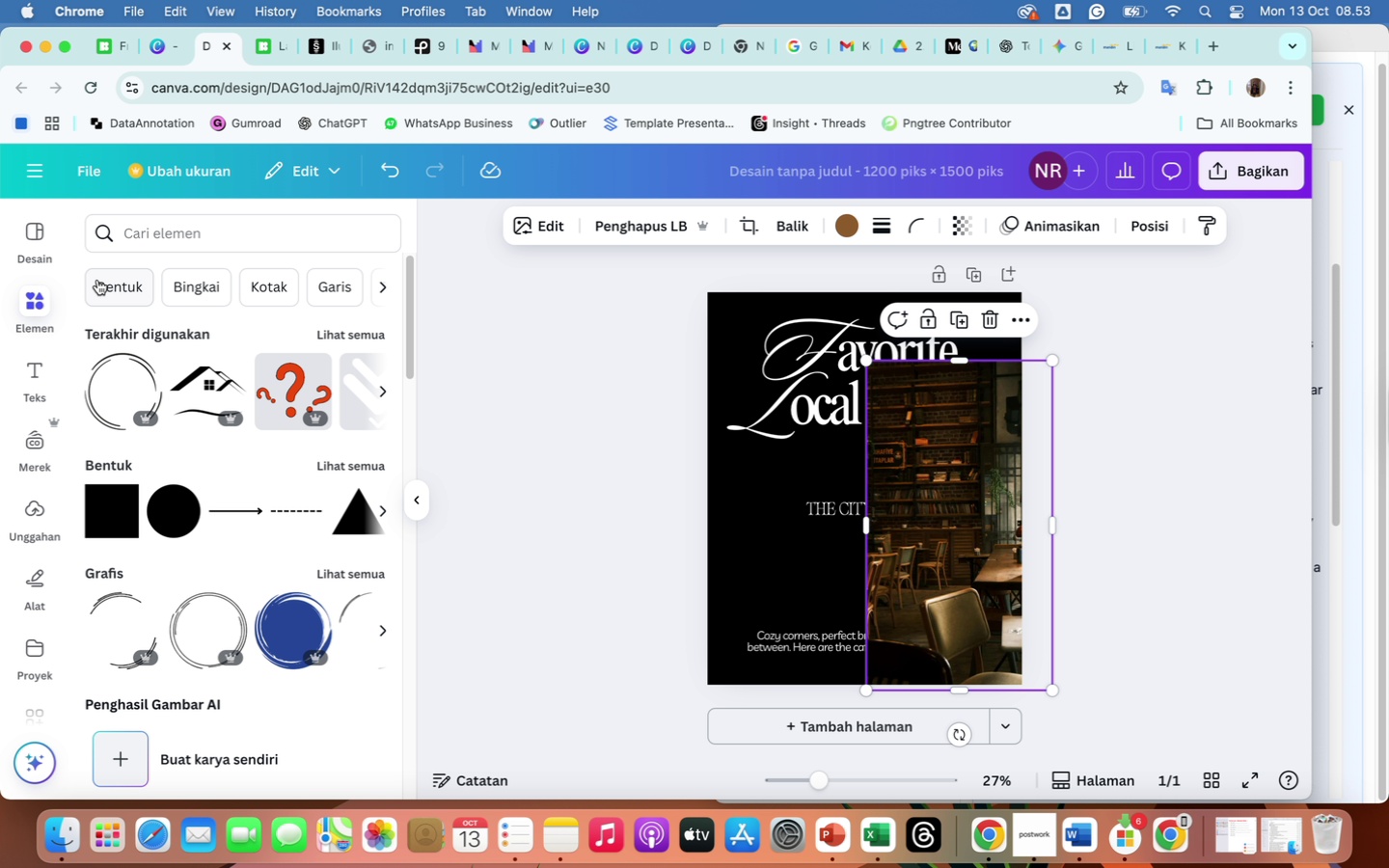 
mouse_move([70, 223])
 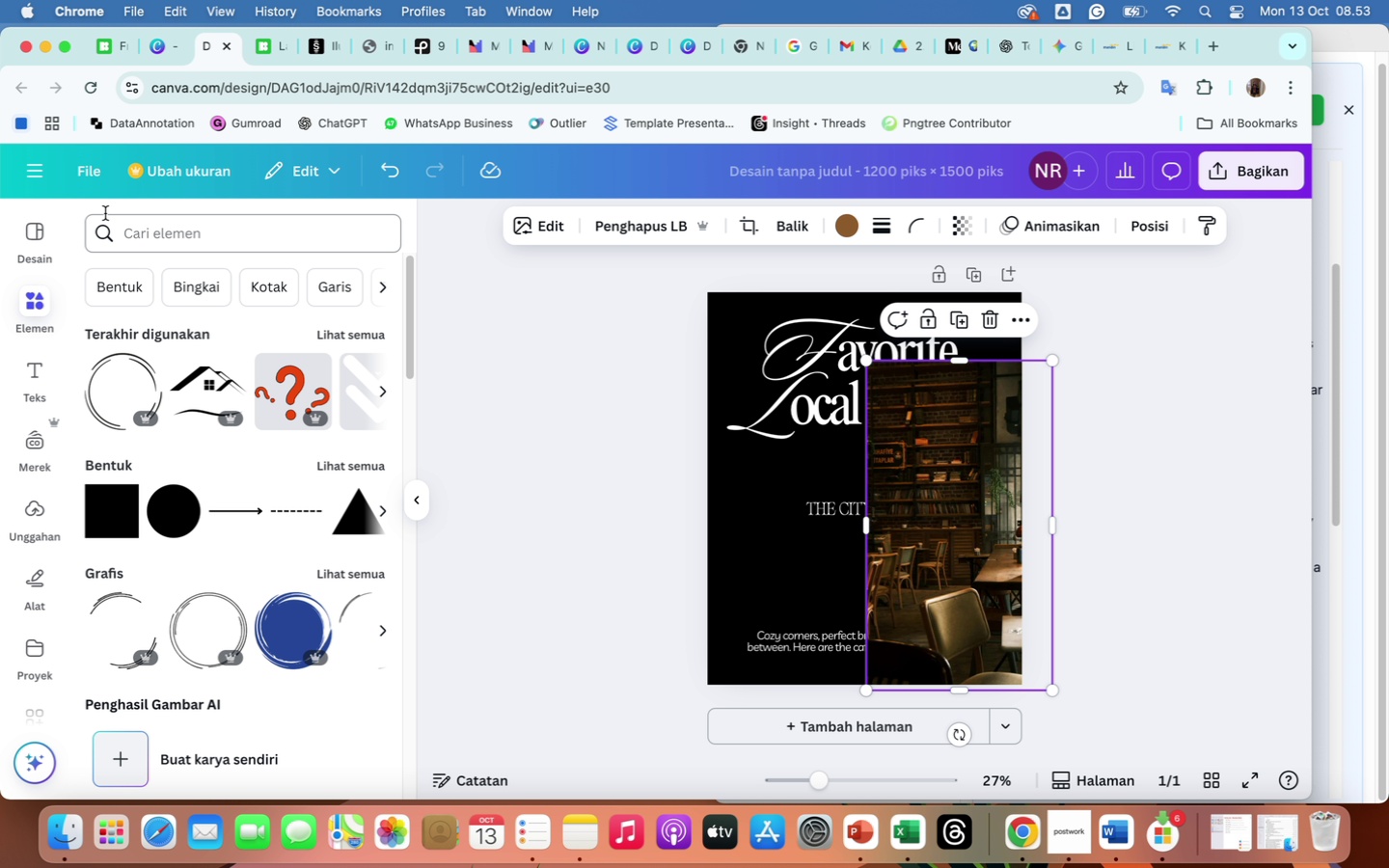 
wait(50.96)
 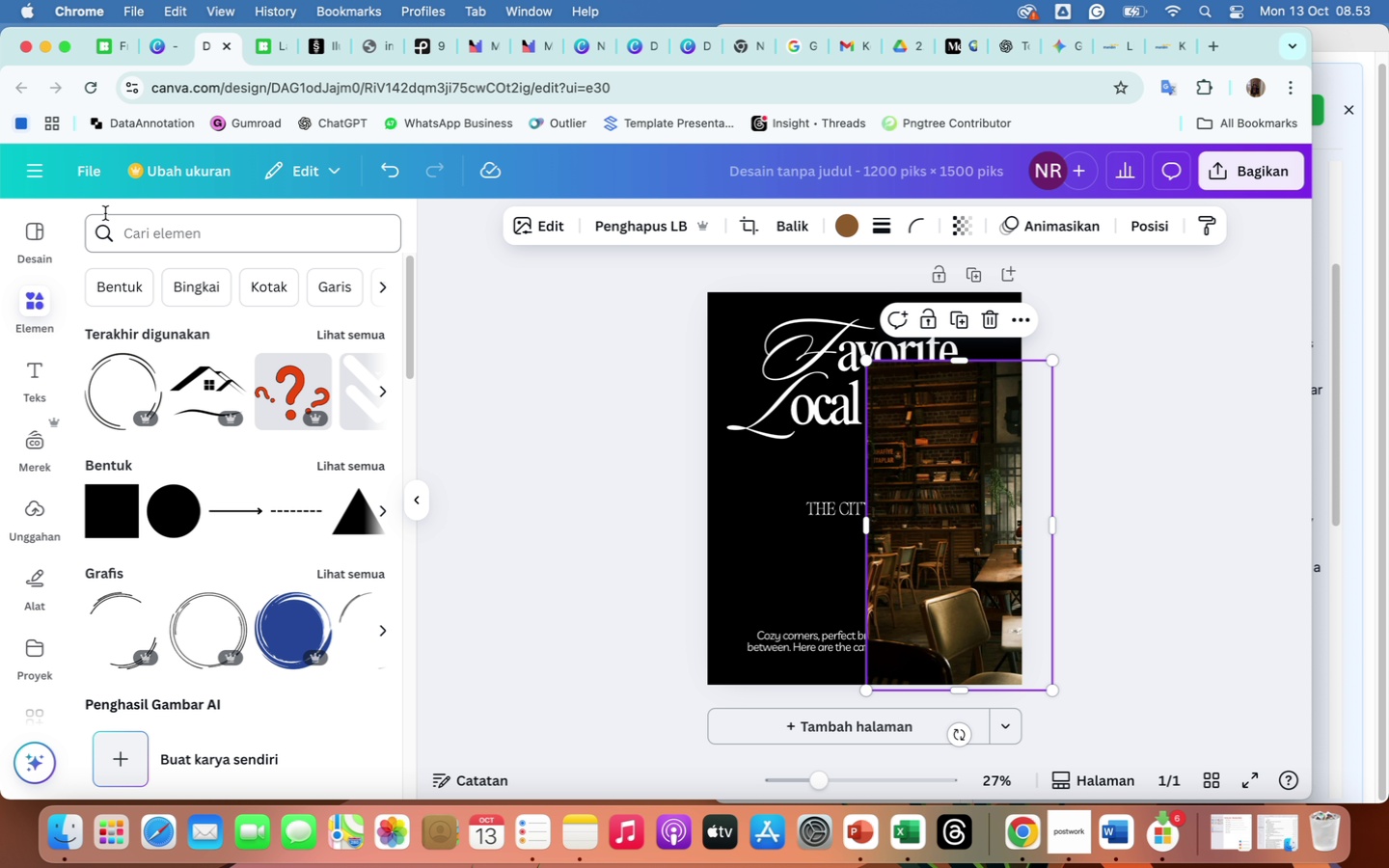 
left_click([38, 224])
 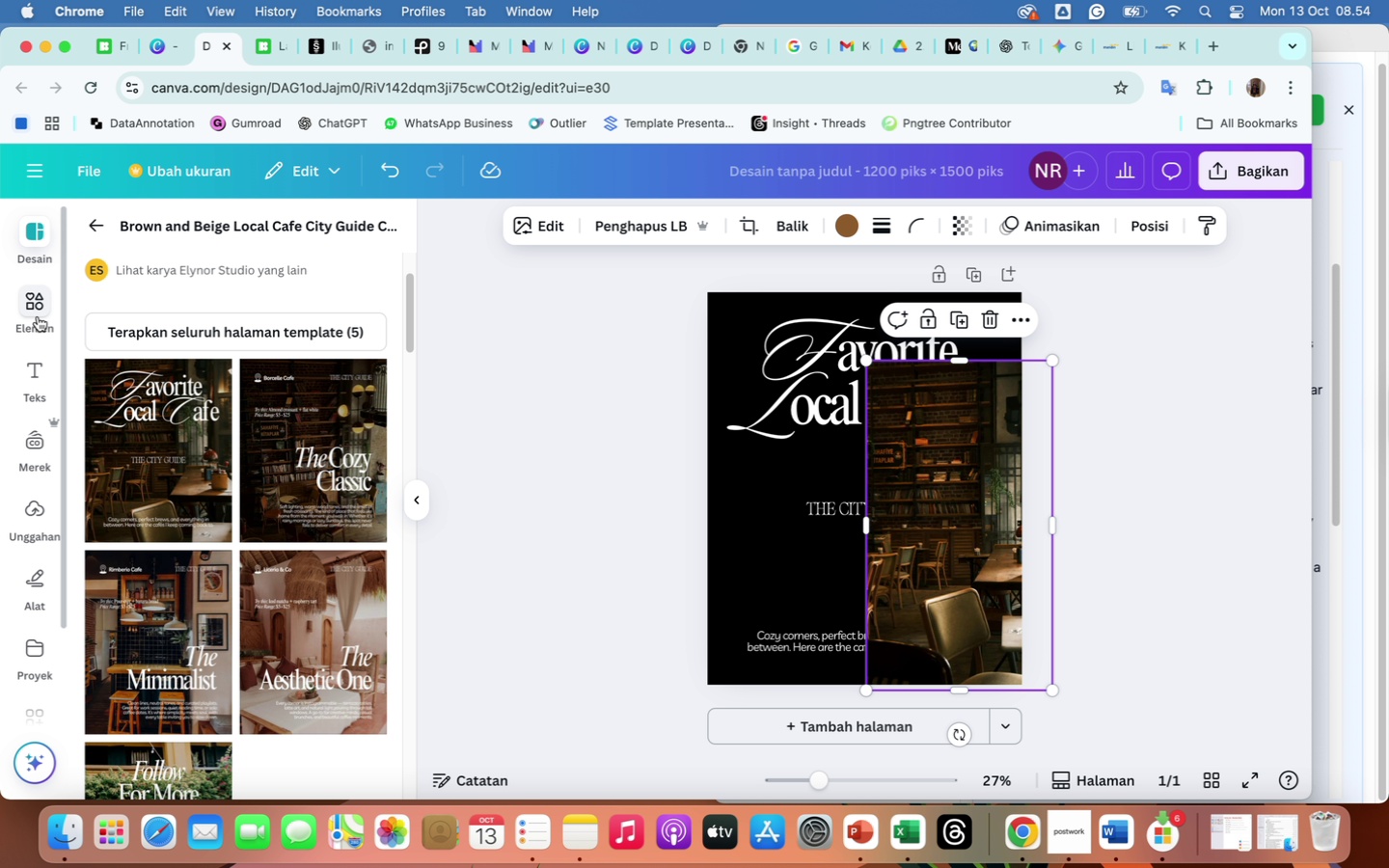 
left_click([38, 317])
 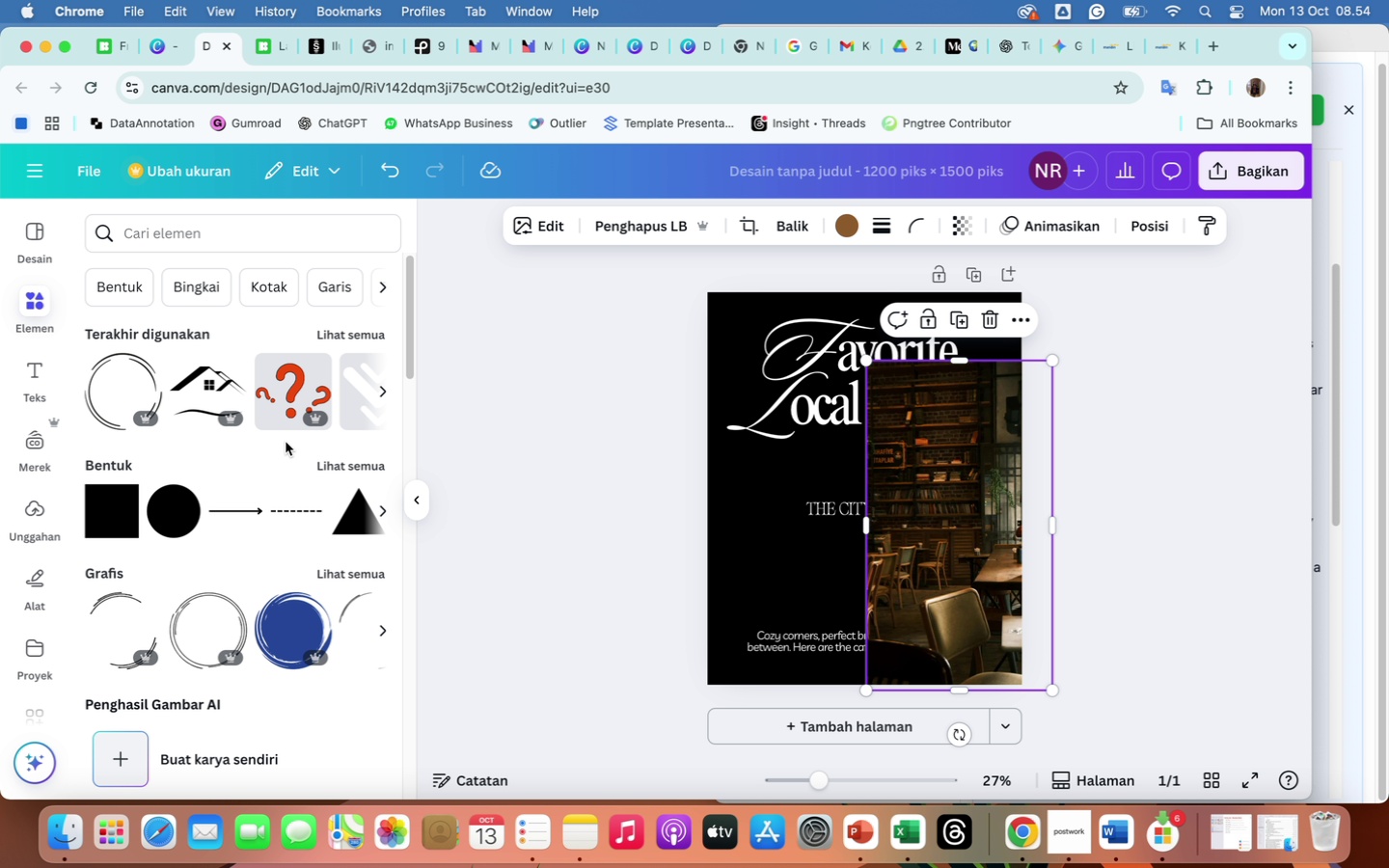 
scroll: coordinate [286, 442], scroll_direction: up, amount: 34.0
 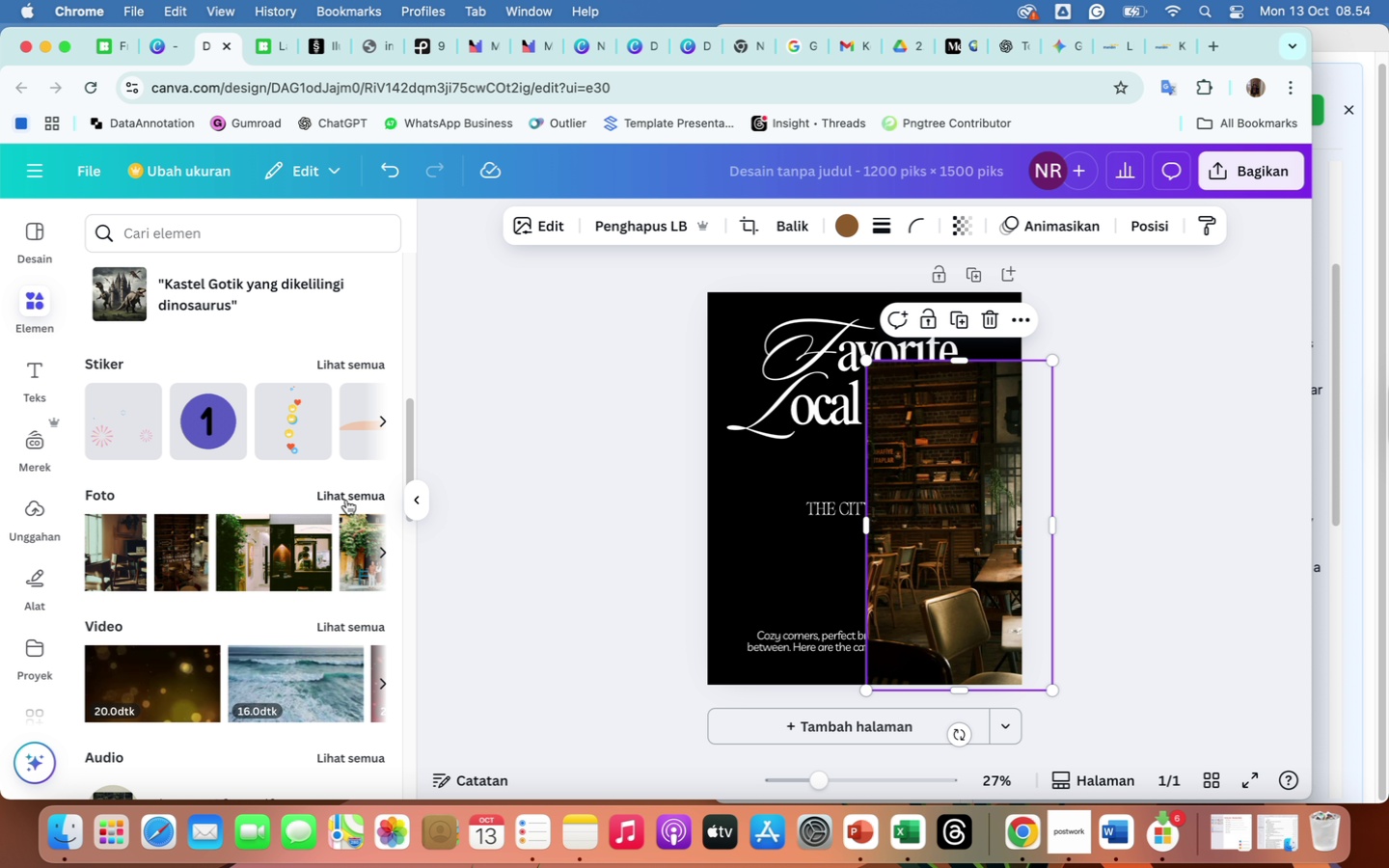 
left_click([337, 493])
 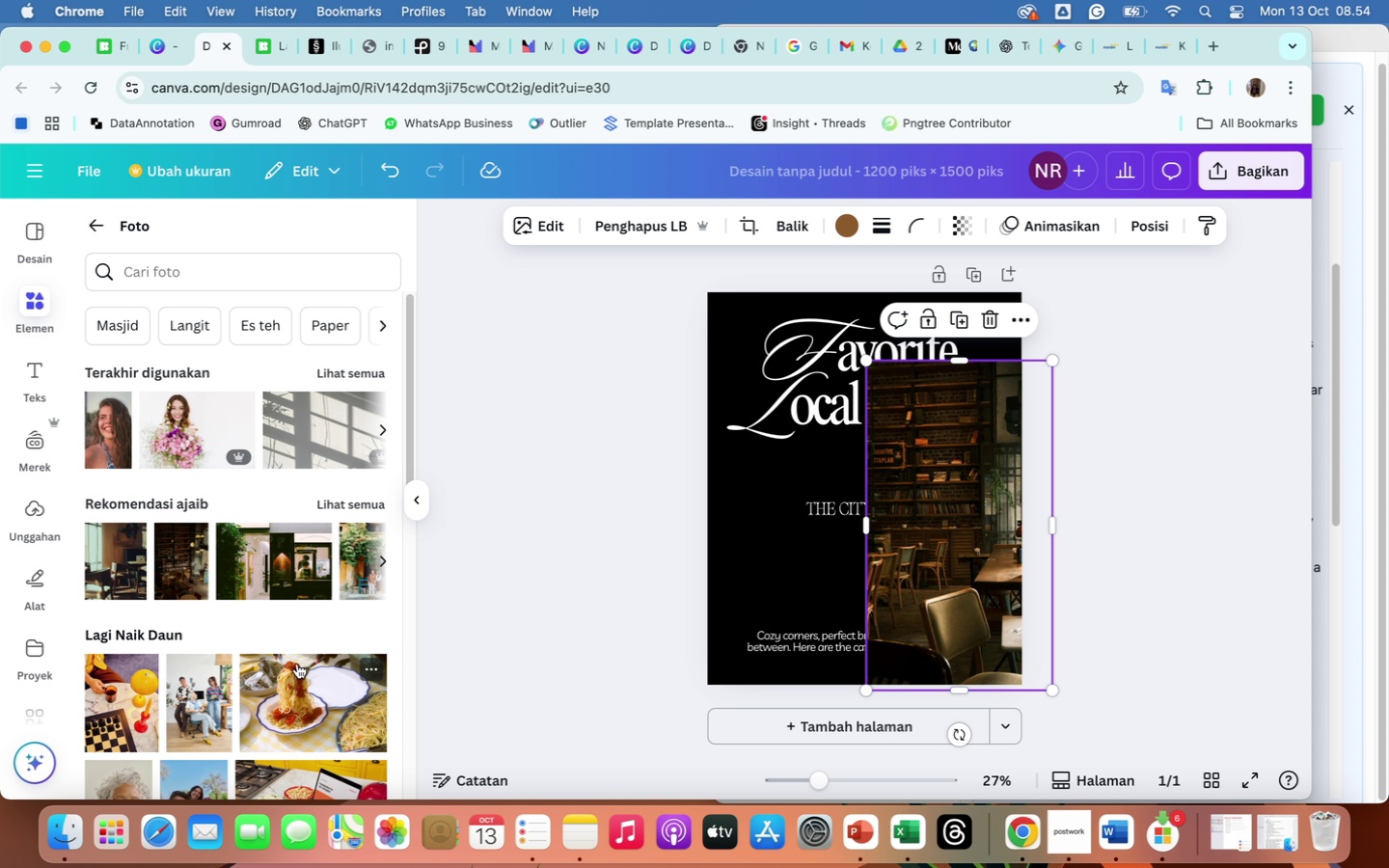 
scroll: coordinate [297, 664], scroll_direction: down, amount: 25.0
 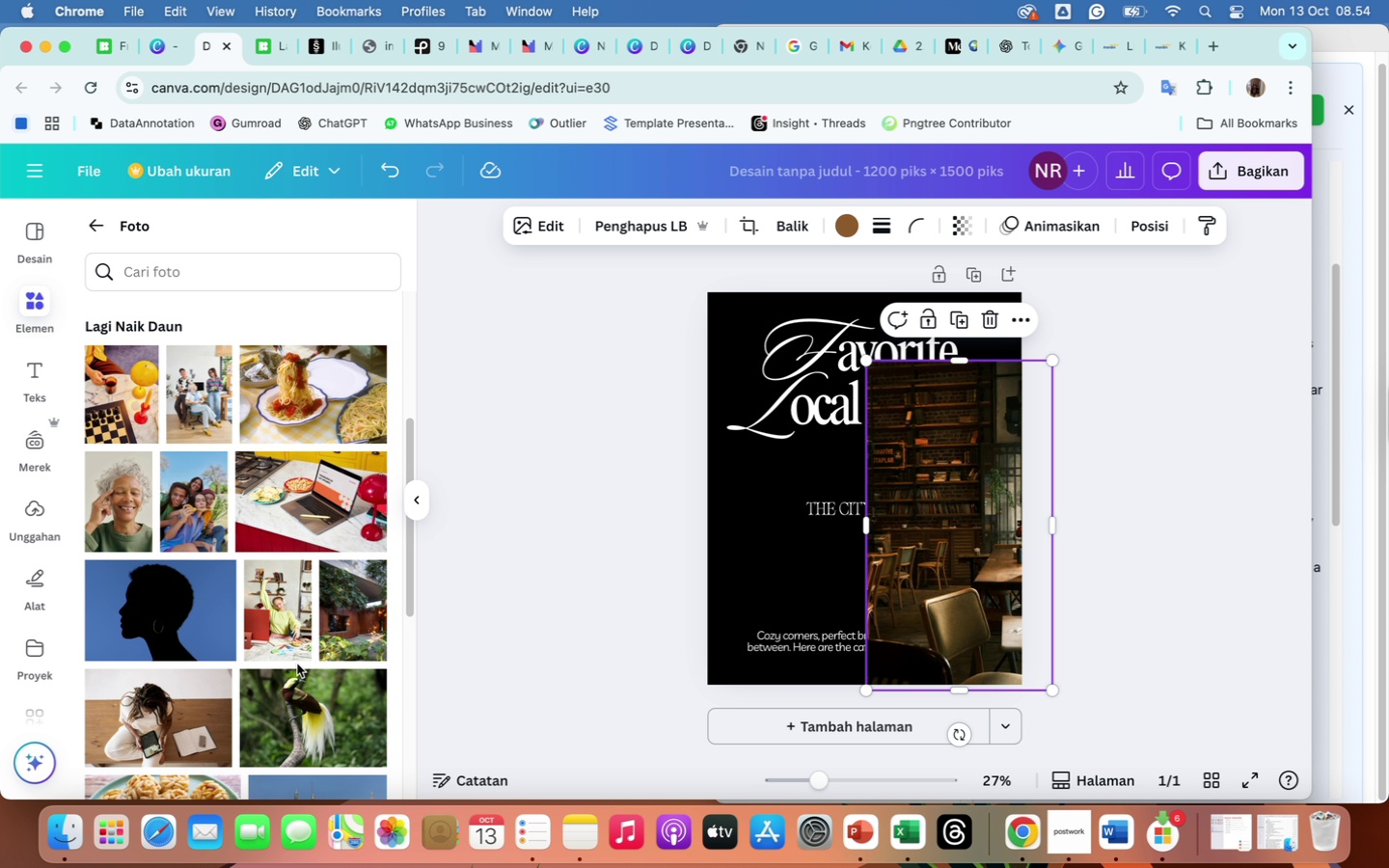 
scroll: coordinate [297, 664], scroll_direction: up, amount: 168.0
 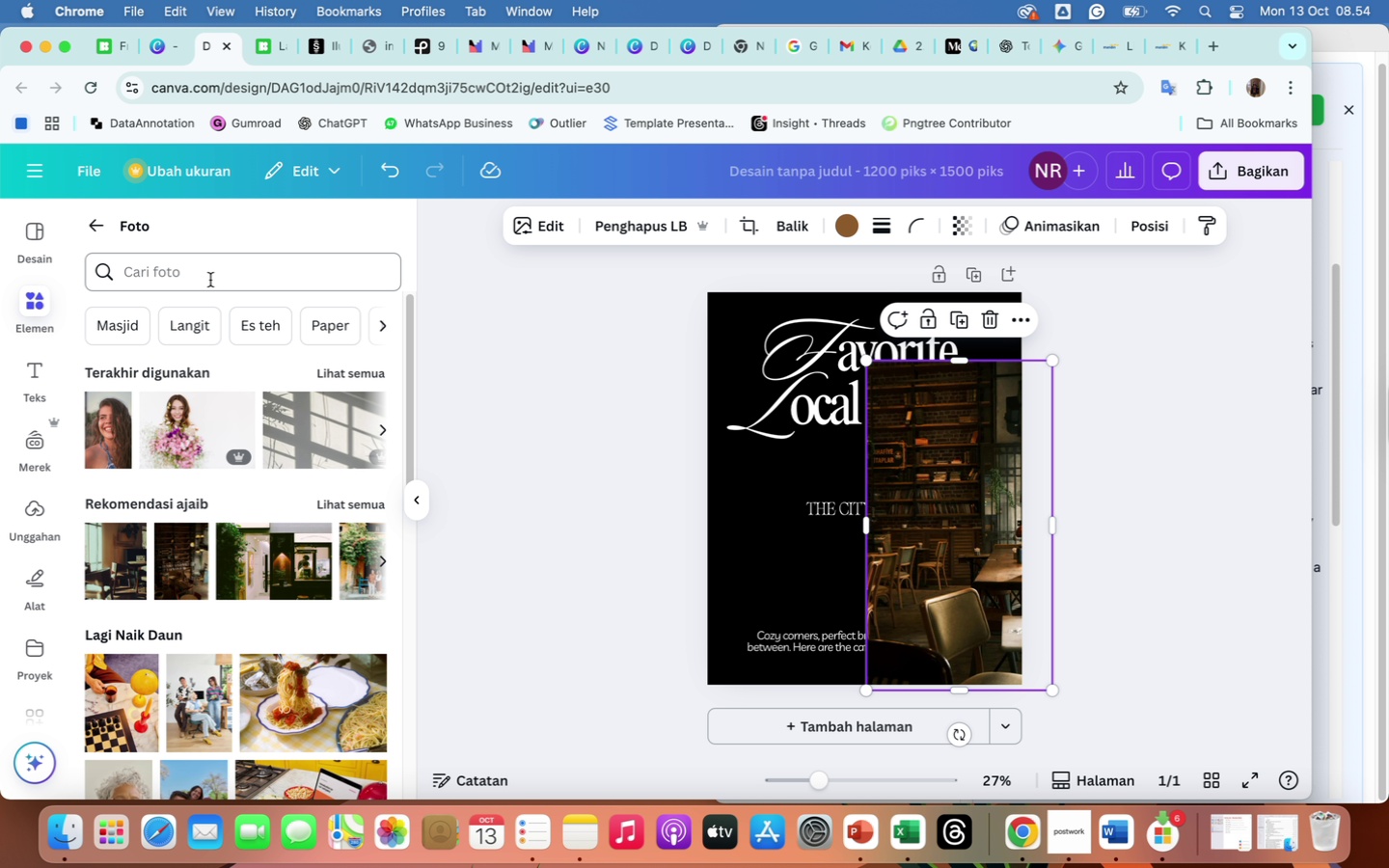 
left_click([210, 280])
 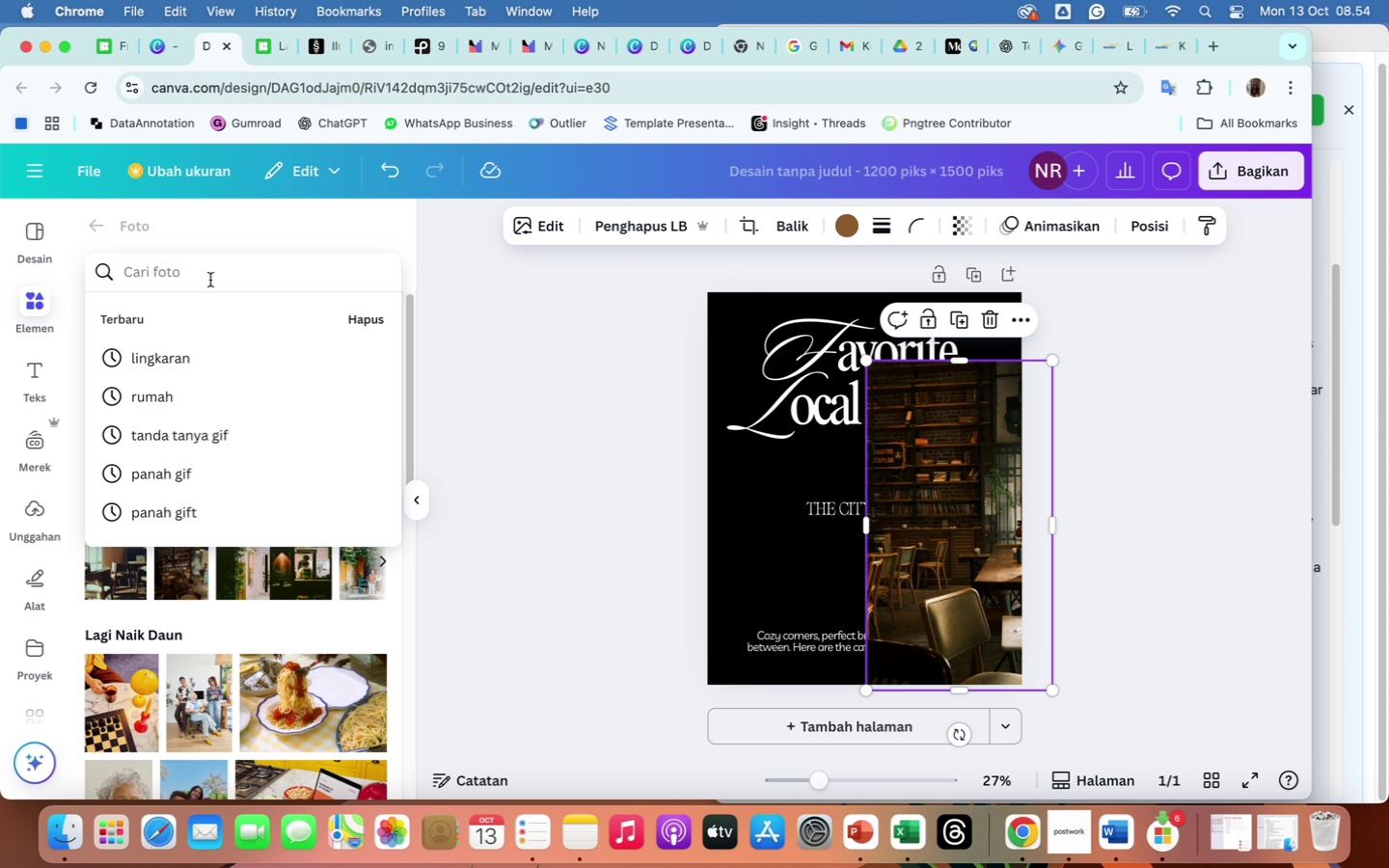 
type(cafe friends)
 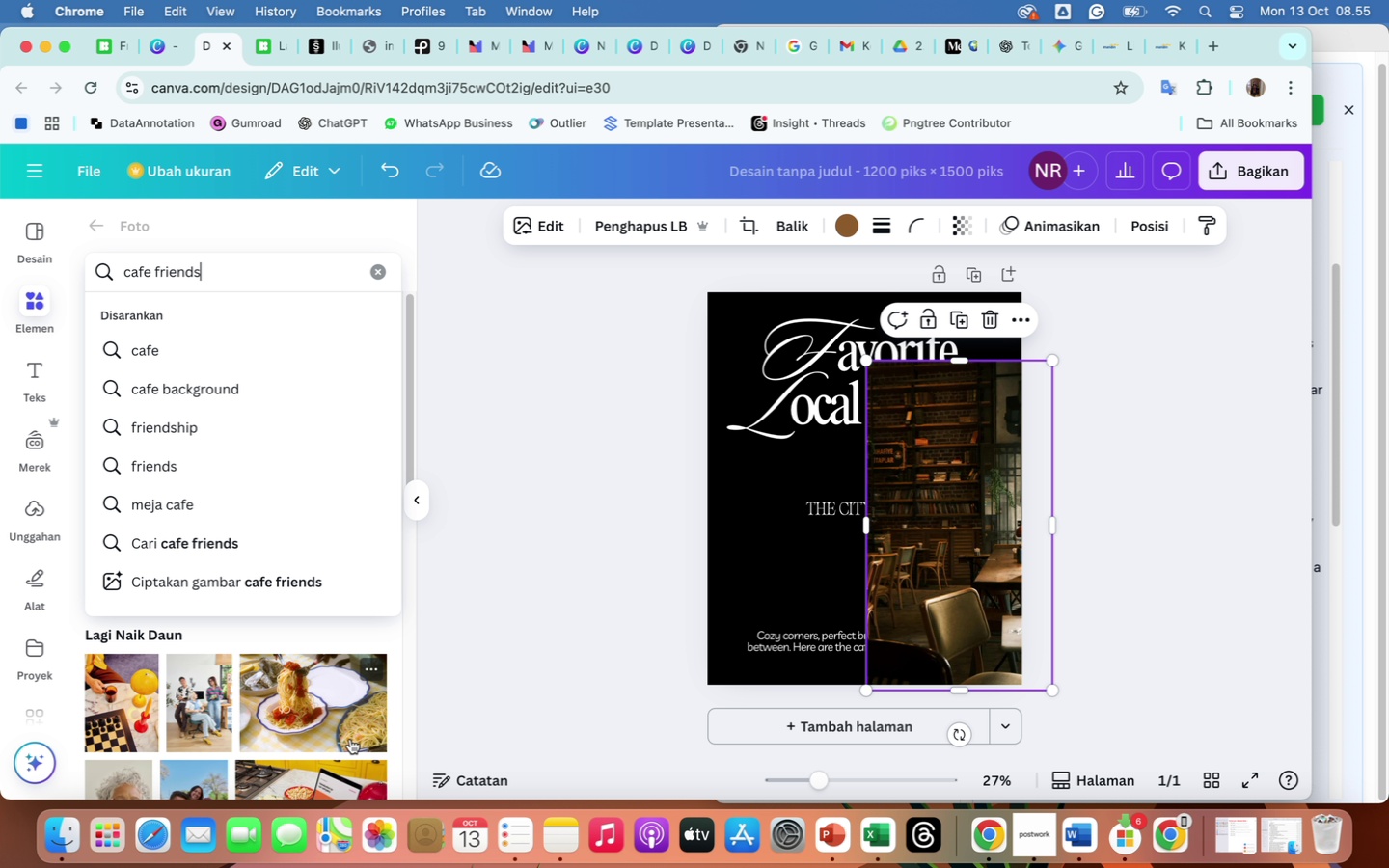 
wait(95.11)
 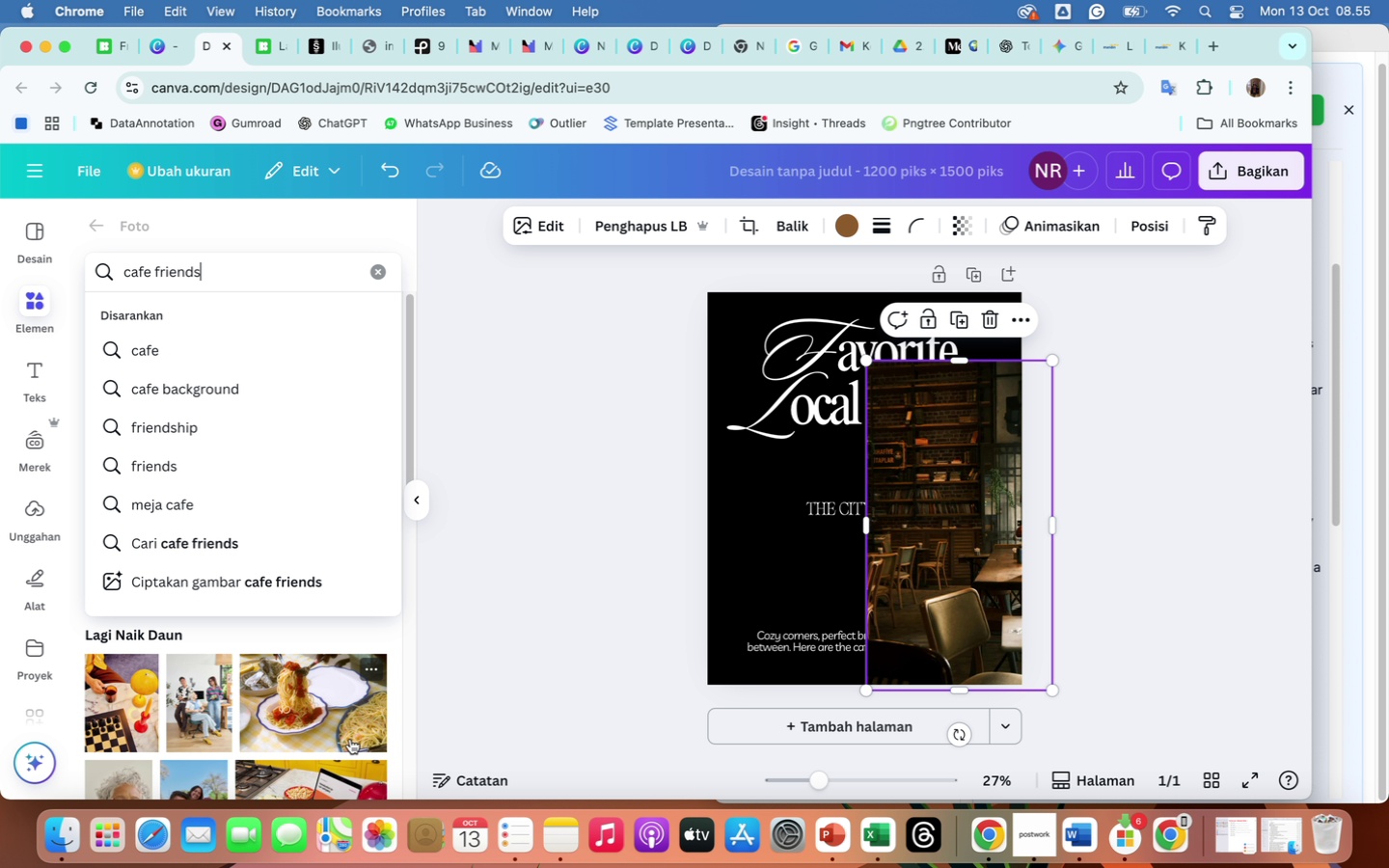 
hold_key(key=Backspace, duration=1.5)
 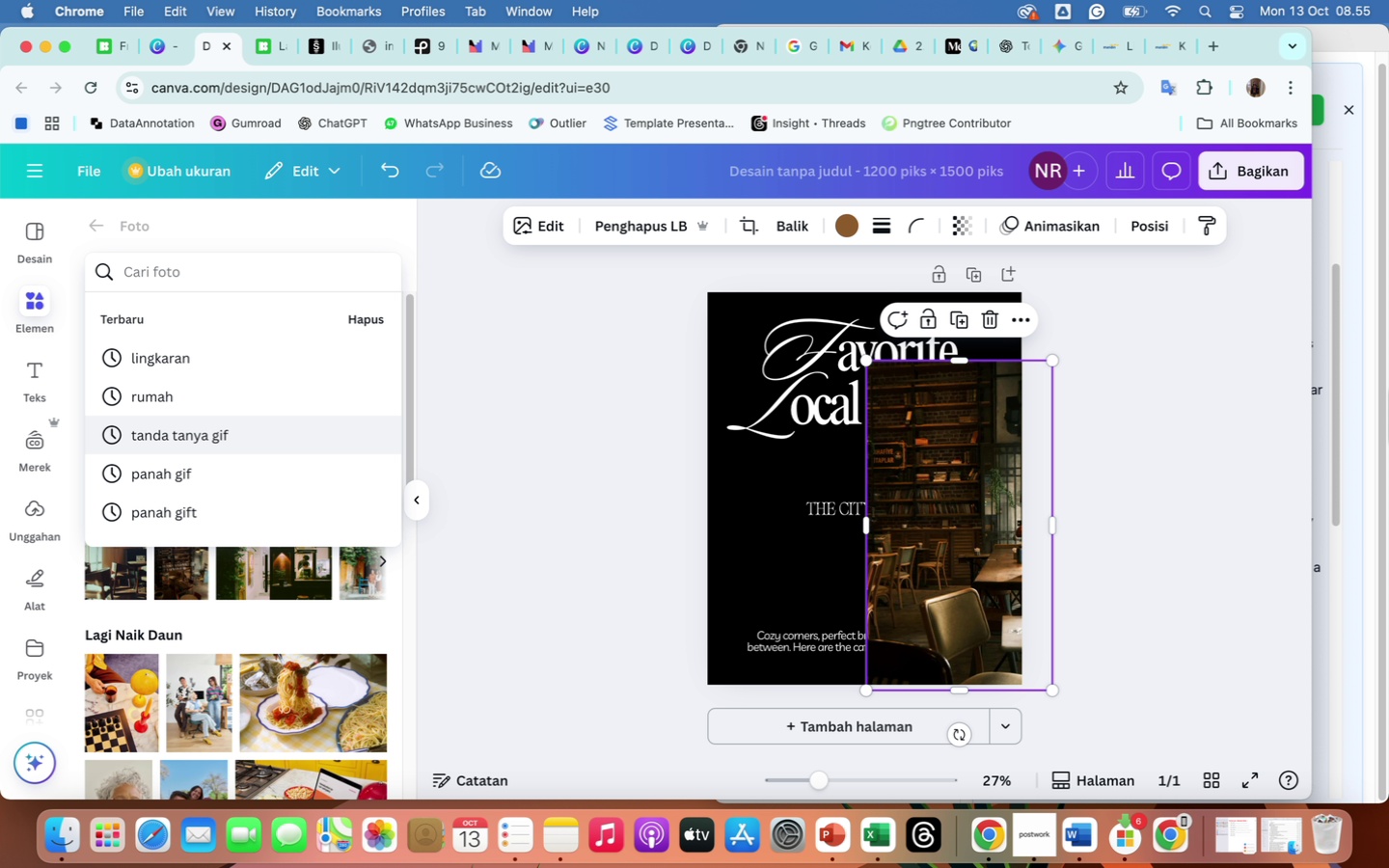 
key(Backspace)
key(Backspace)
type(local cafw)
key(Backspace)
type(e campus life)
 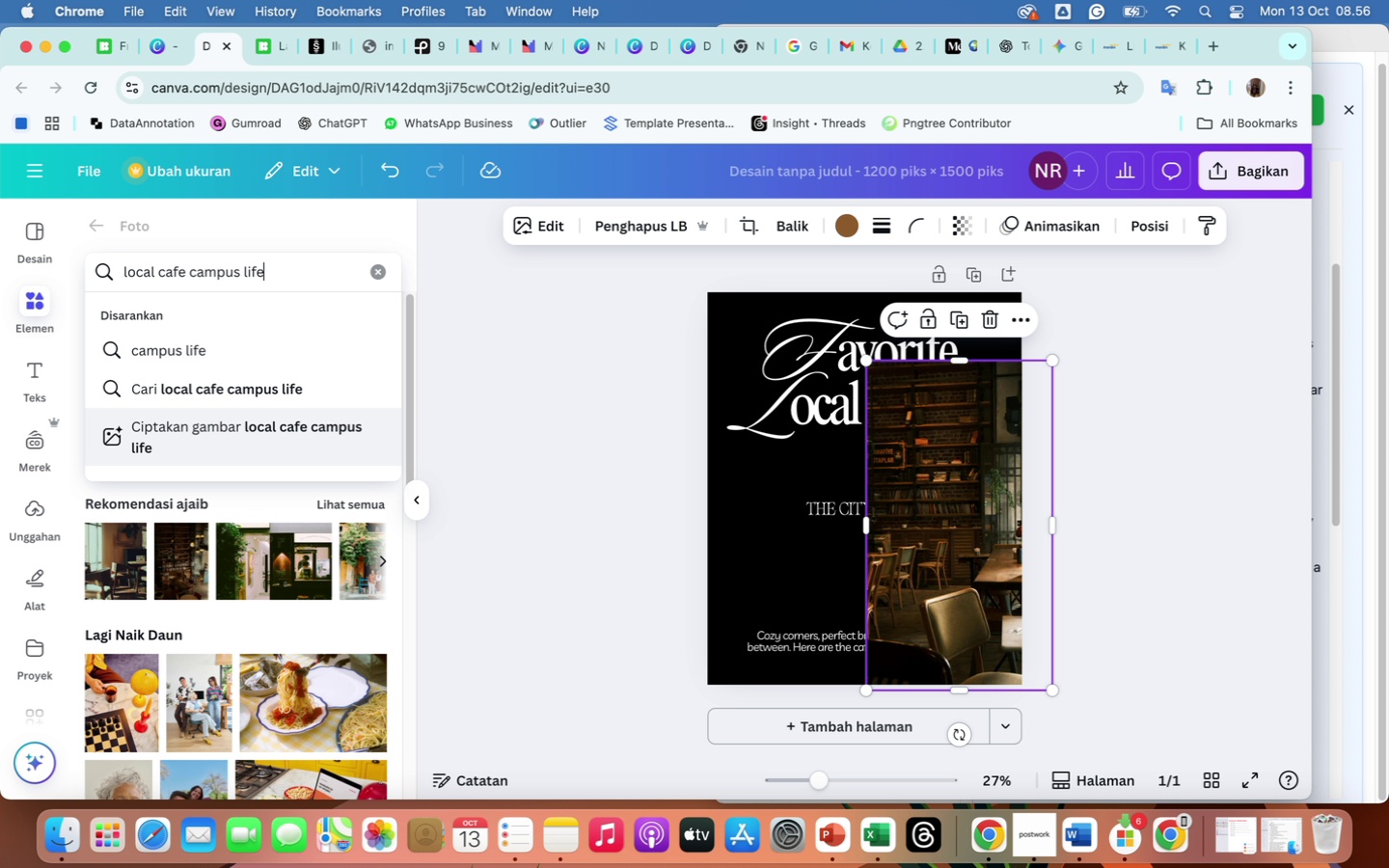 
key(Enter)
 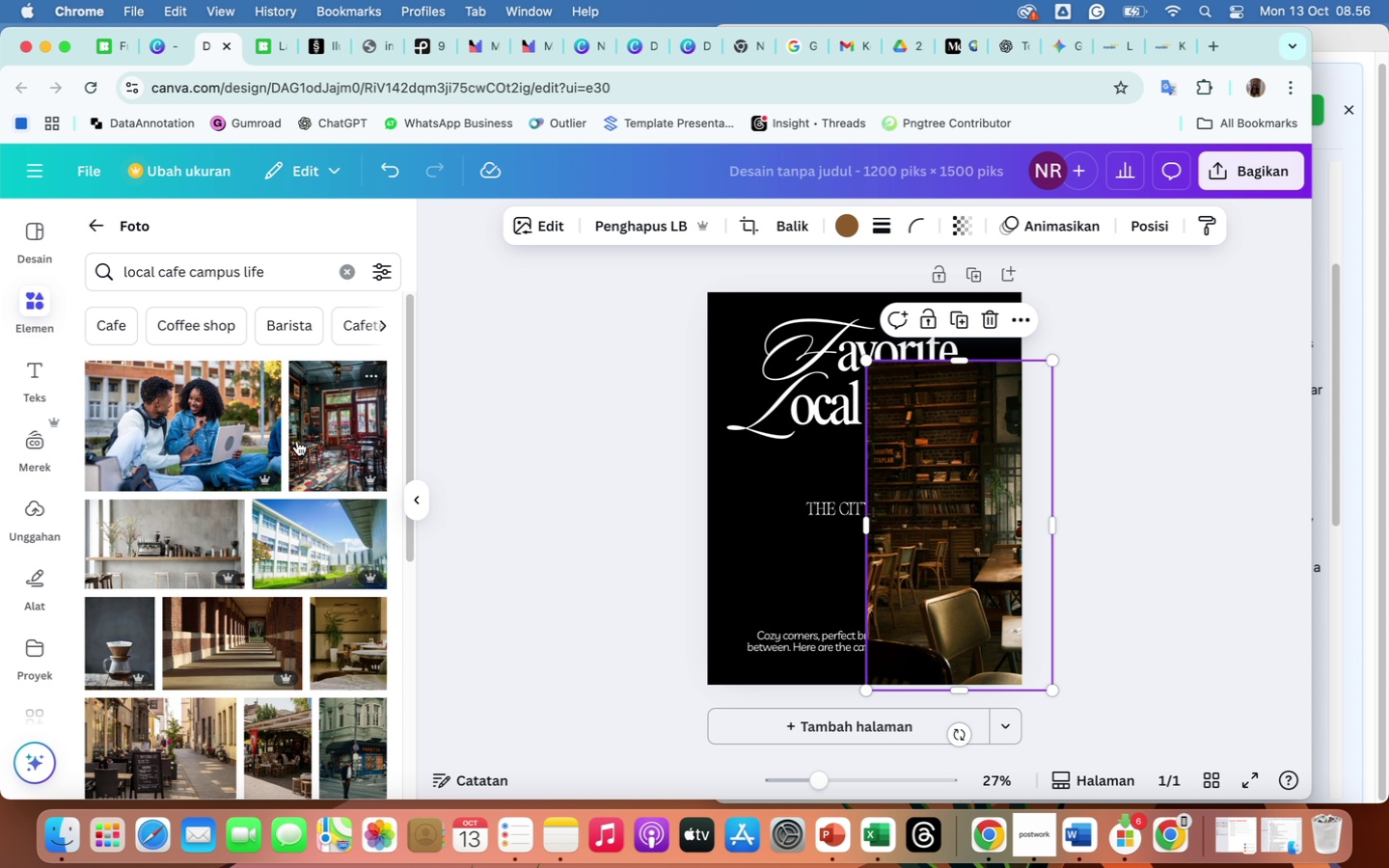 
wait(8.81)
 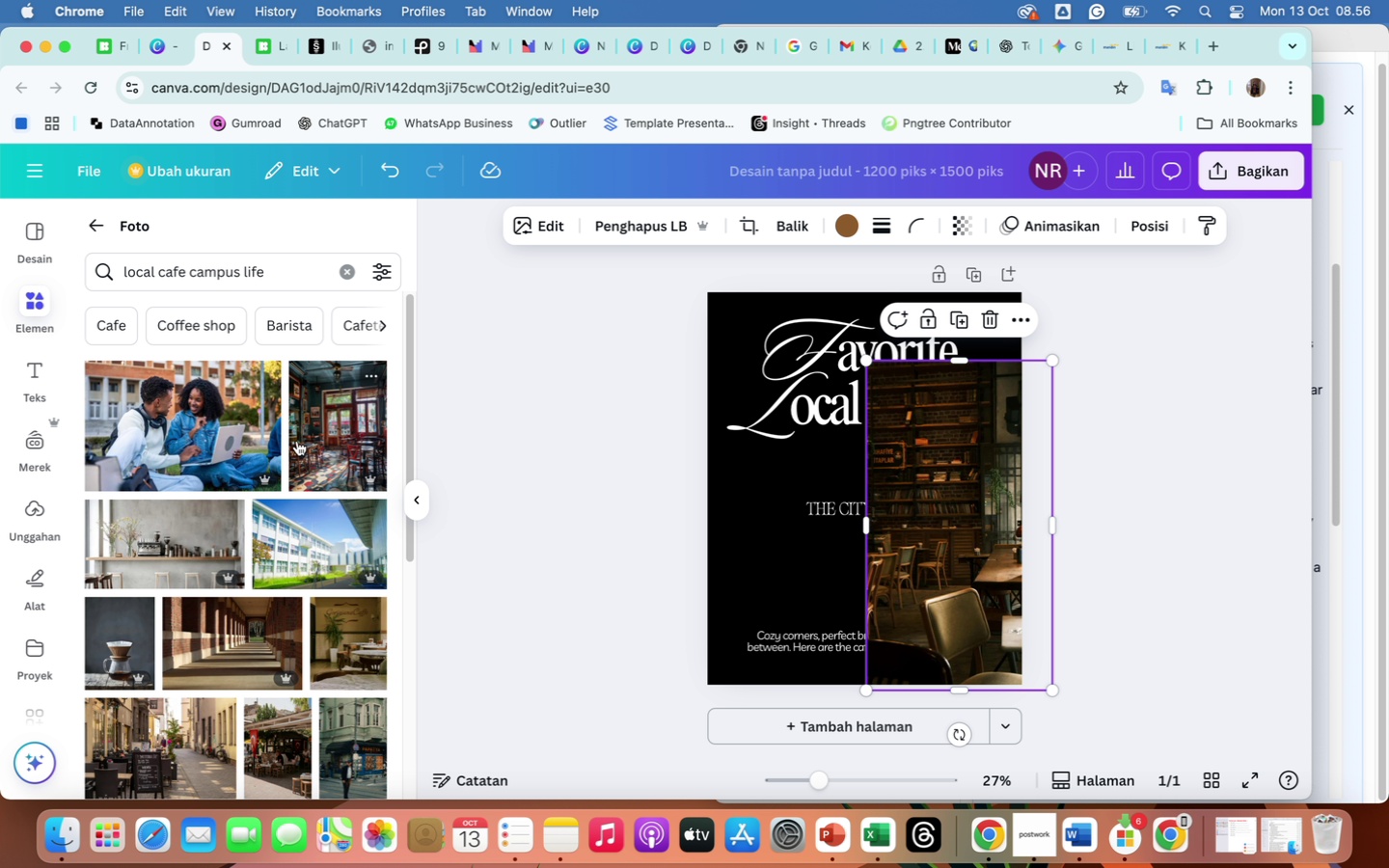 
scroll: coordinate [291, 746], scroll_direction: down, amount: 63.0
 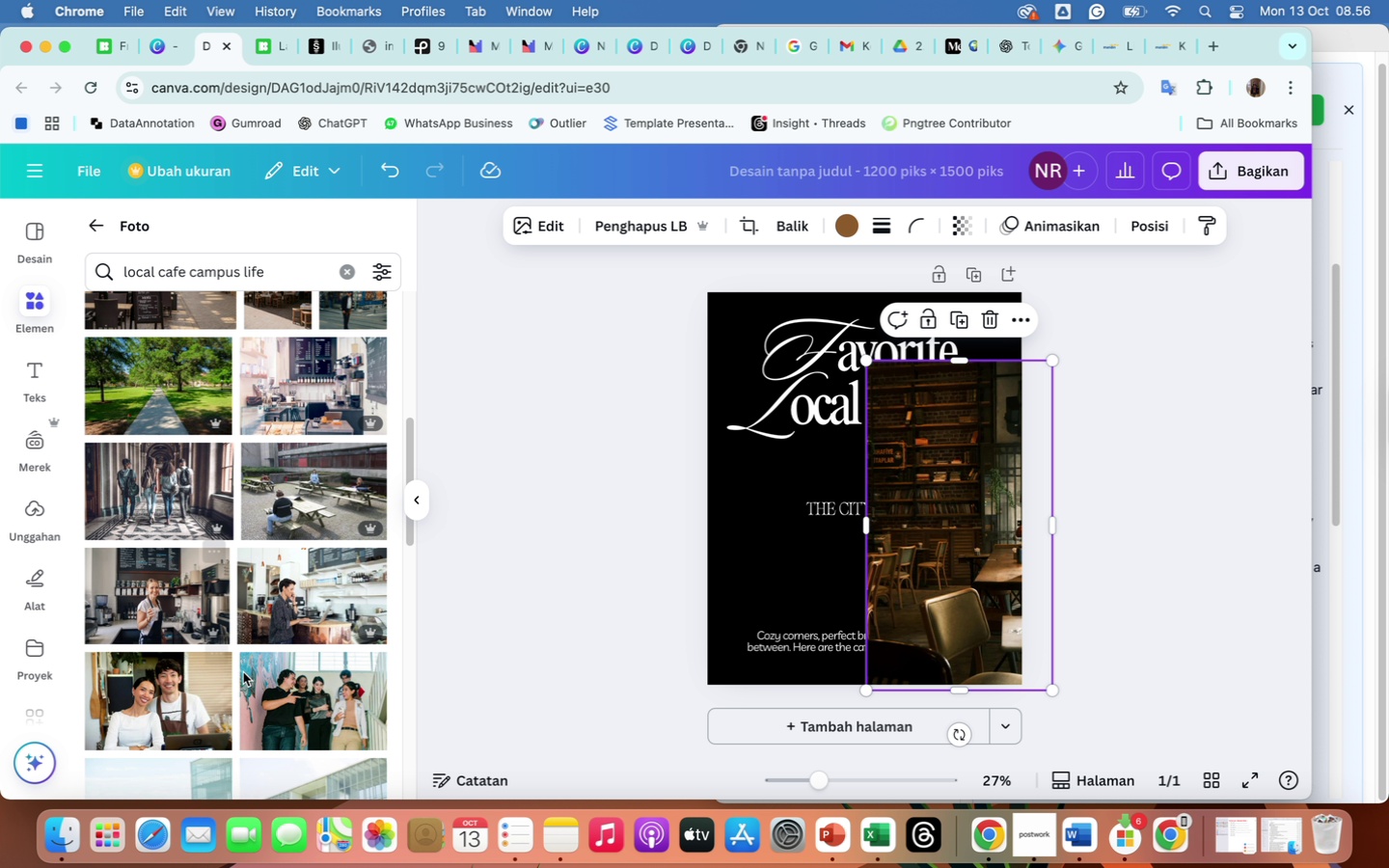 
scroll: coordinate [279, 596], scroll_direction: up, amount: 50.0
 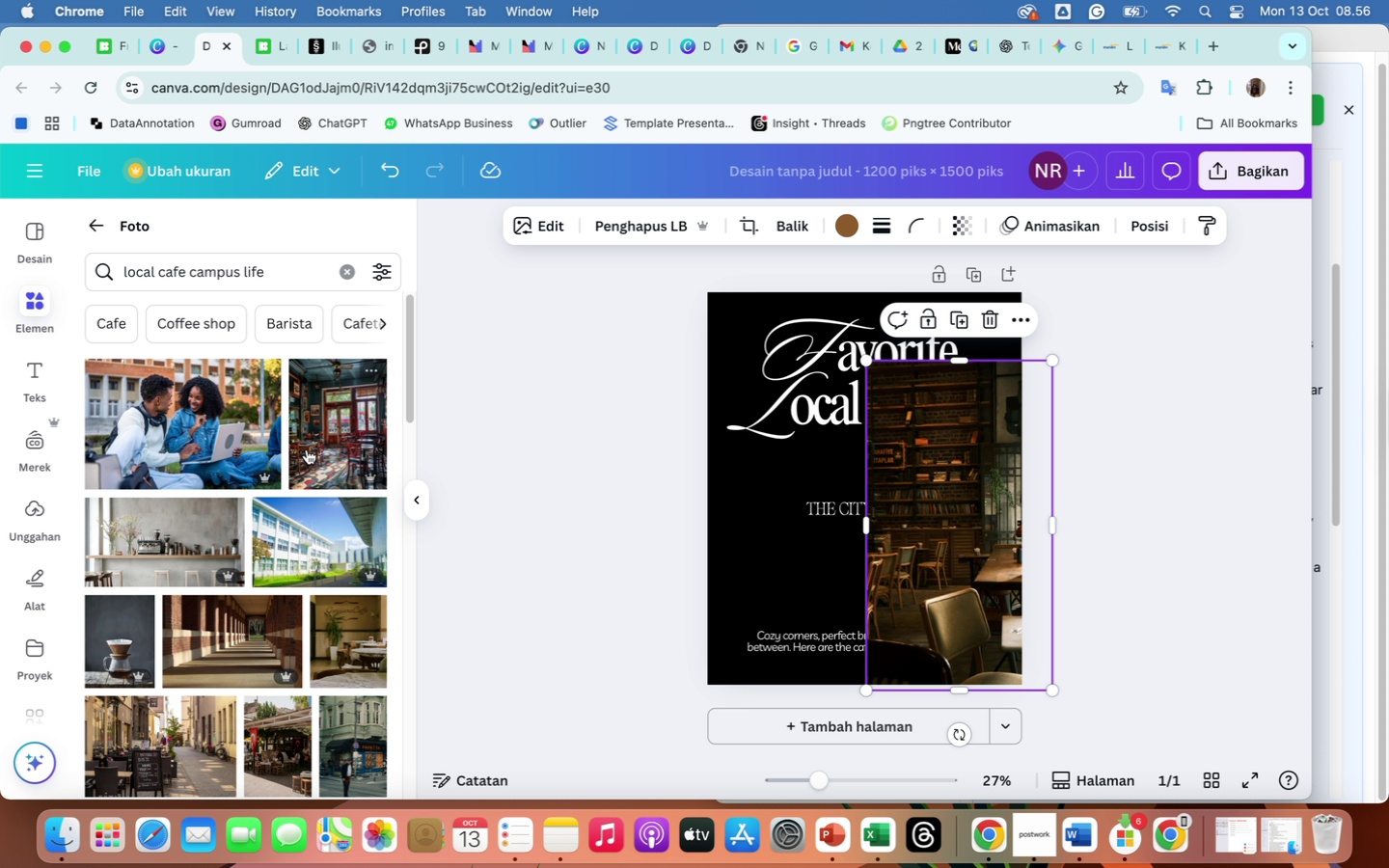 
left_click([314, 418])
 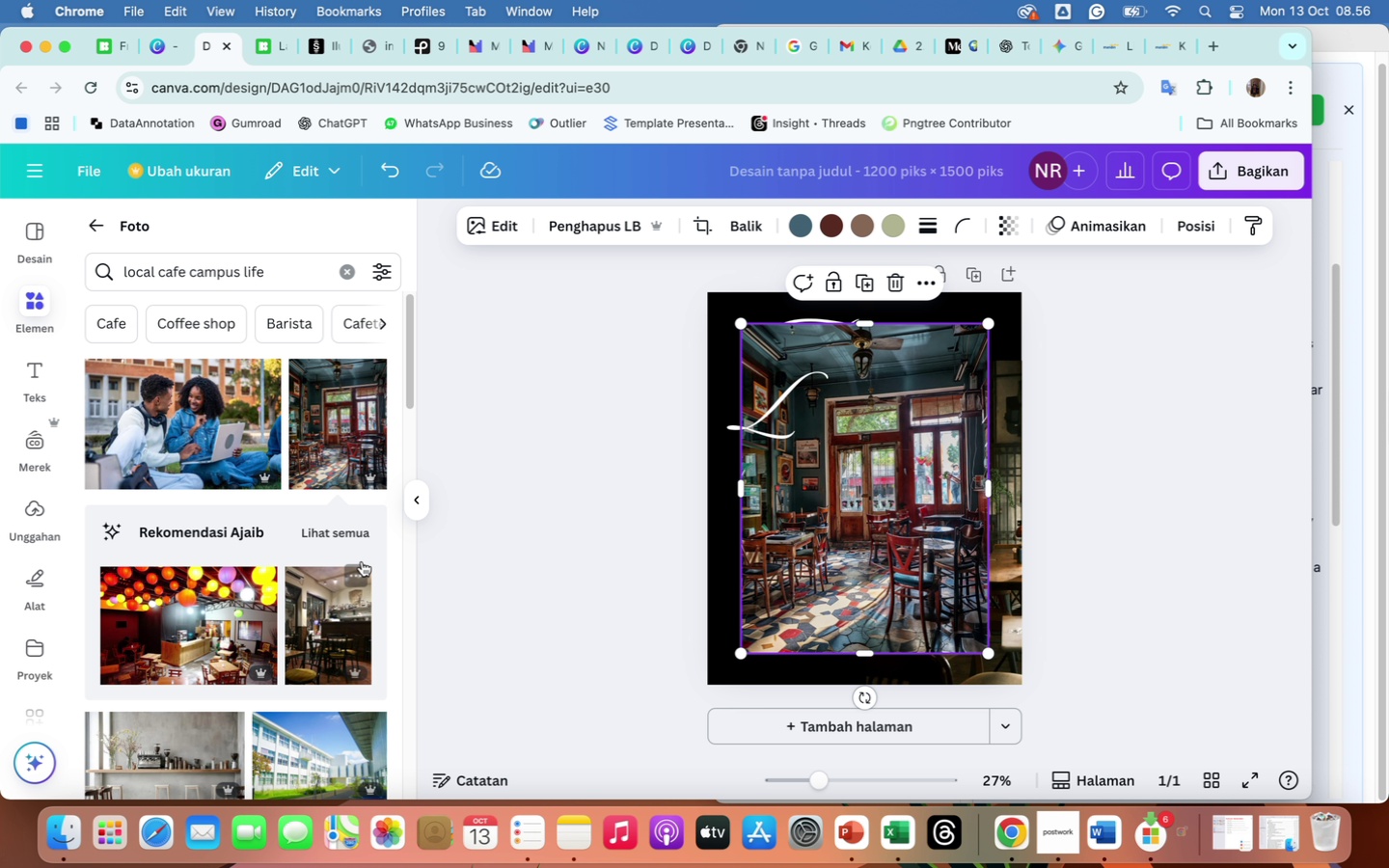 
wait(13.76)
 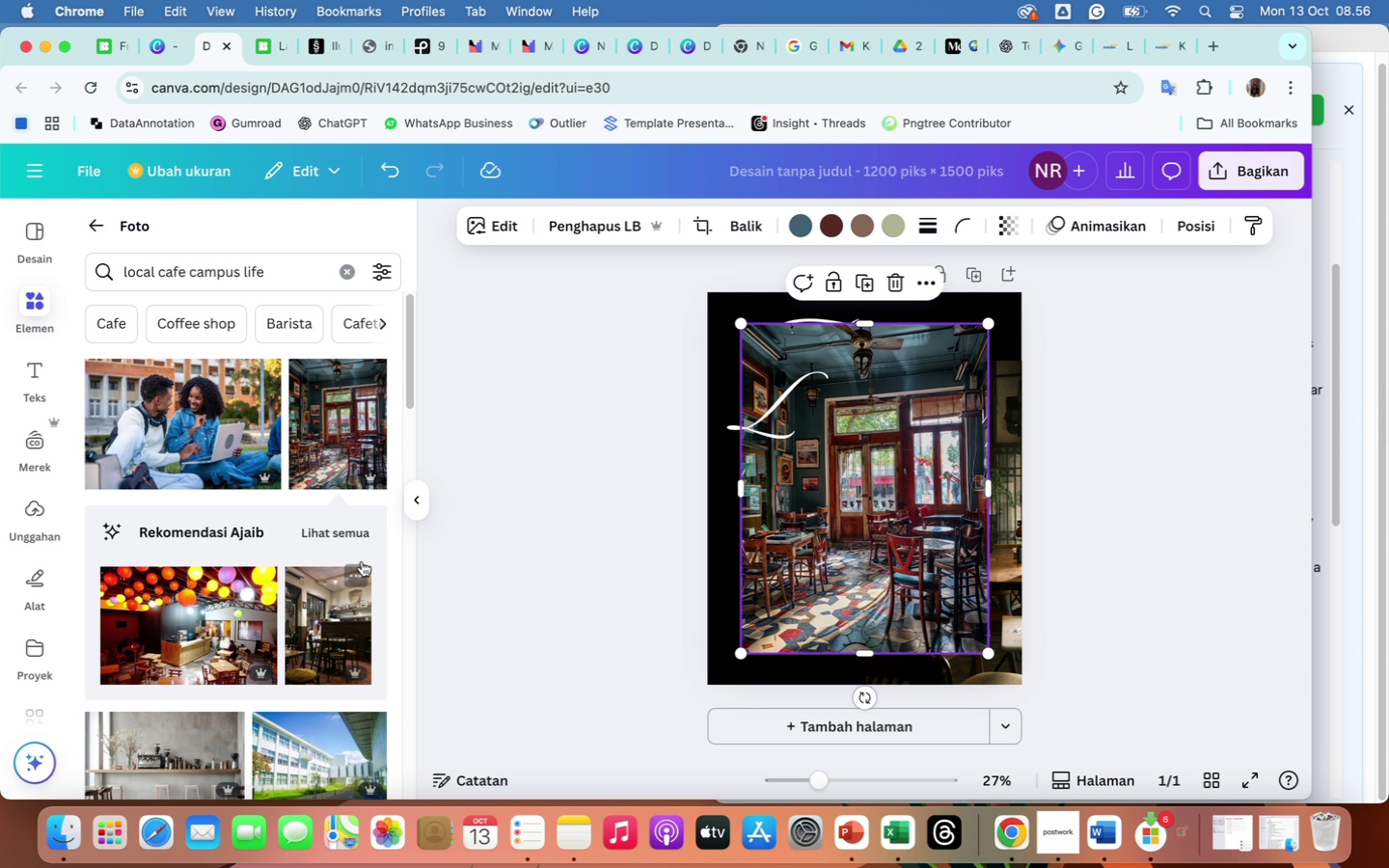 
left_click([896, 283])
 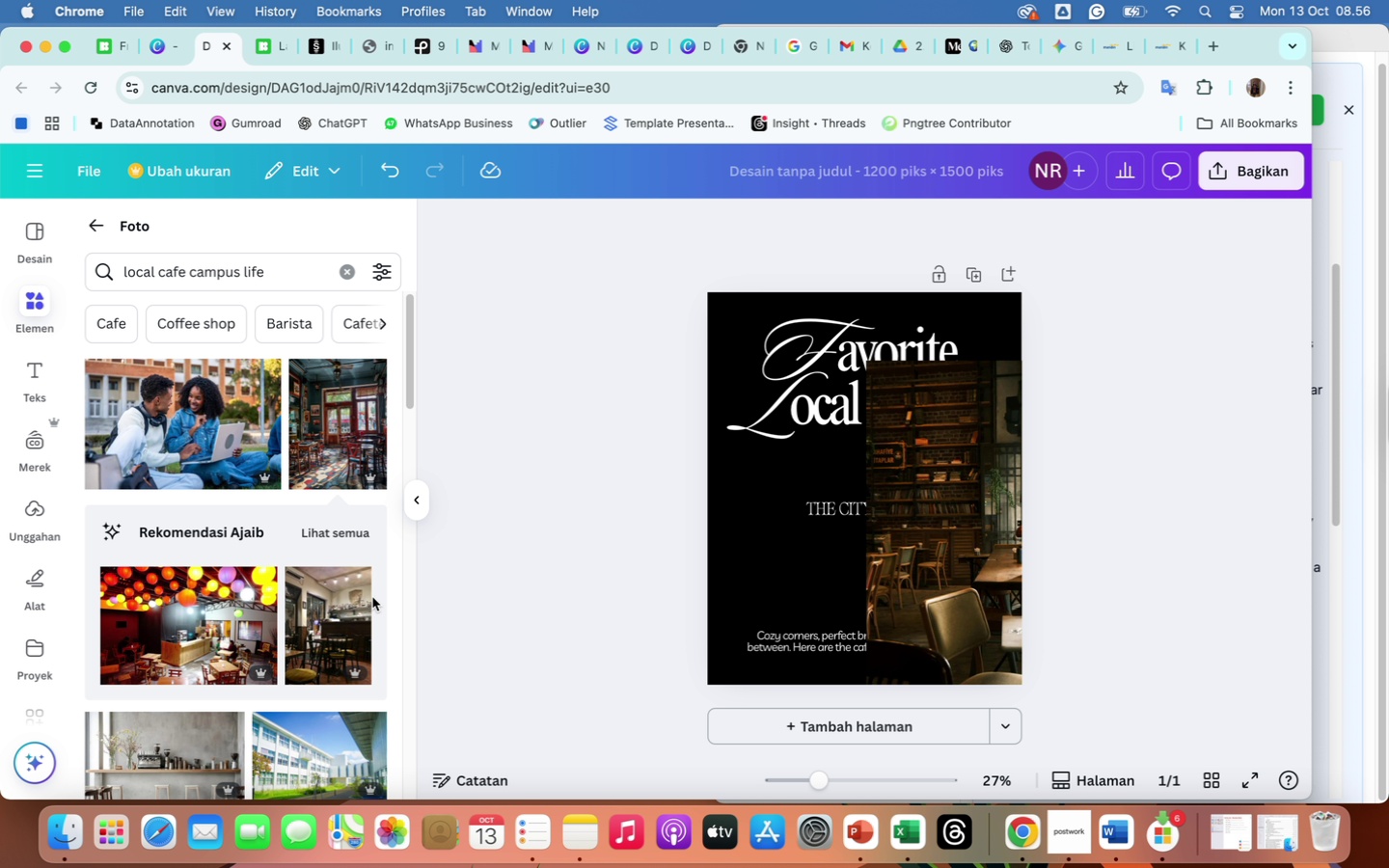 
wait(9.2)
 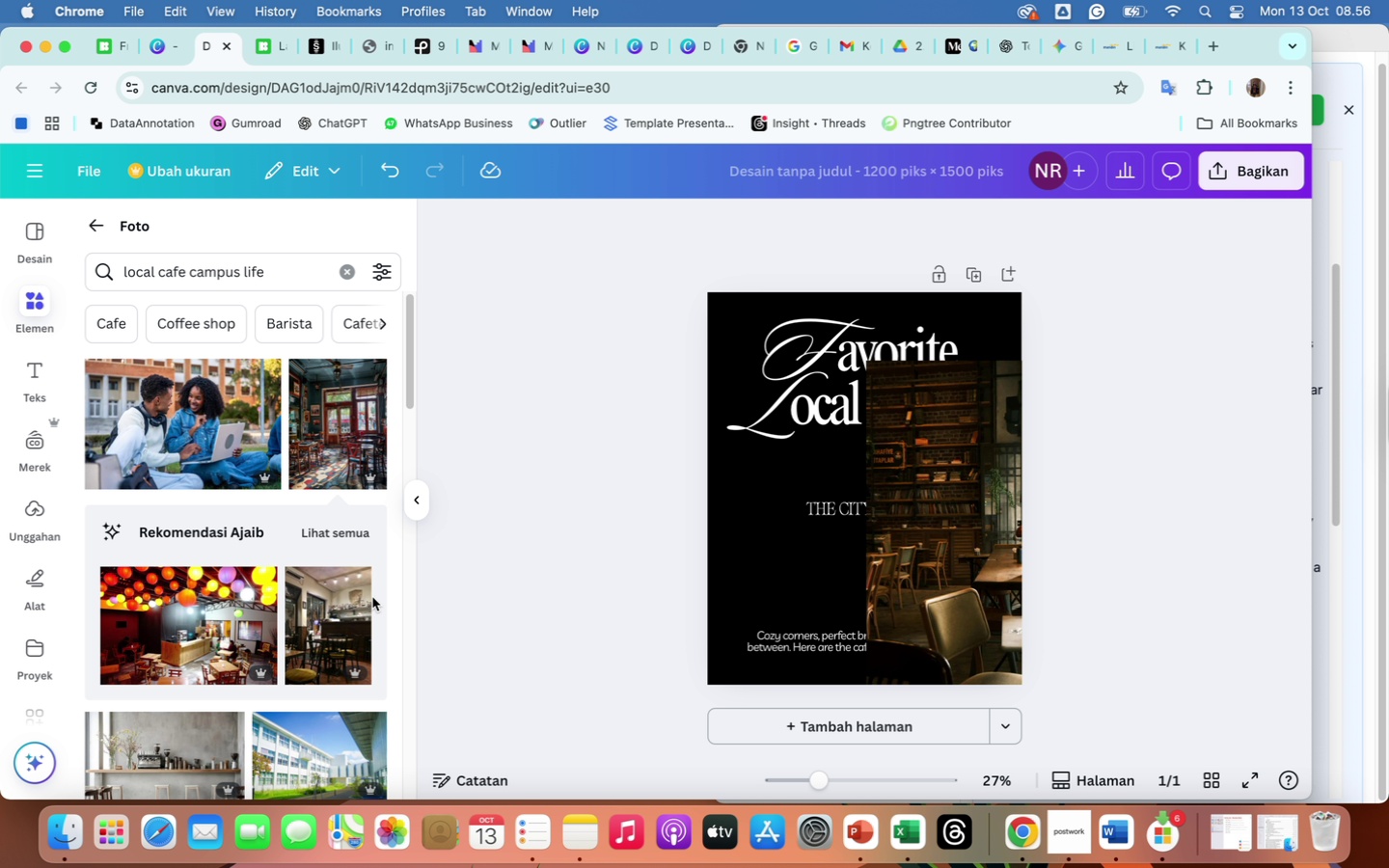 
scroll: coordinate [289, 565], scroll_direction: up, amount: 12.0
 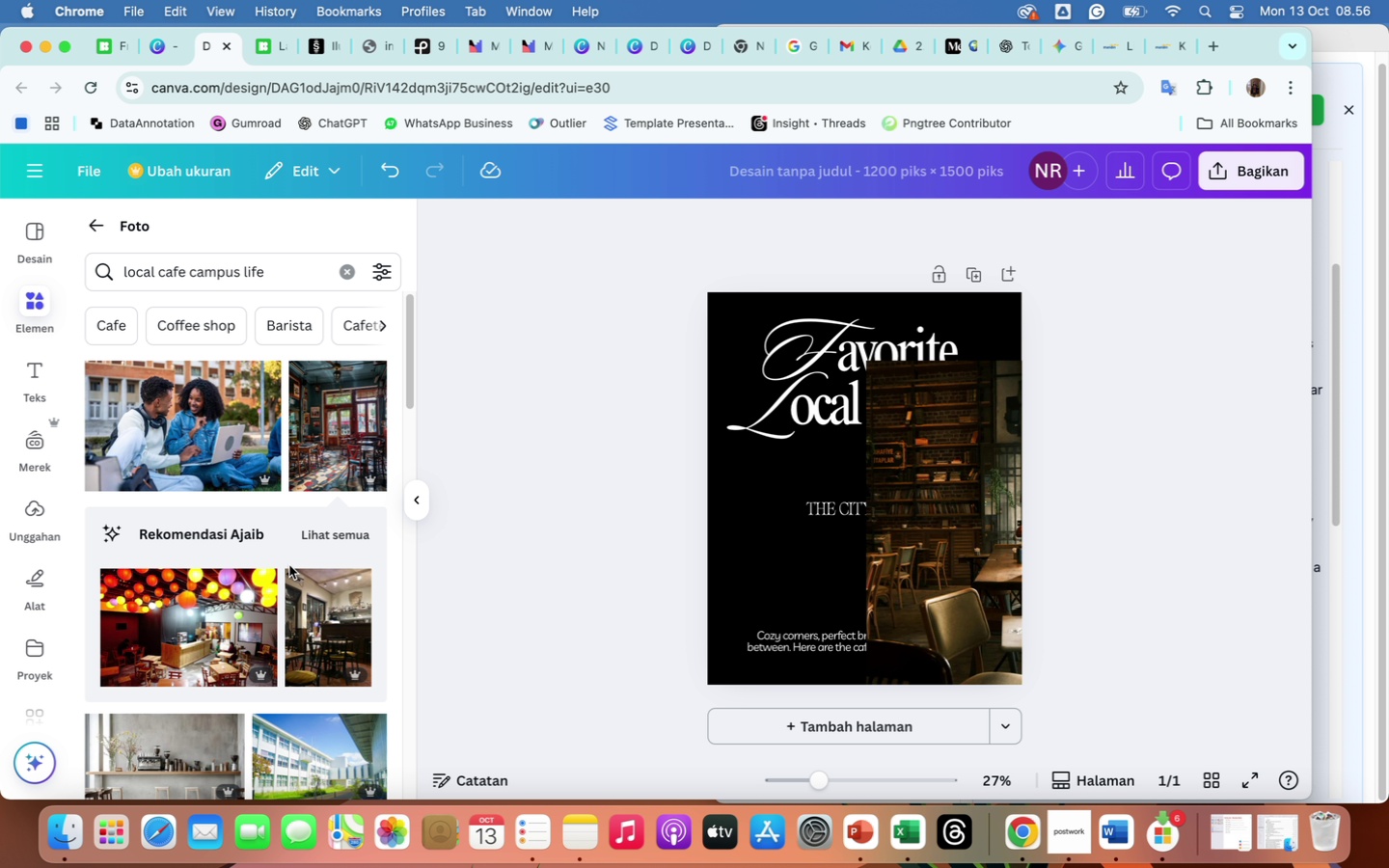 
scroll: coordinate [242, 691], scroll_direction: down, amount: 71.0
 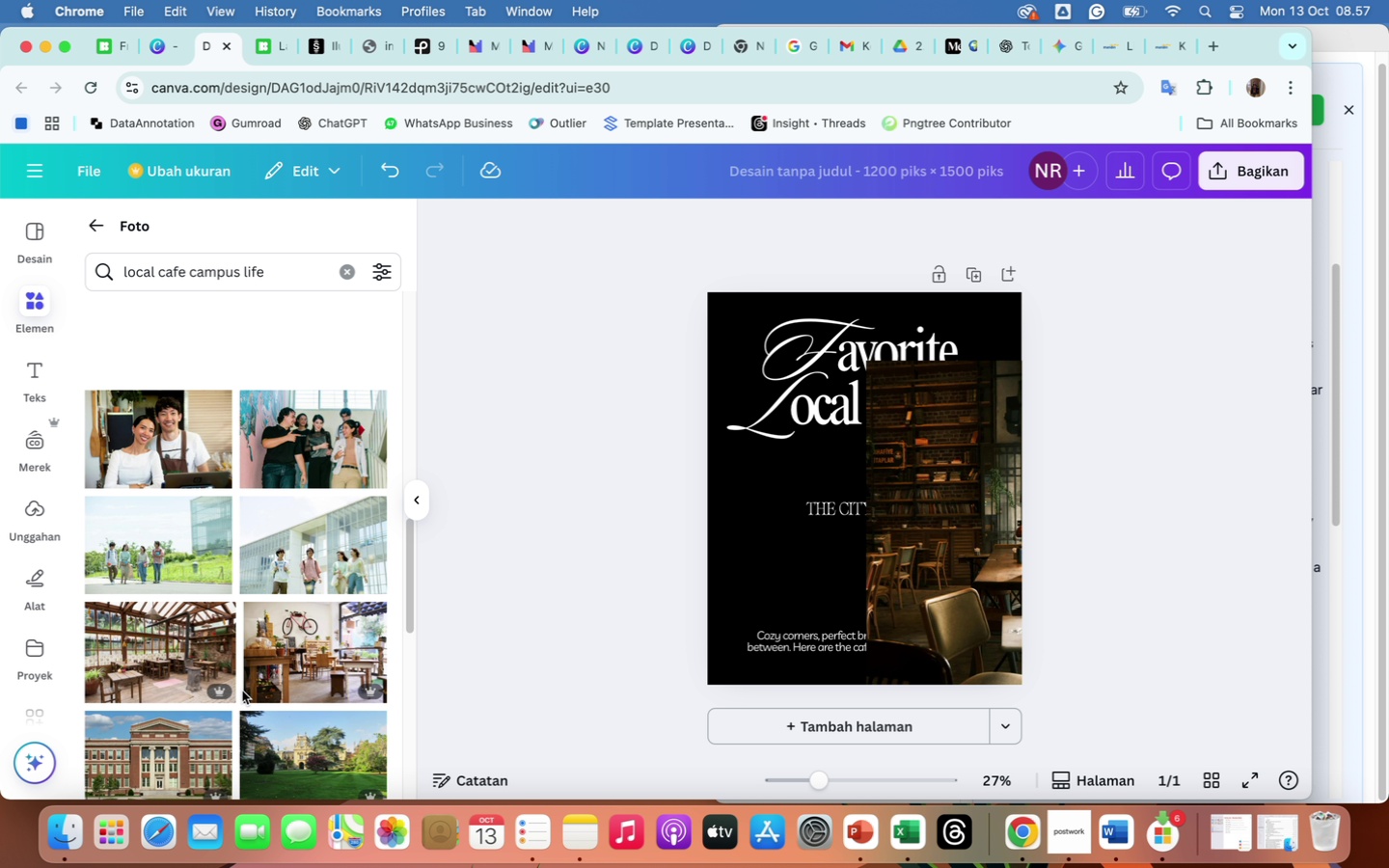 
scroll: coordinate [242, 691], scroll_direction: down, amount: 63.0
 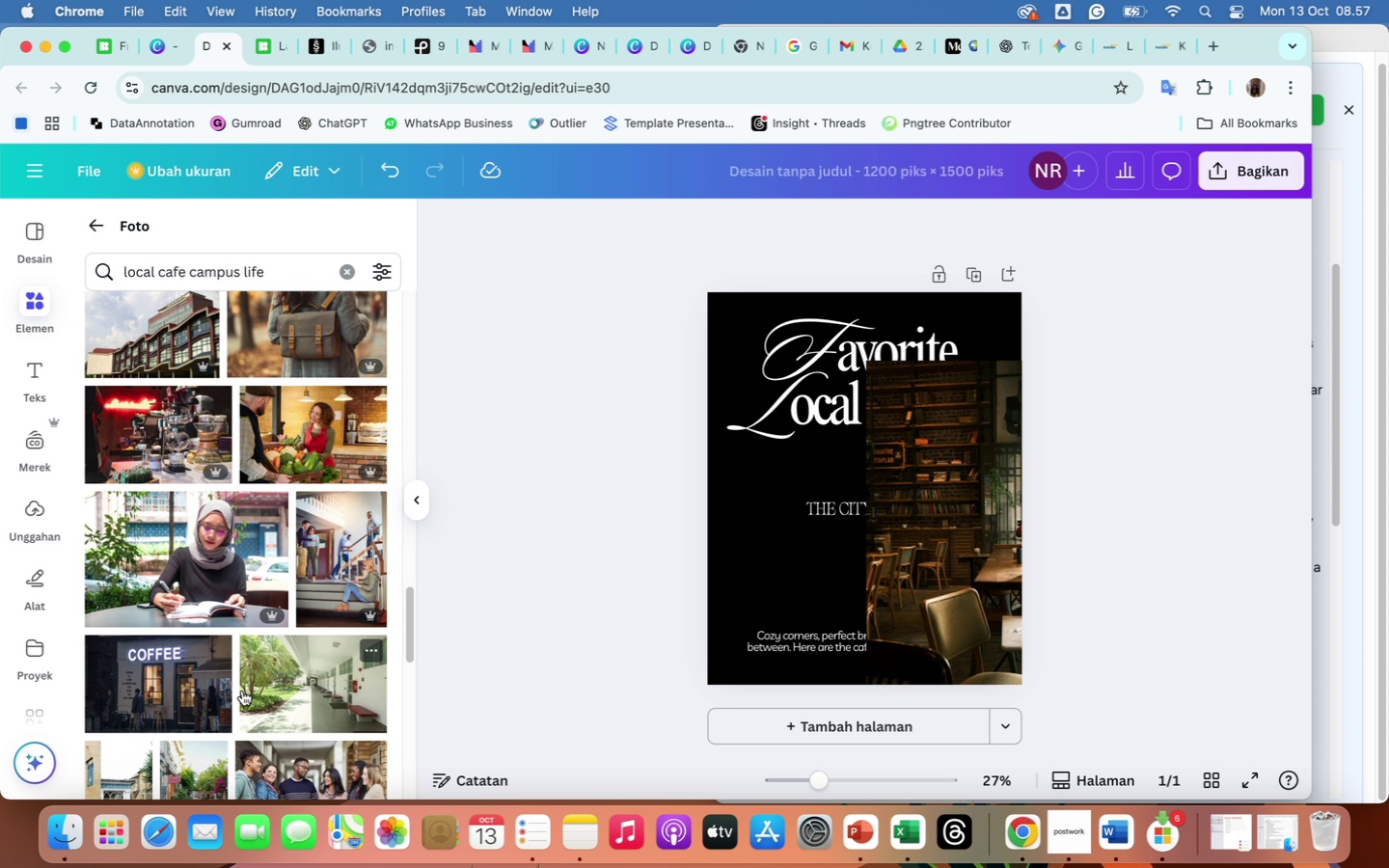 
wait(8.42)
 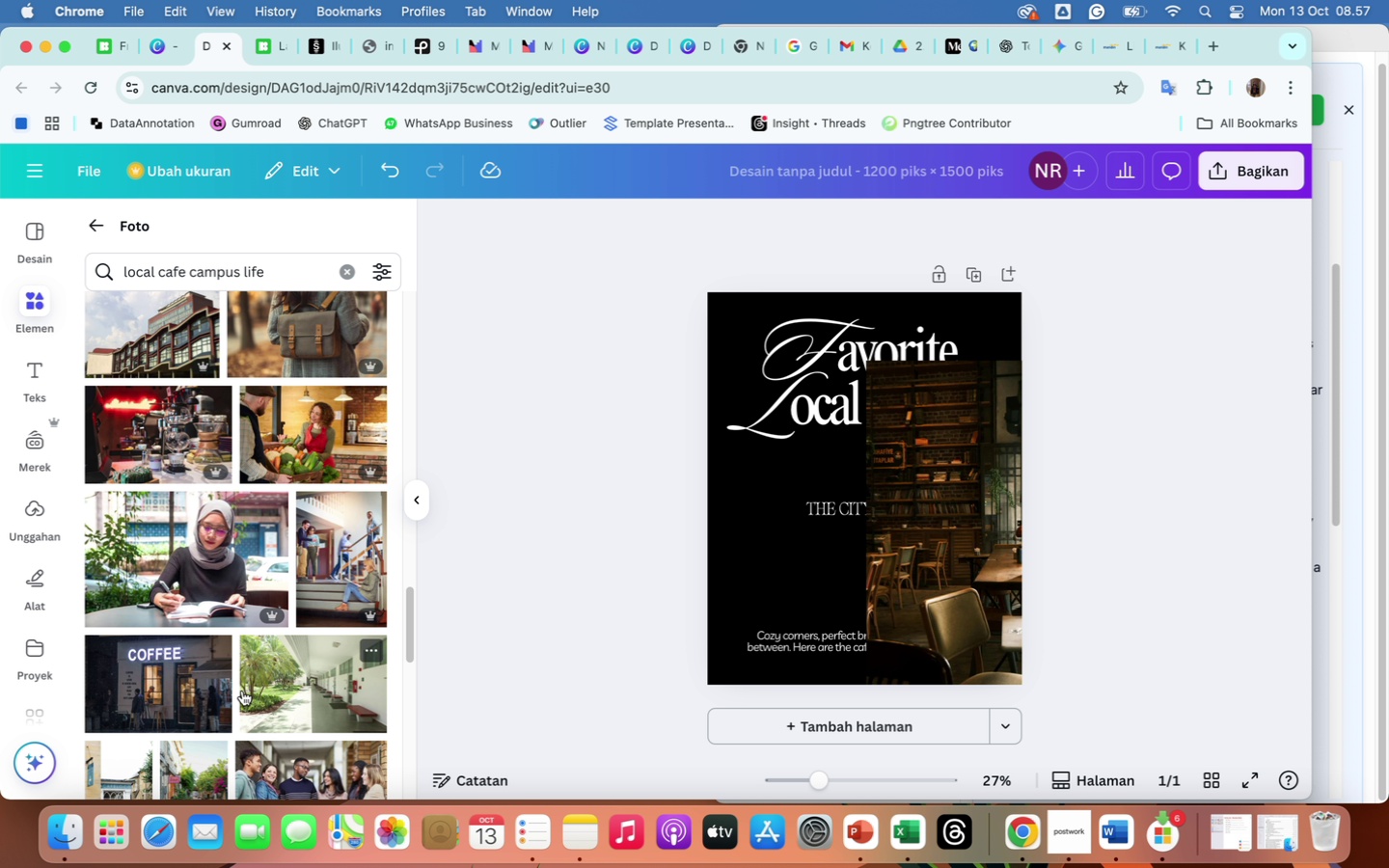 
scroll: coordinate [235, 741], scroll_direction: down, amount: 23.0
 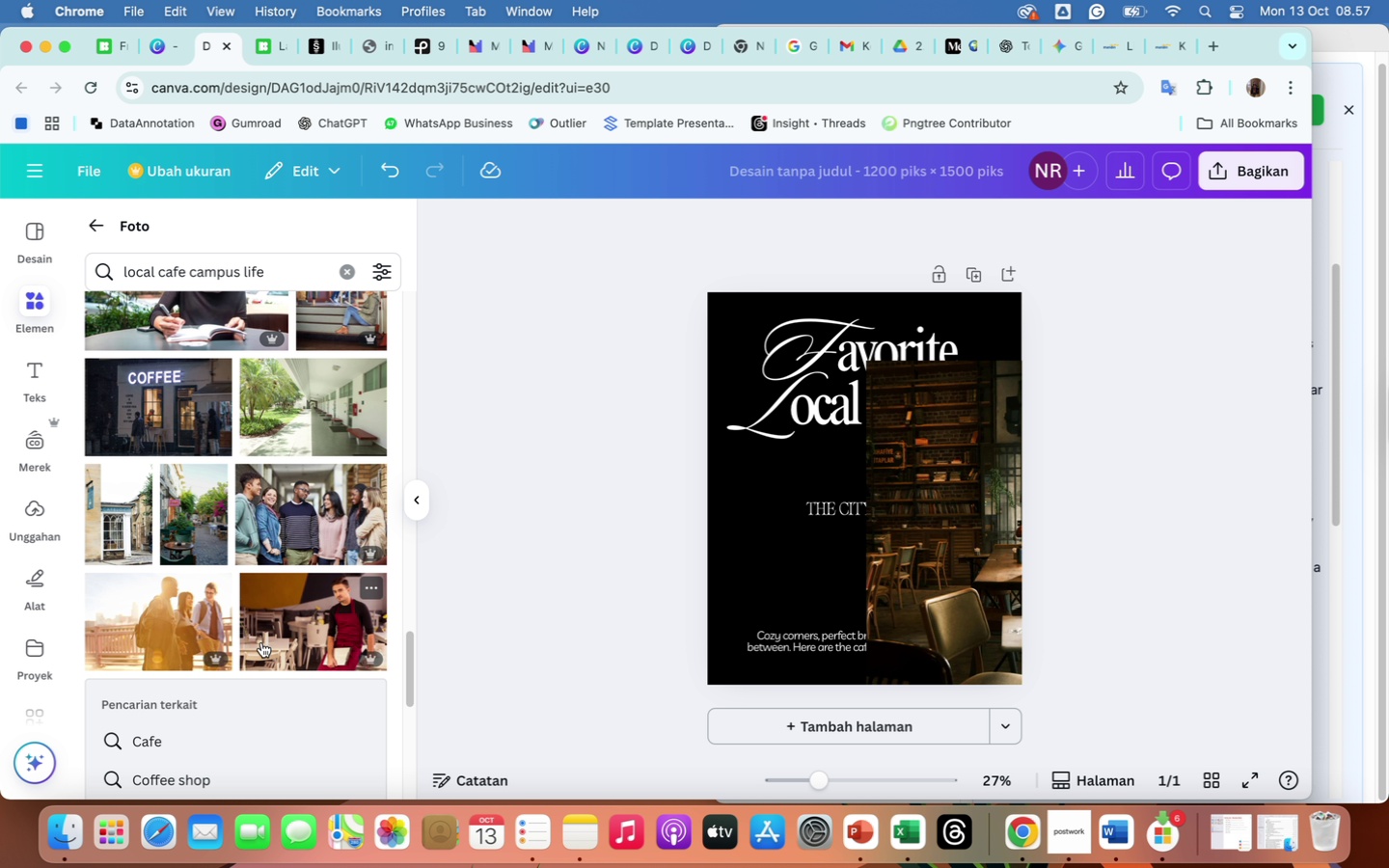 
wait(7.8)
 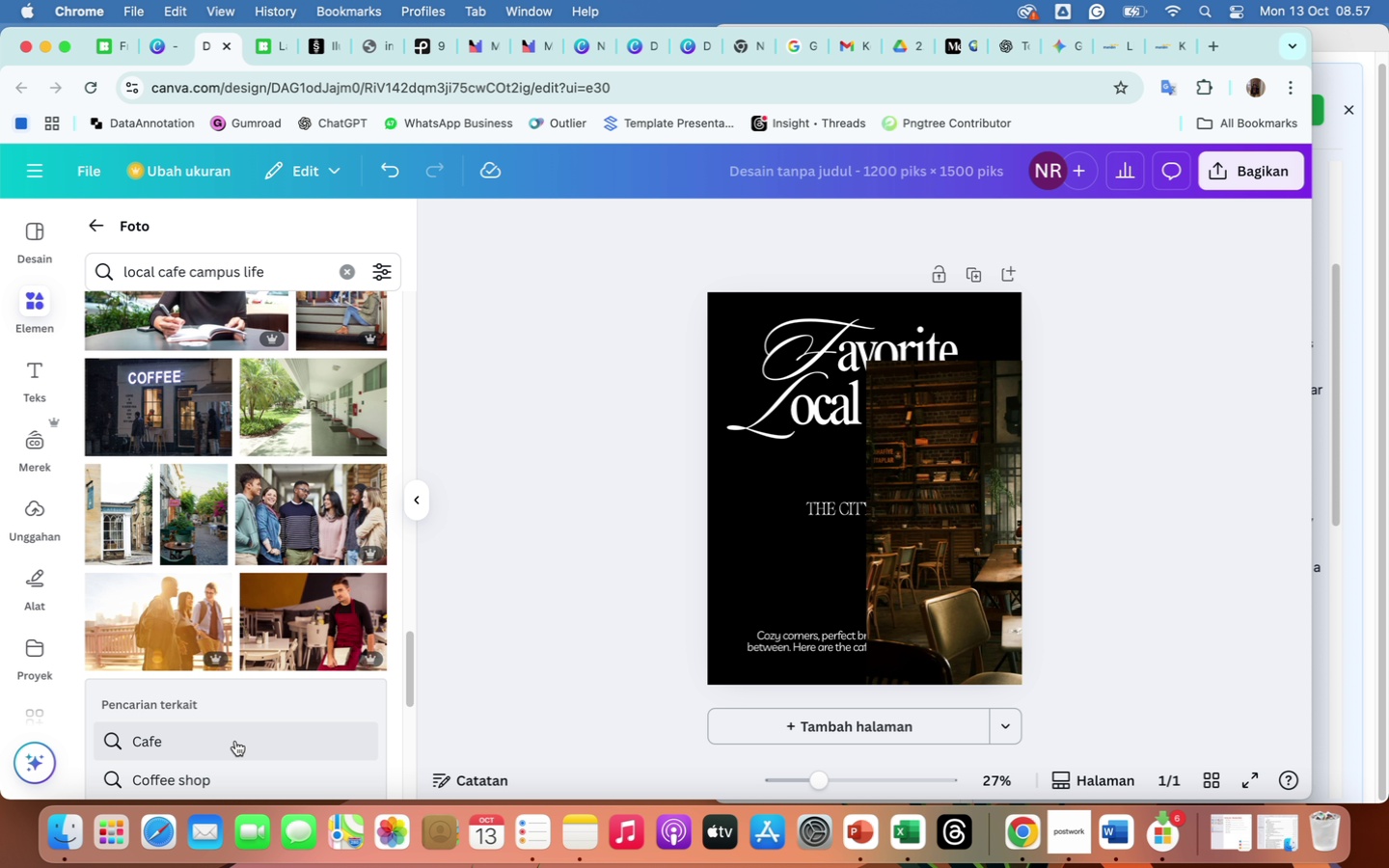 
scroll: coordinate [252, 633], scroll_direction: down, amount: 94.0
 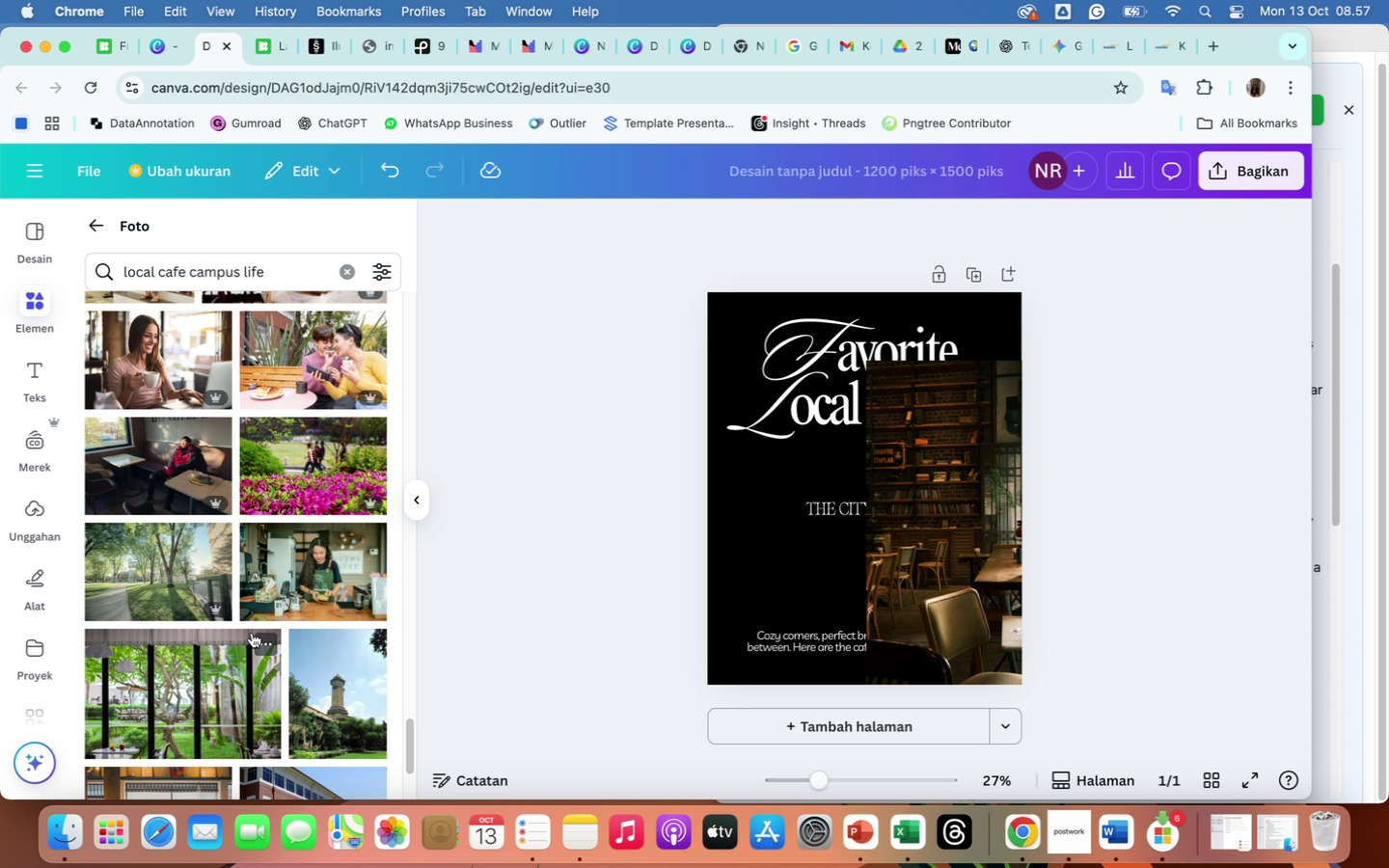 
scroll: coordinate [252, 633], scroll_direction: down, amount: 50.0
 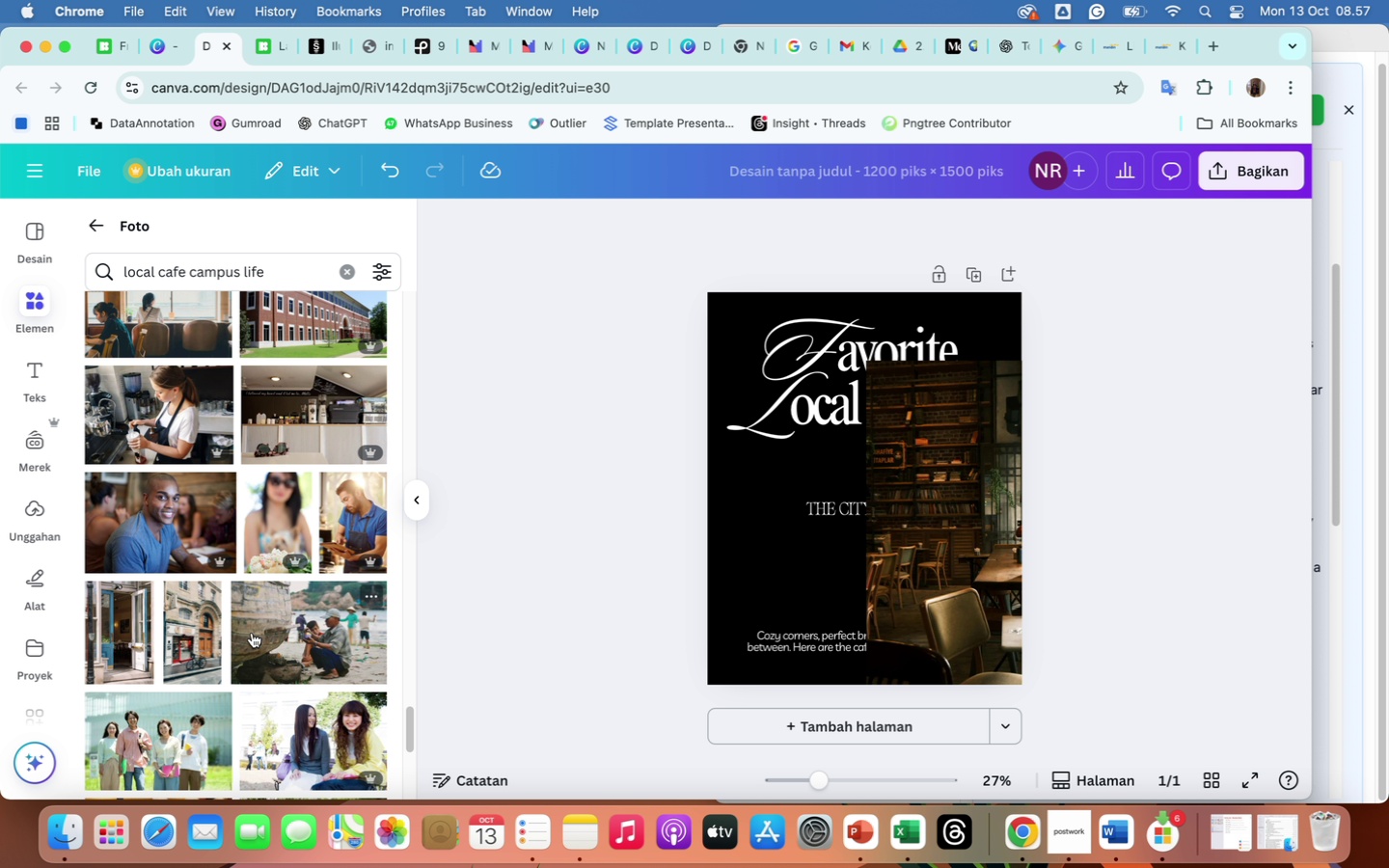 
wait(6.12)
 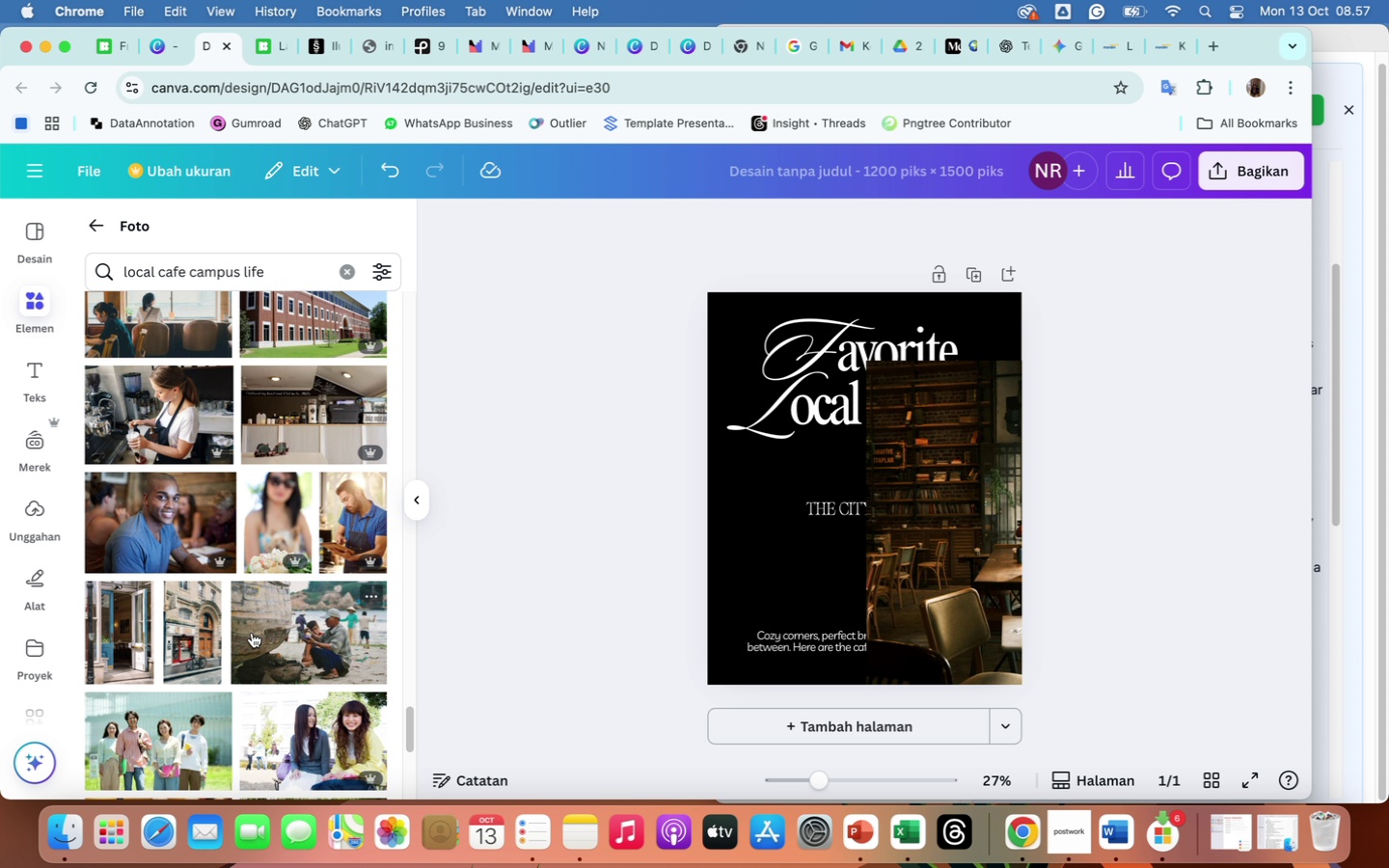 
scroll: coordinate [252, 632], scroll_direction: down, amount: 53.0
 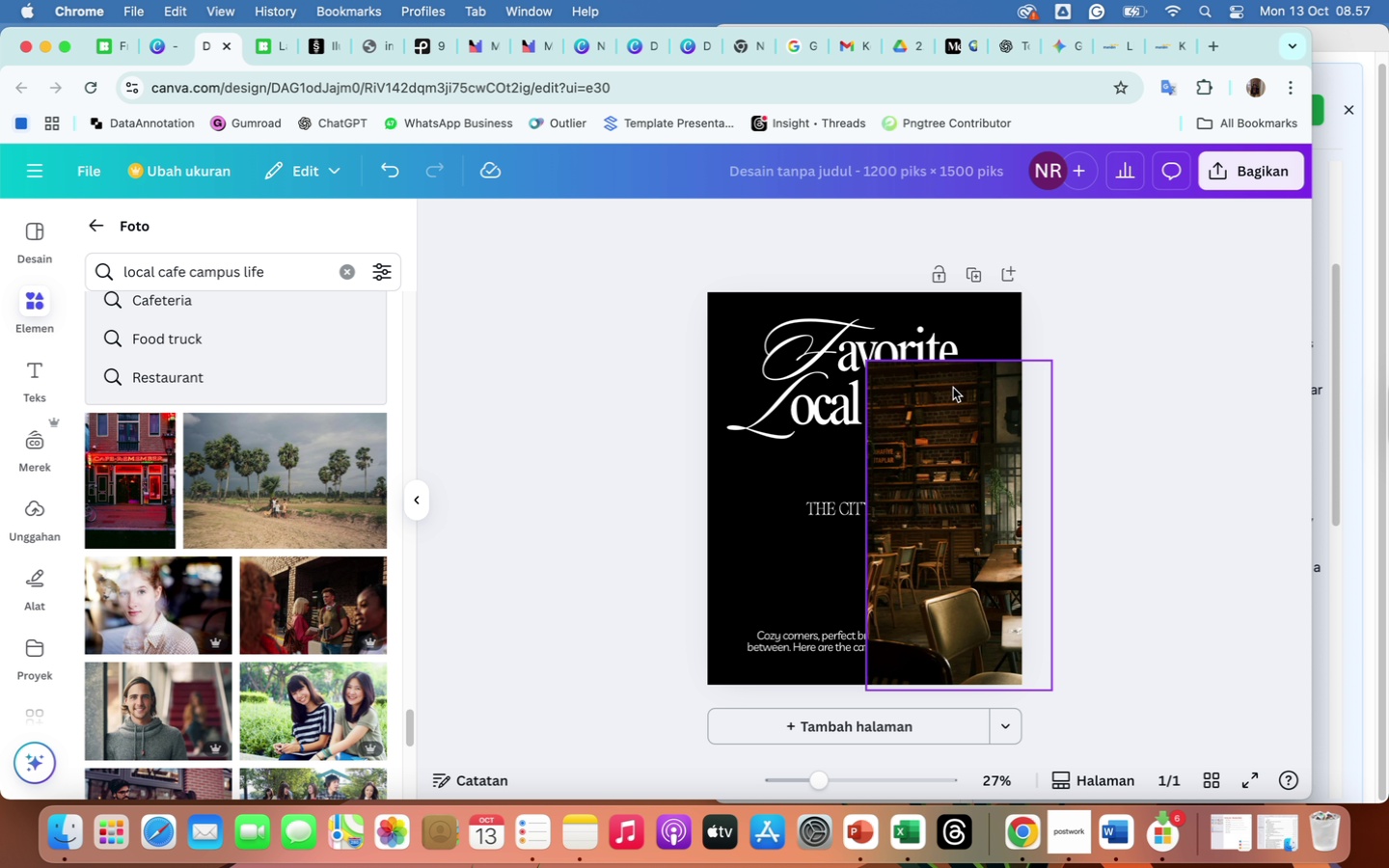 
left_click([959, 456])
 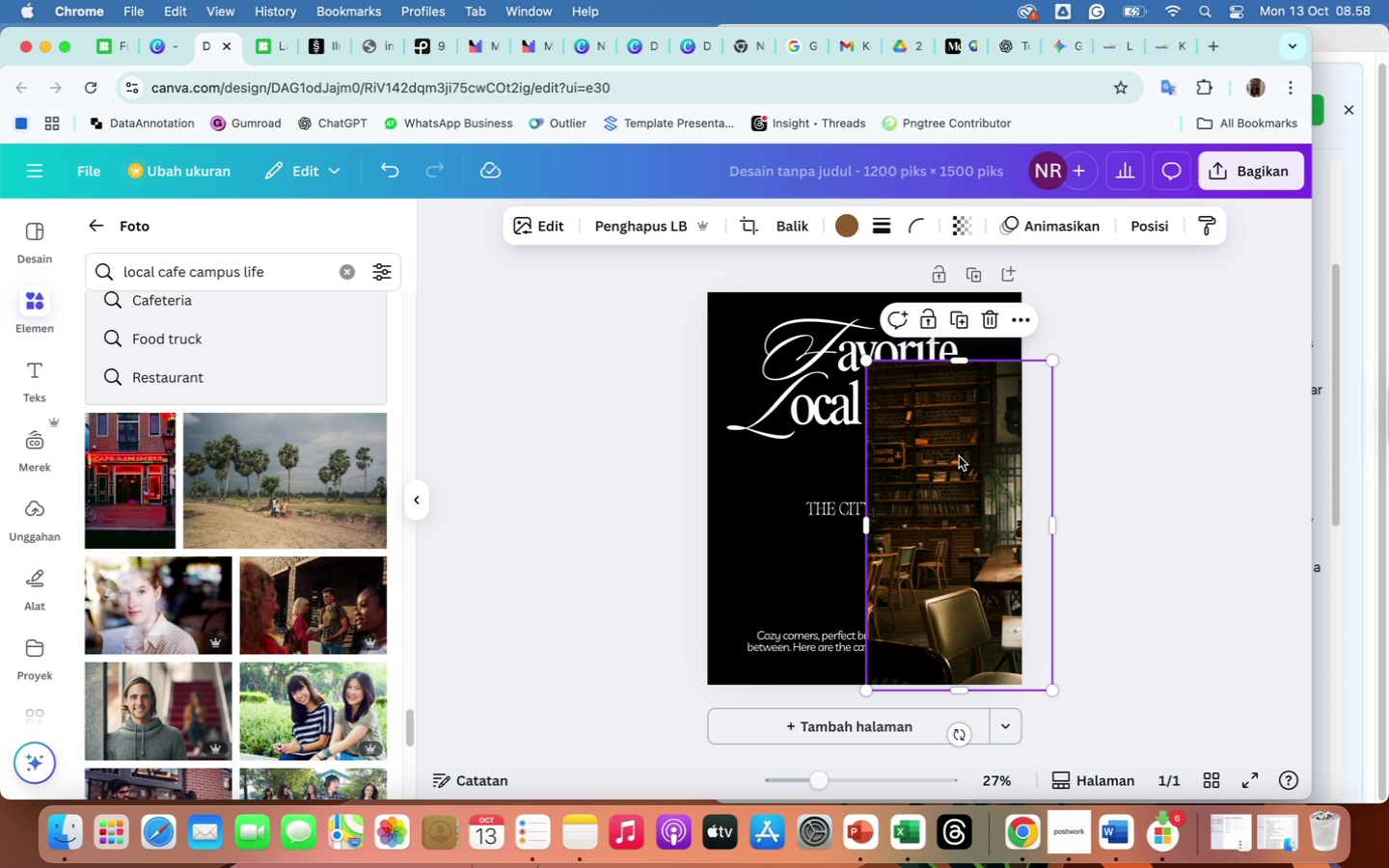 
key(Backspace)
 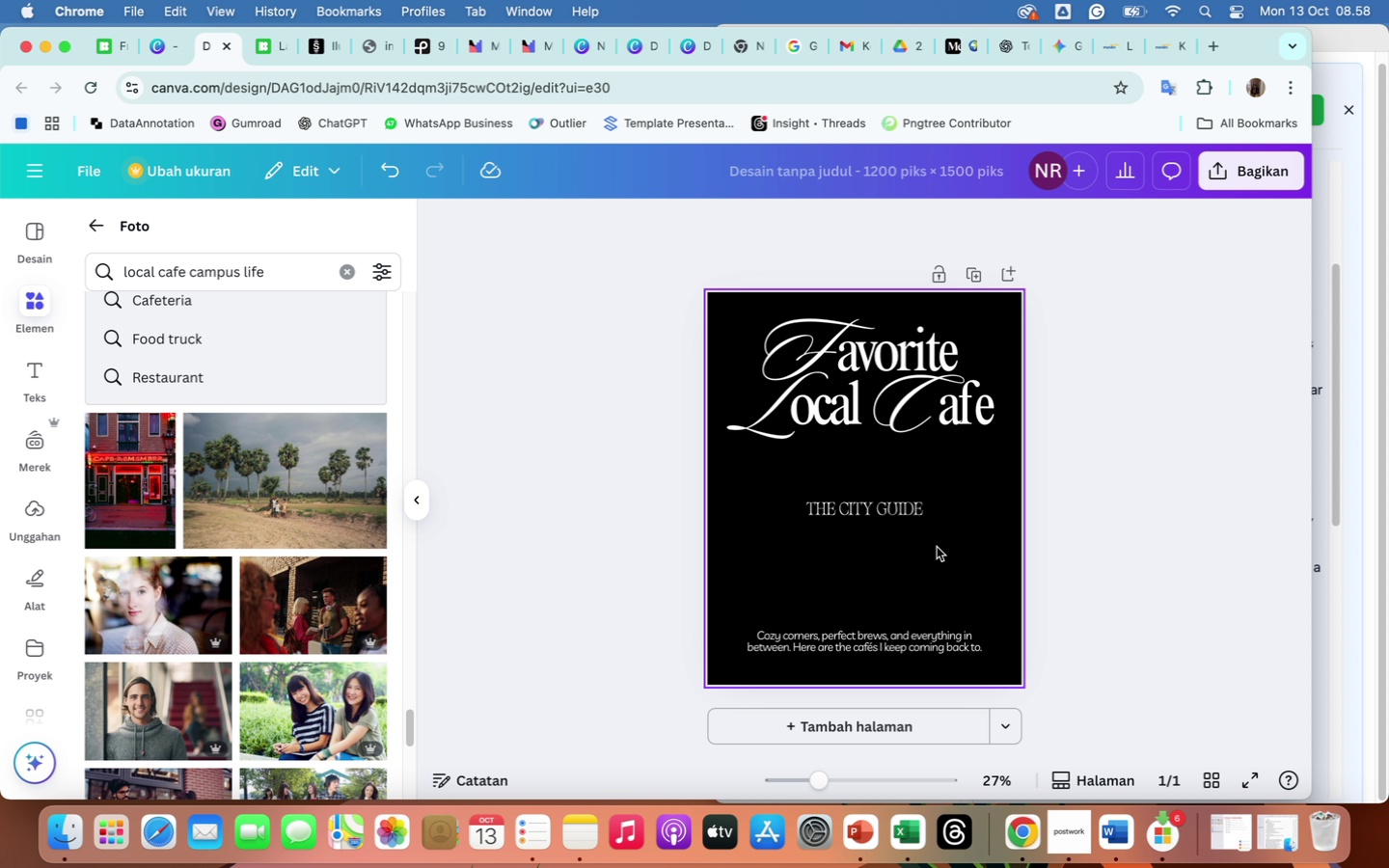 
wait(12.5)
 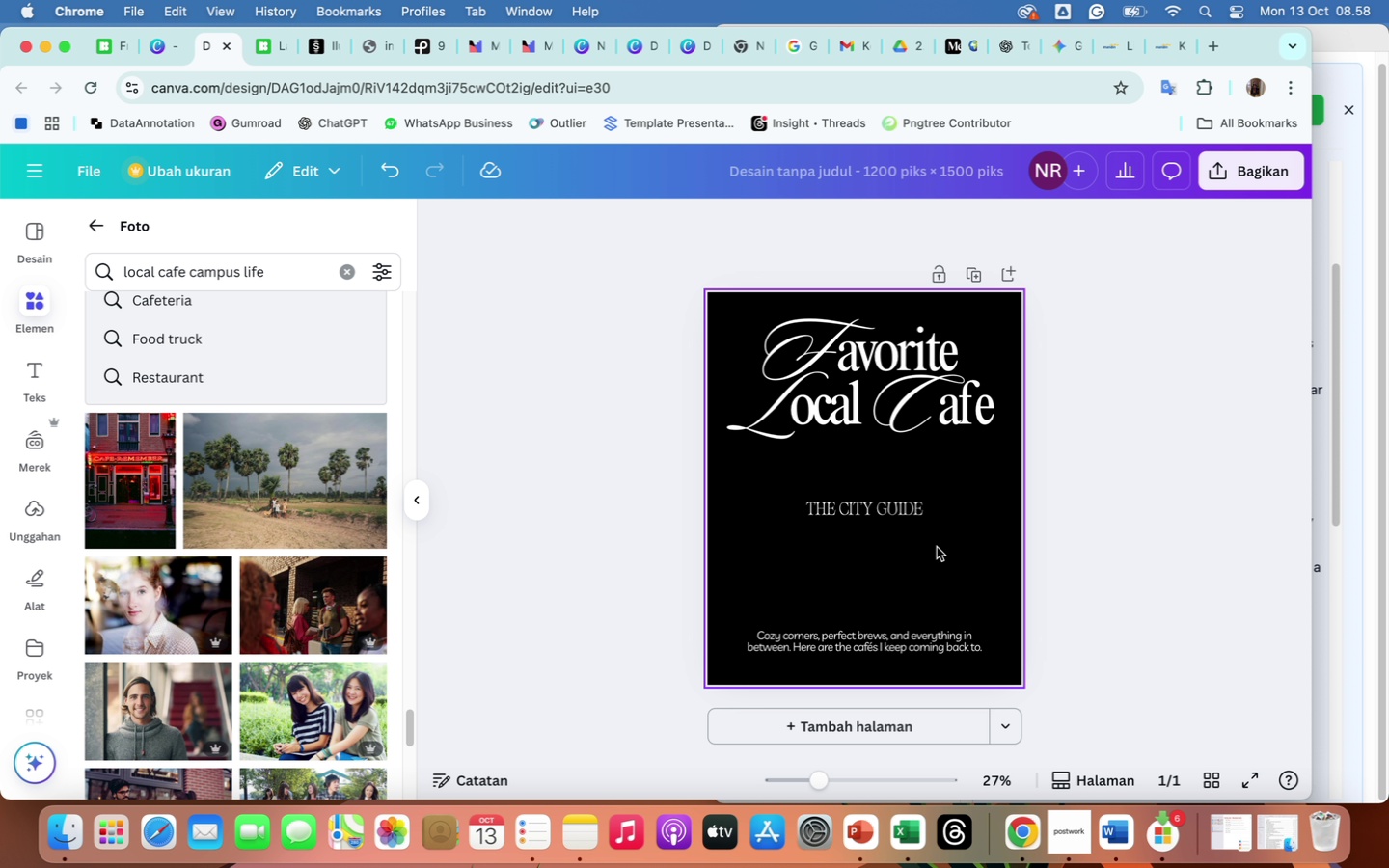 
scroll: coordinate [247, 661], scroll_direction: down, amount: 27.0
 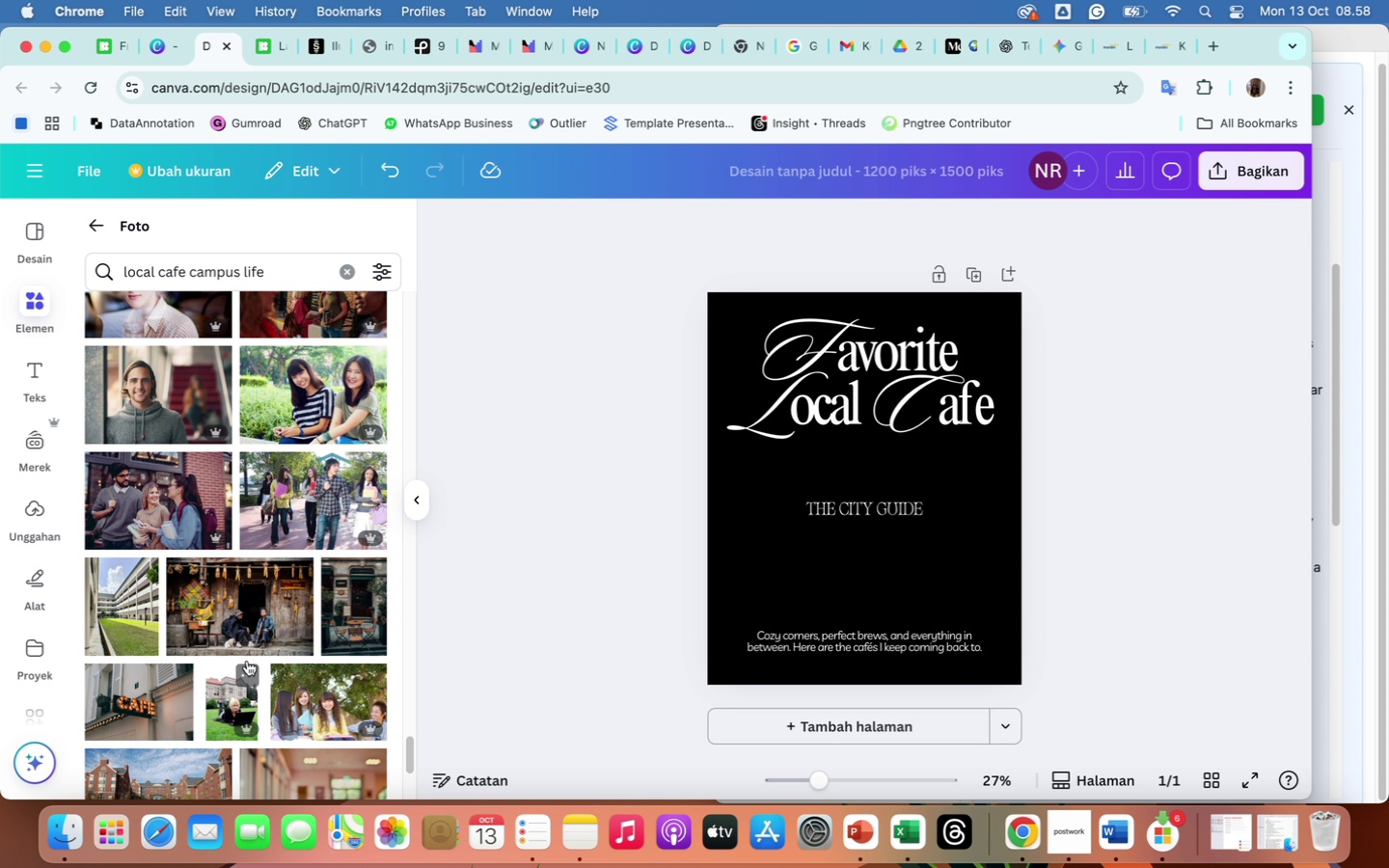 
wait(8.64)
 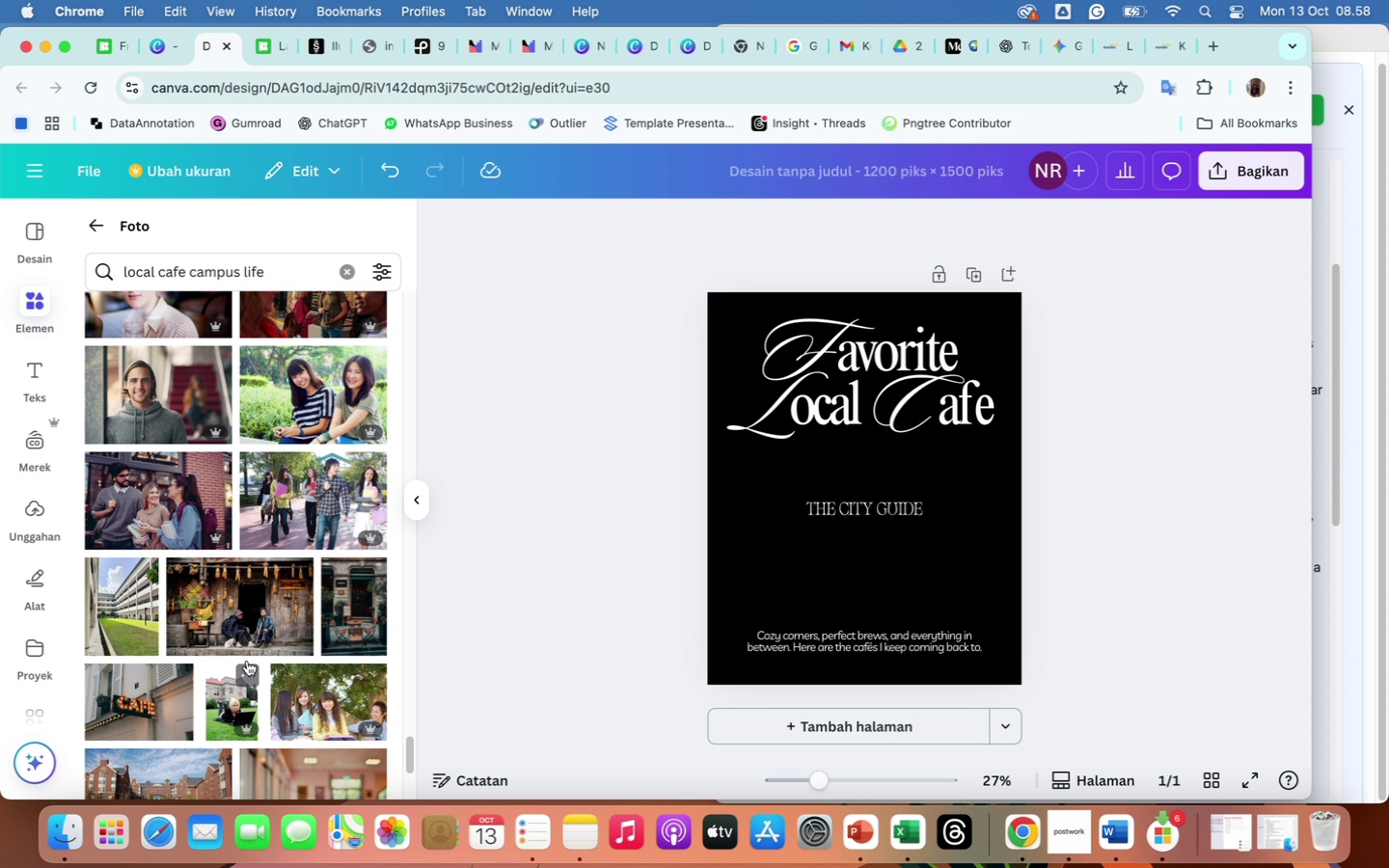 
scroll: coordinate [206, 620], scroll_direction: down, amount: 127.0
 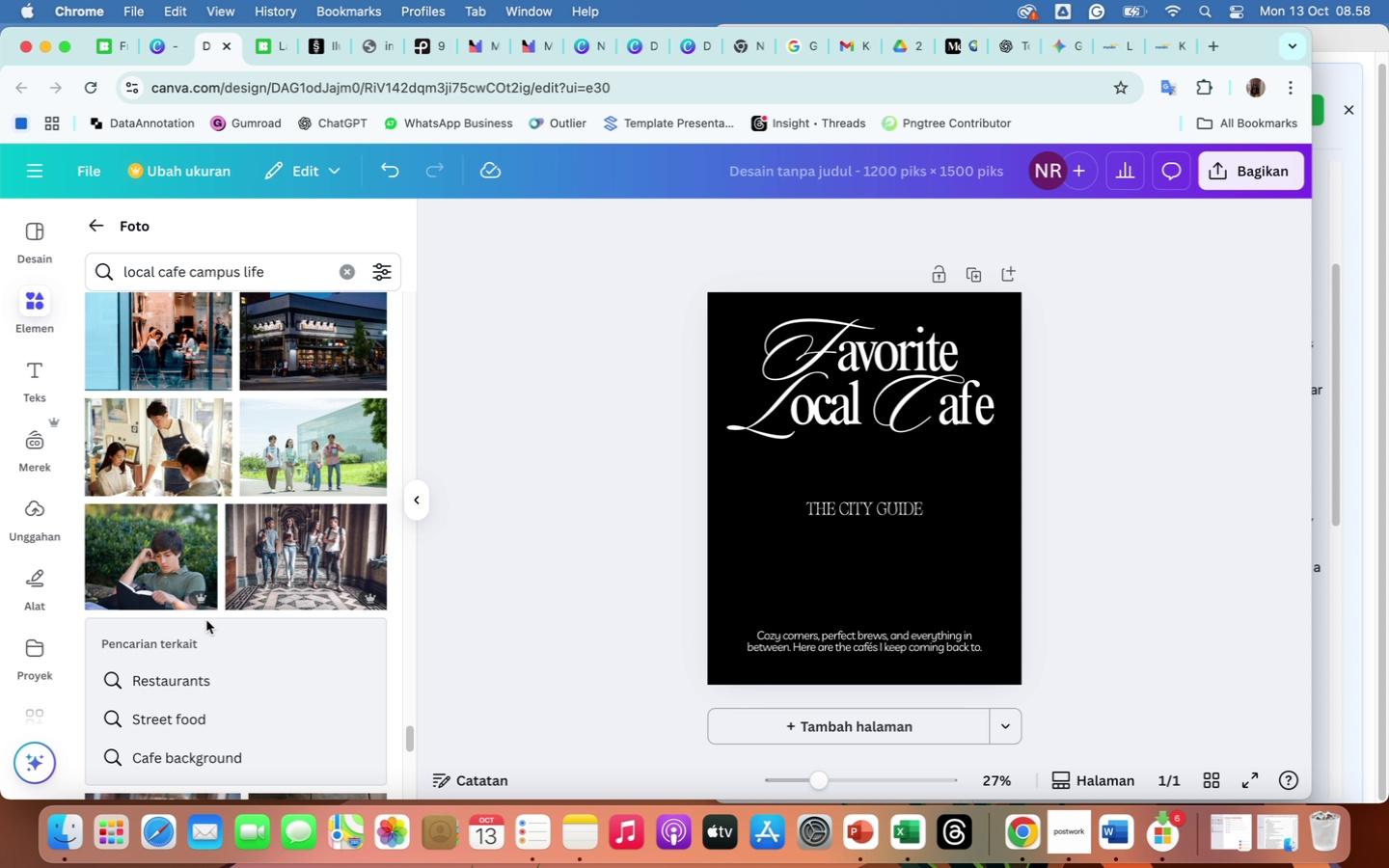 
wait(6.39)
 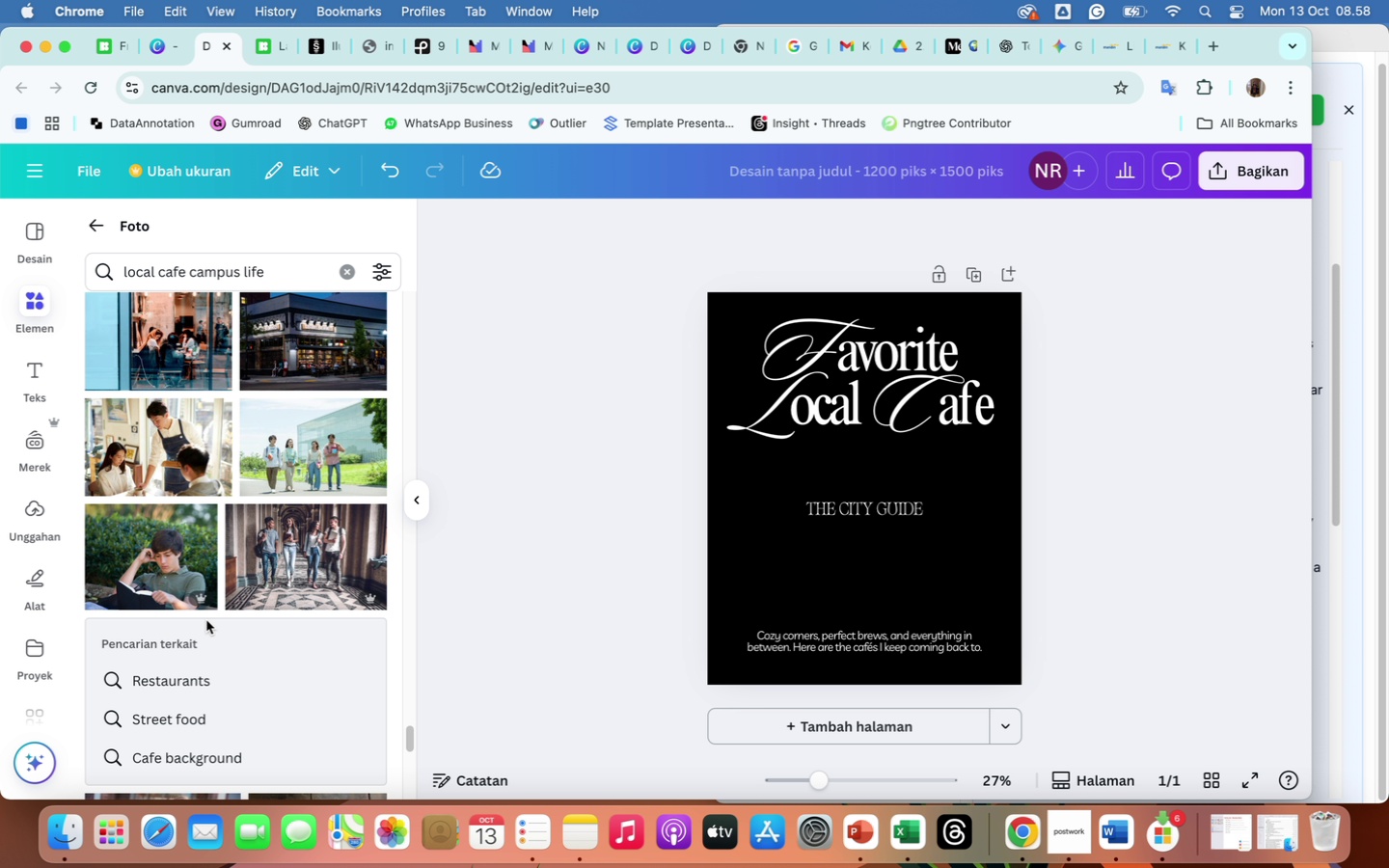 
scroll: coordinate [218, 639], scroll_direction: down, amount: 137.0
 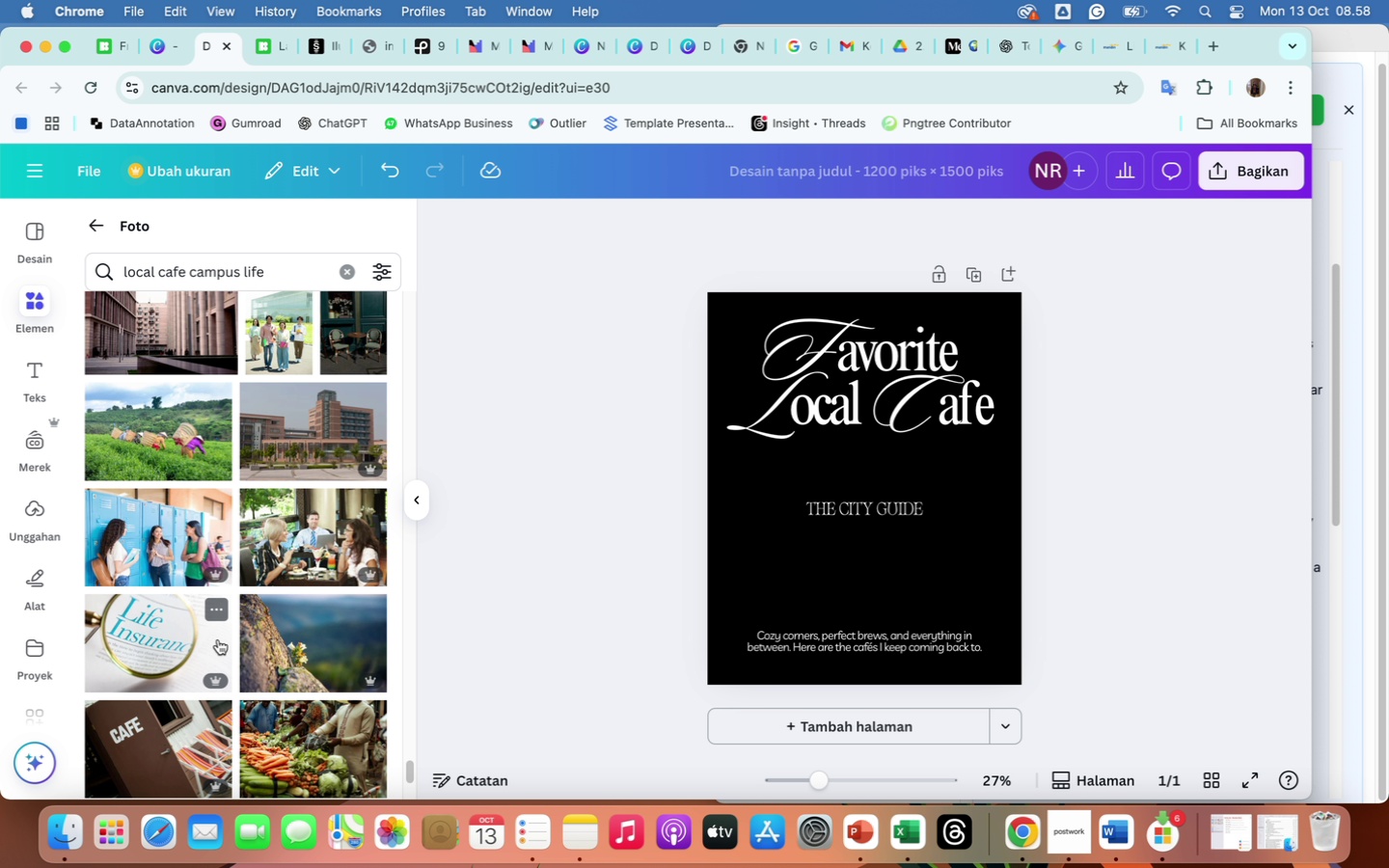 
scroll: coordinate [218, 639], scroll_direction: down, amount: 75.0
 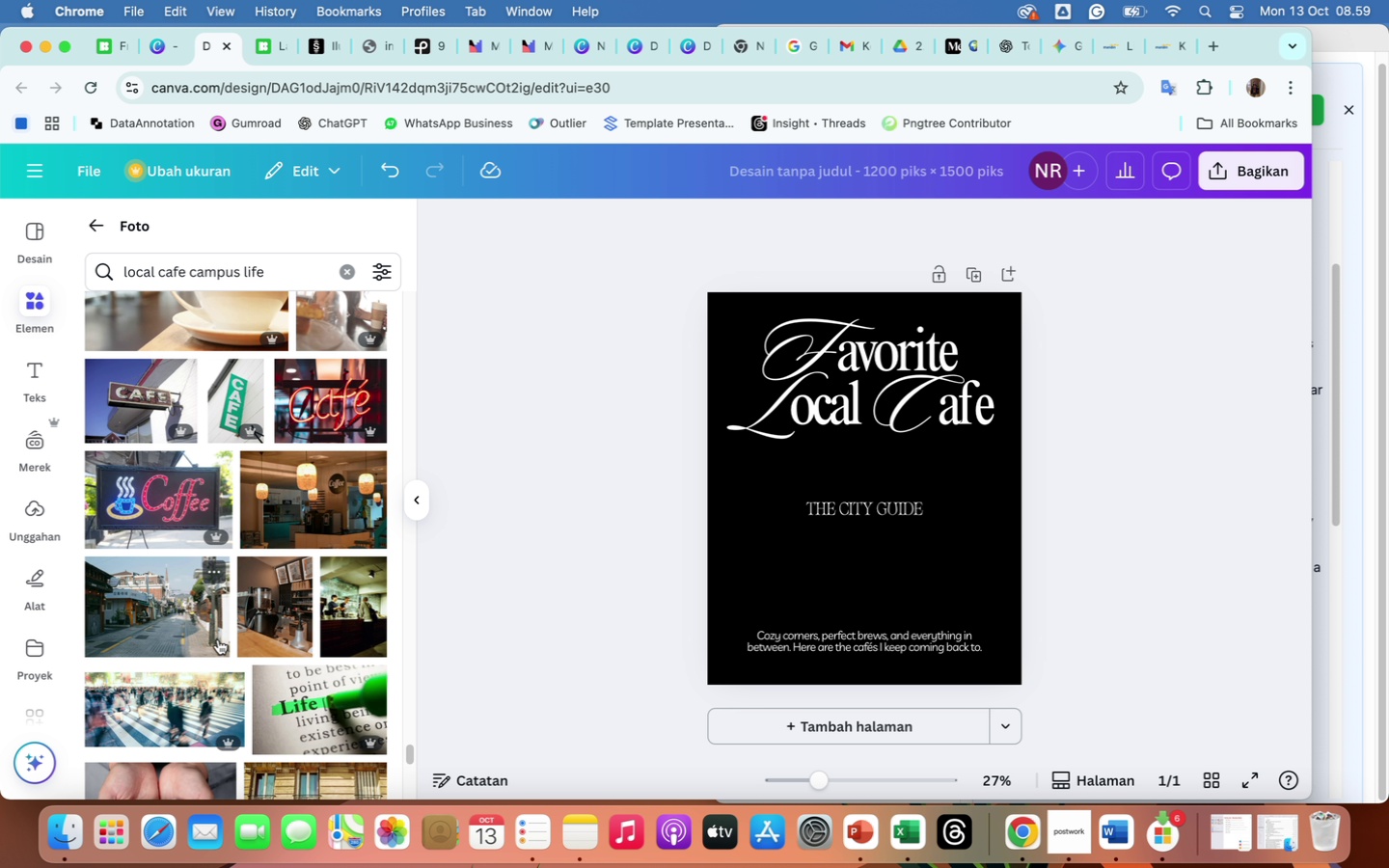 
wait(5.78)
 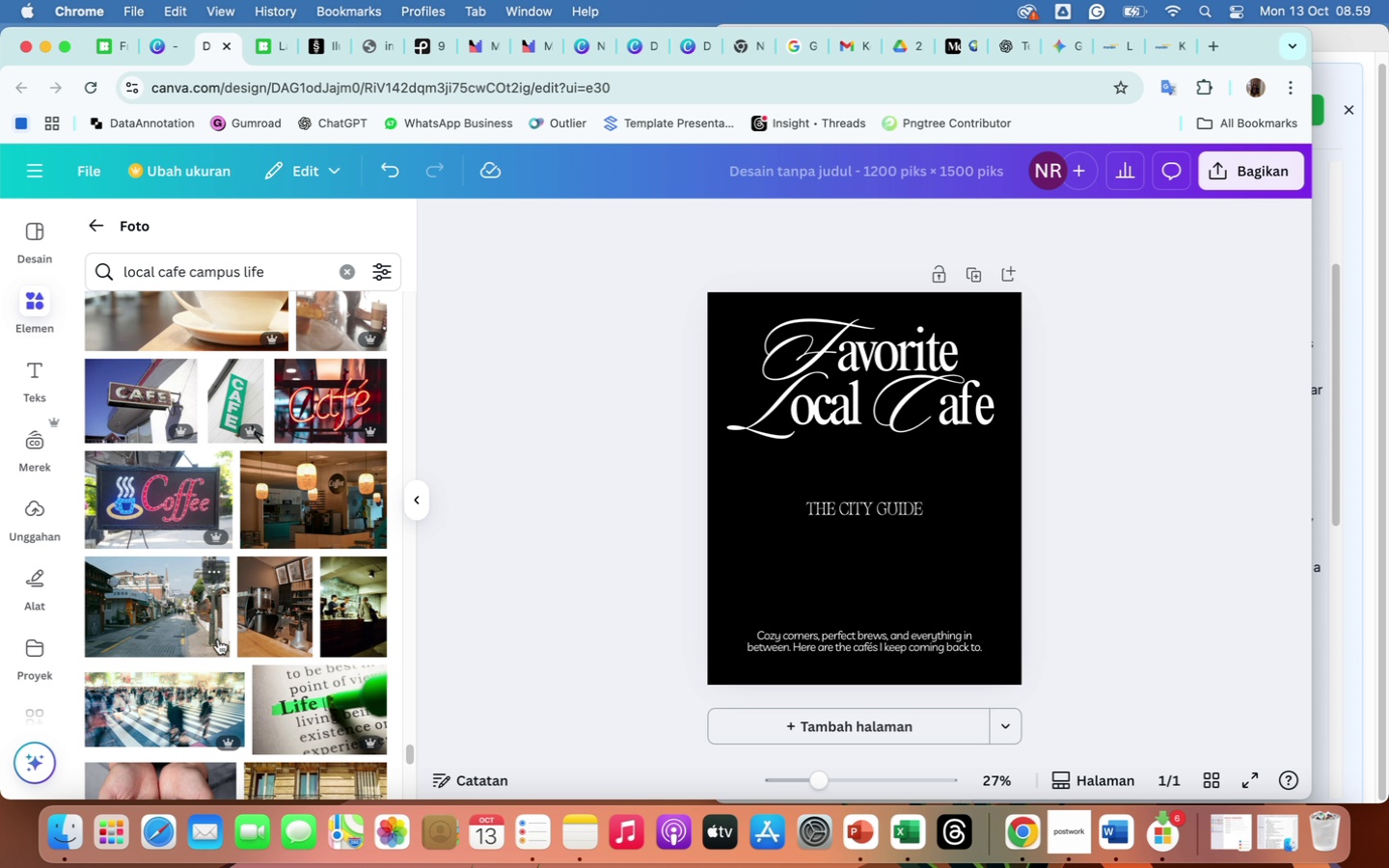 
scroll: coordinate [218, 639], scroll_direction: down, amount: 26.0
 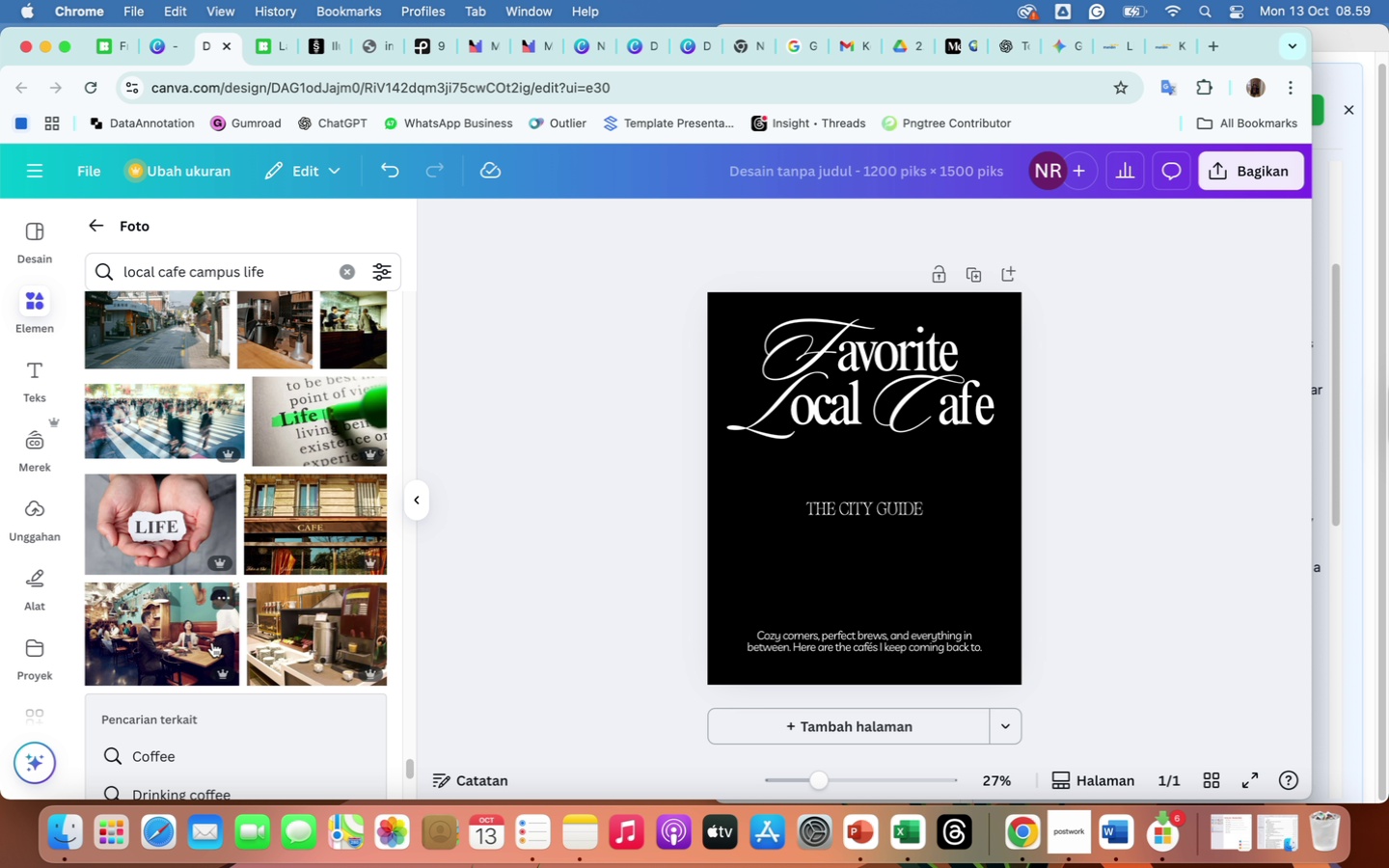 
wait(9.51)
 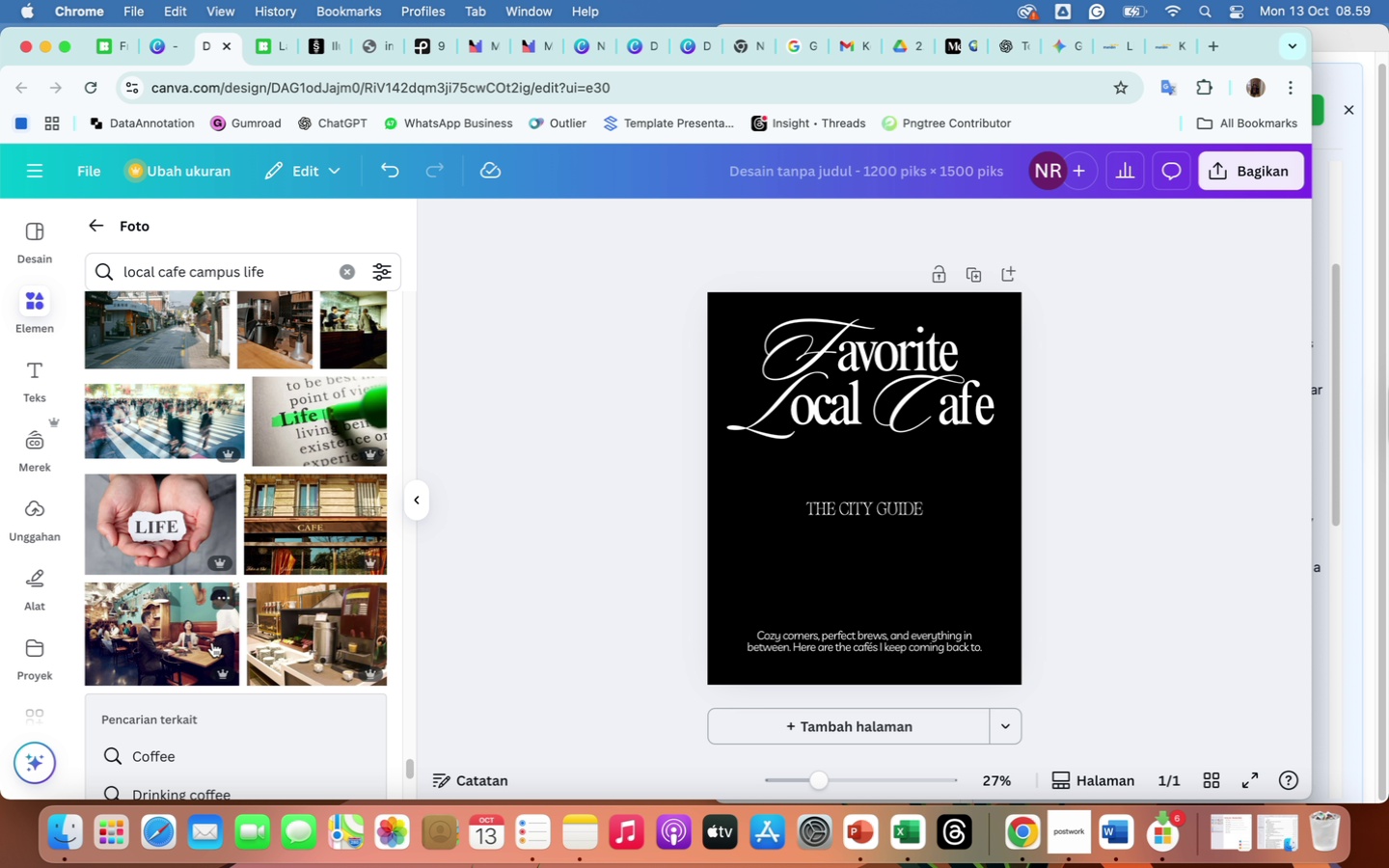 
left_click([311, 558])
 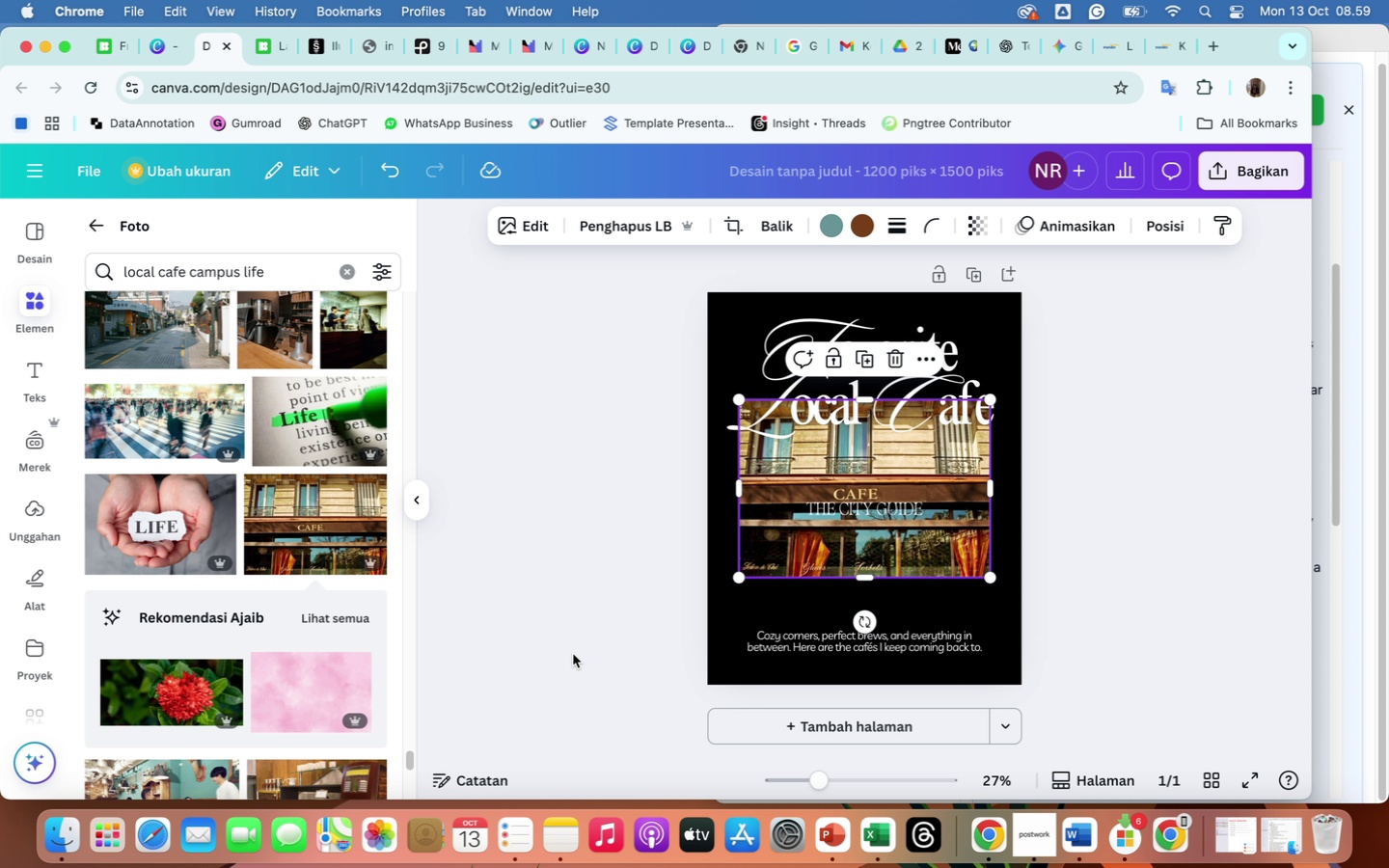 
wait(46.26)
 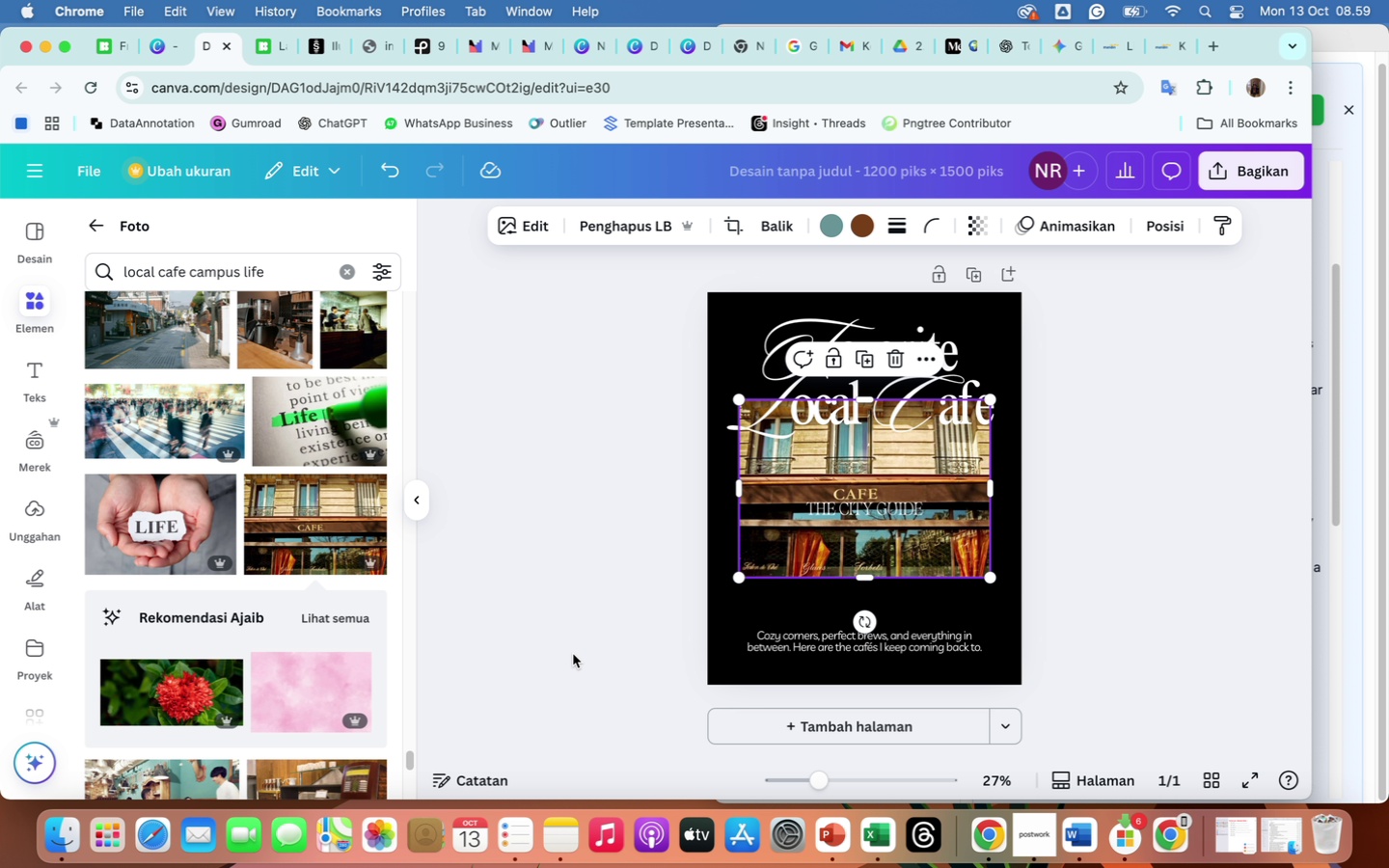 
left_click([961, 462])
 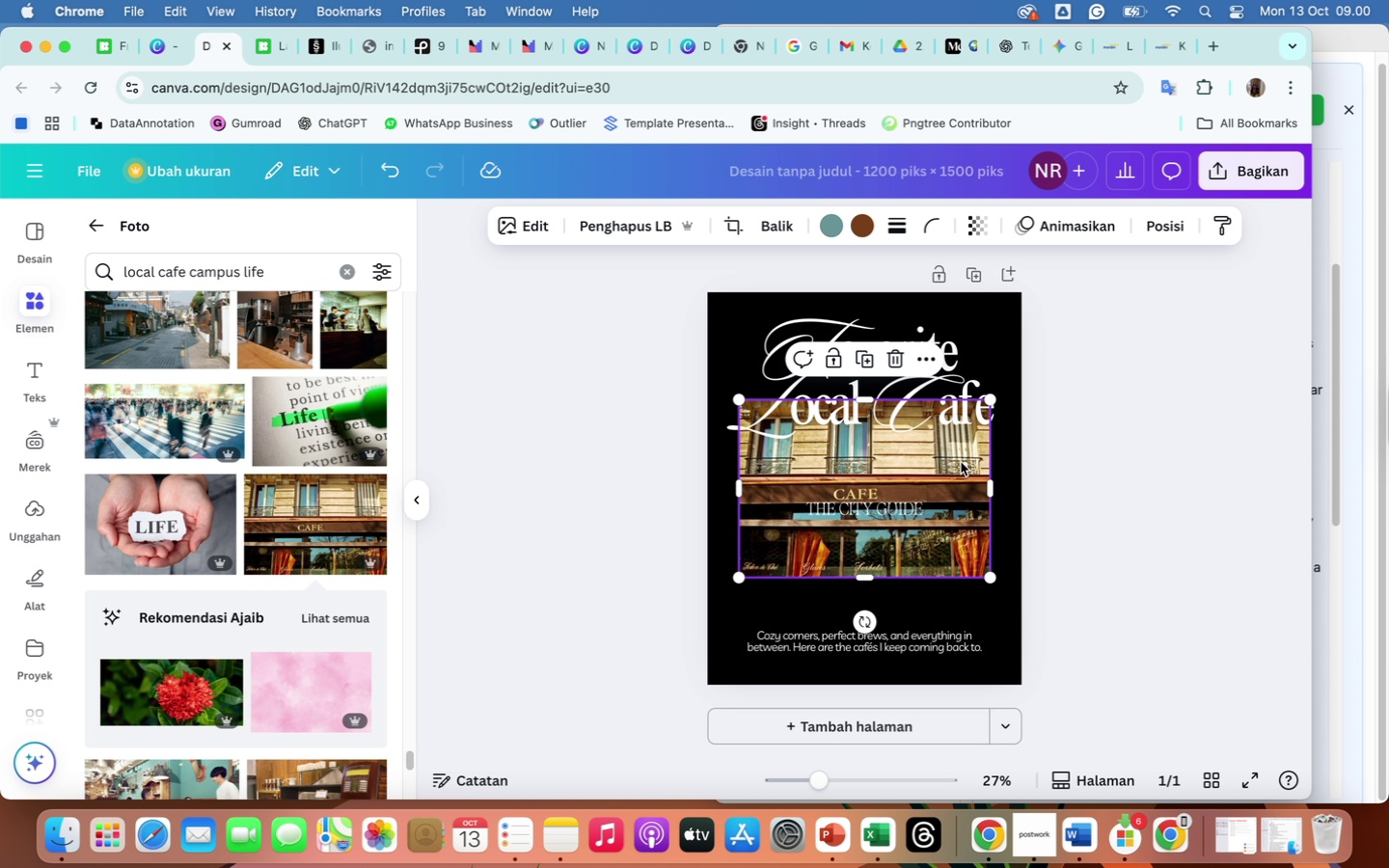 
key(Backspace)
 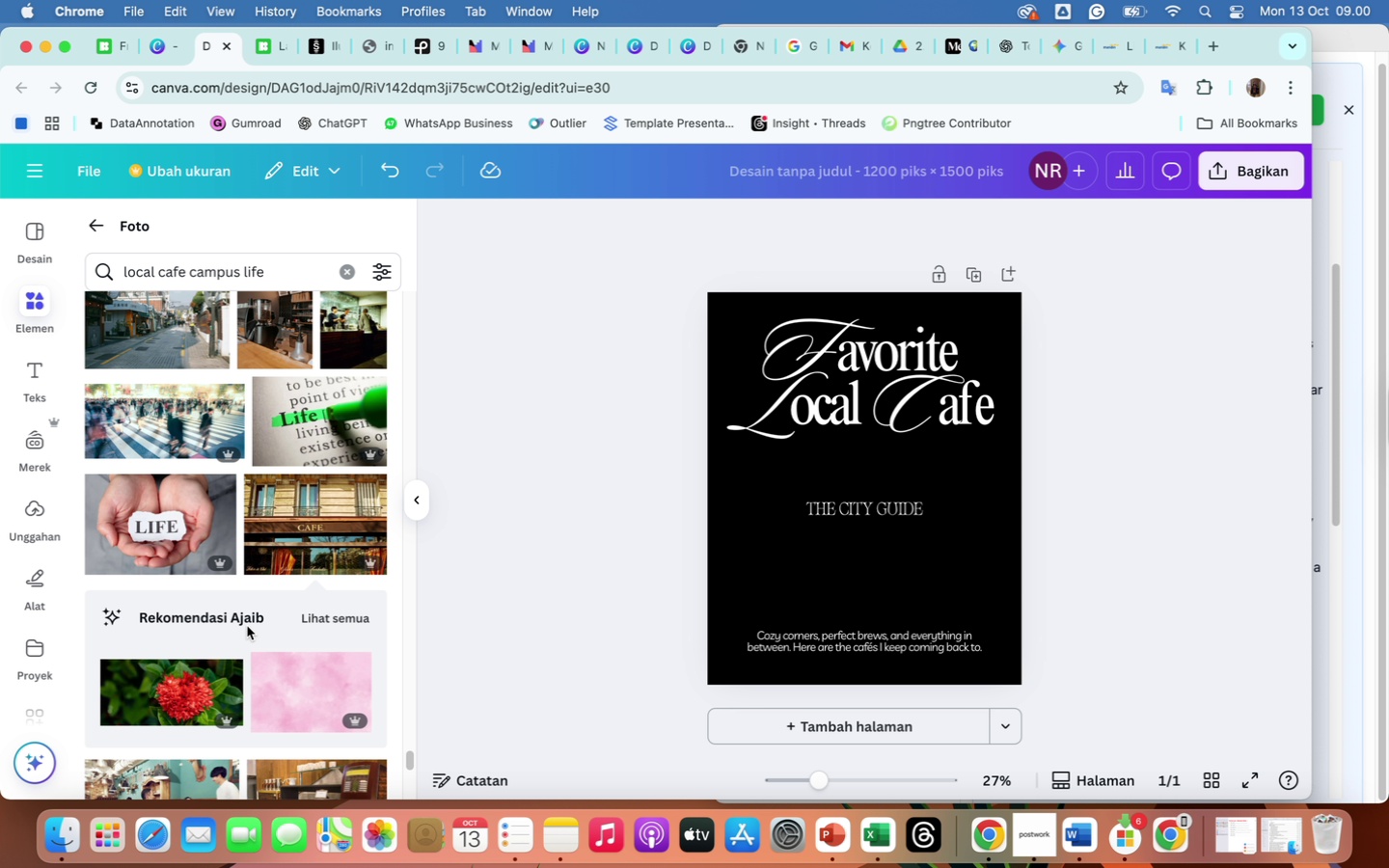 
scroll: coordinate [247, 622], scroll_direction: down, amount: 92.0
 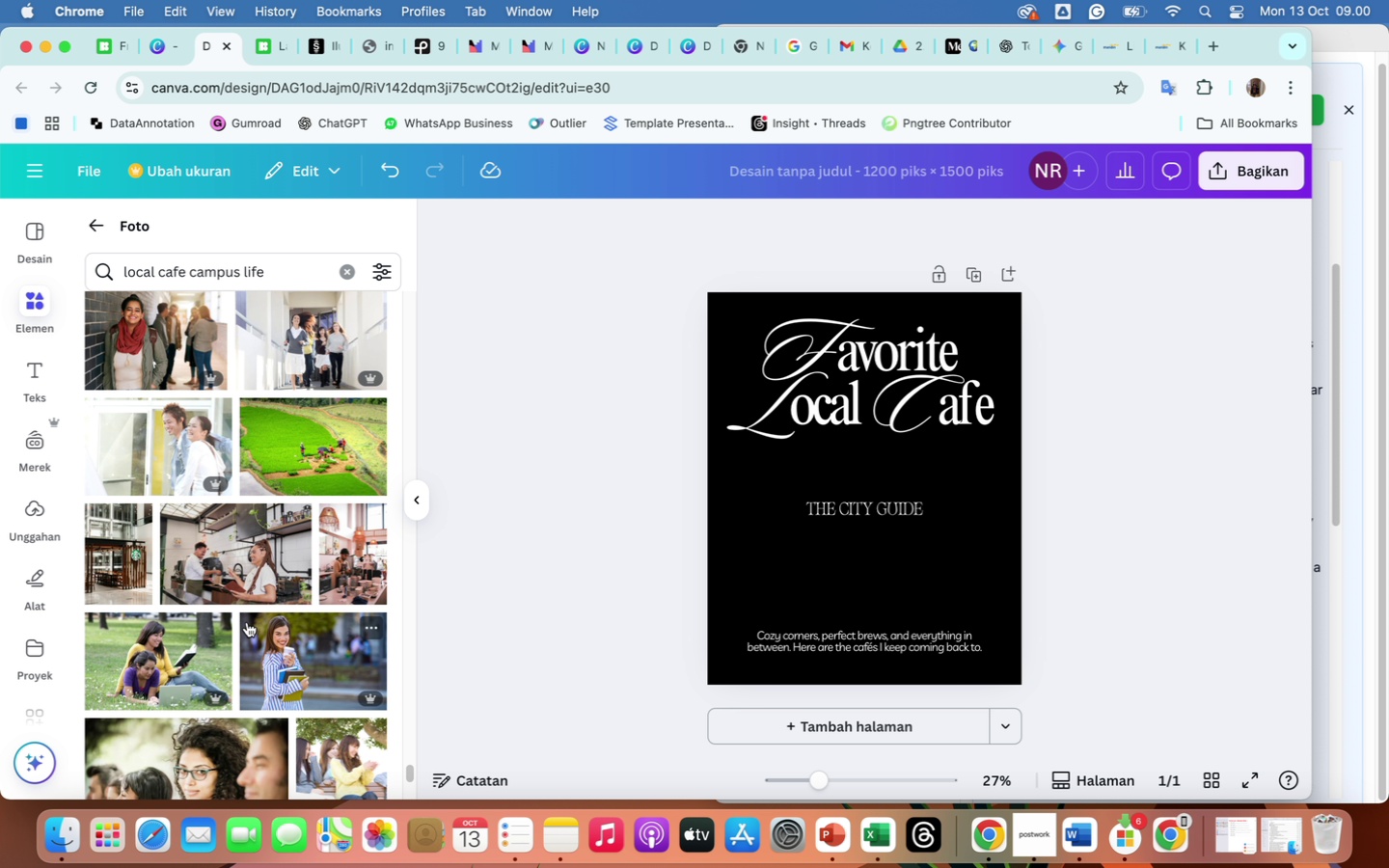 
scroll: coordinate [247, 622], scroll_direction: up, amount: 1433.0
 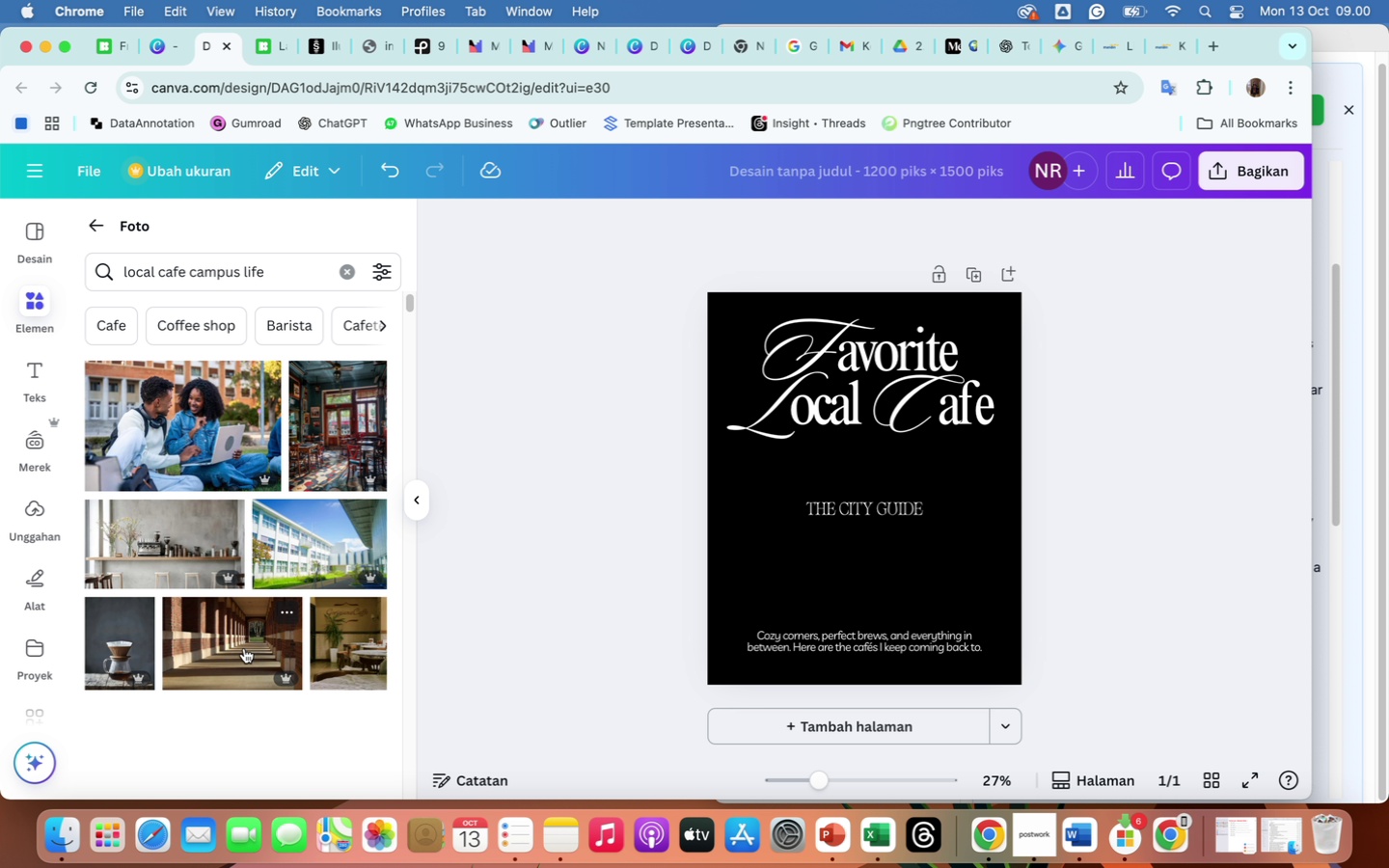 
wait(5.7)
 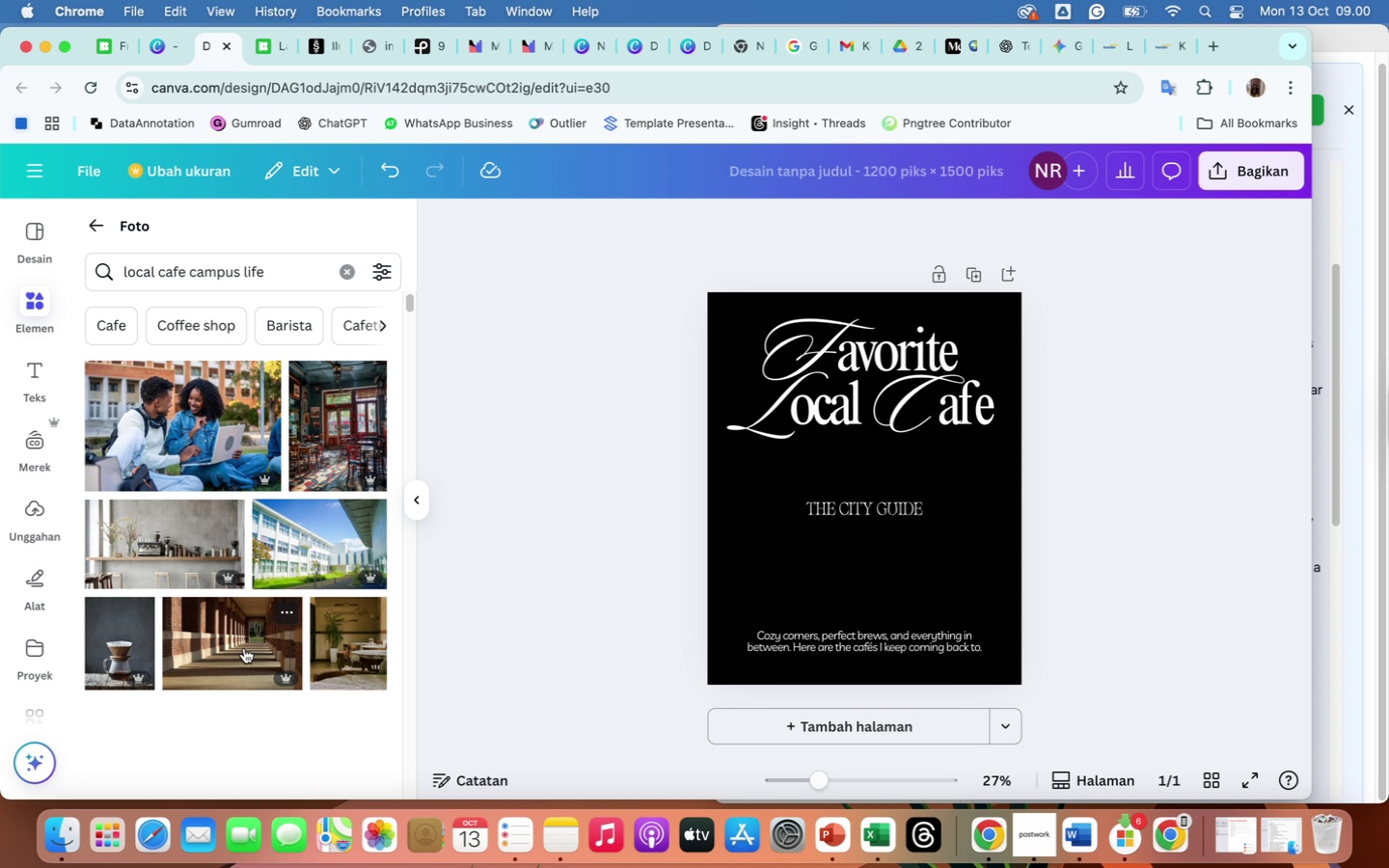 
scroll: coordinate [244, 648], scroll_direction: down, amount: 18.0
 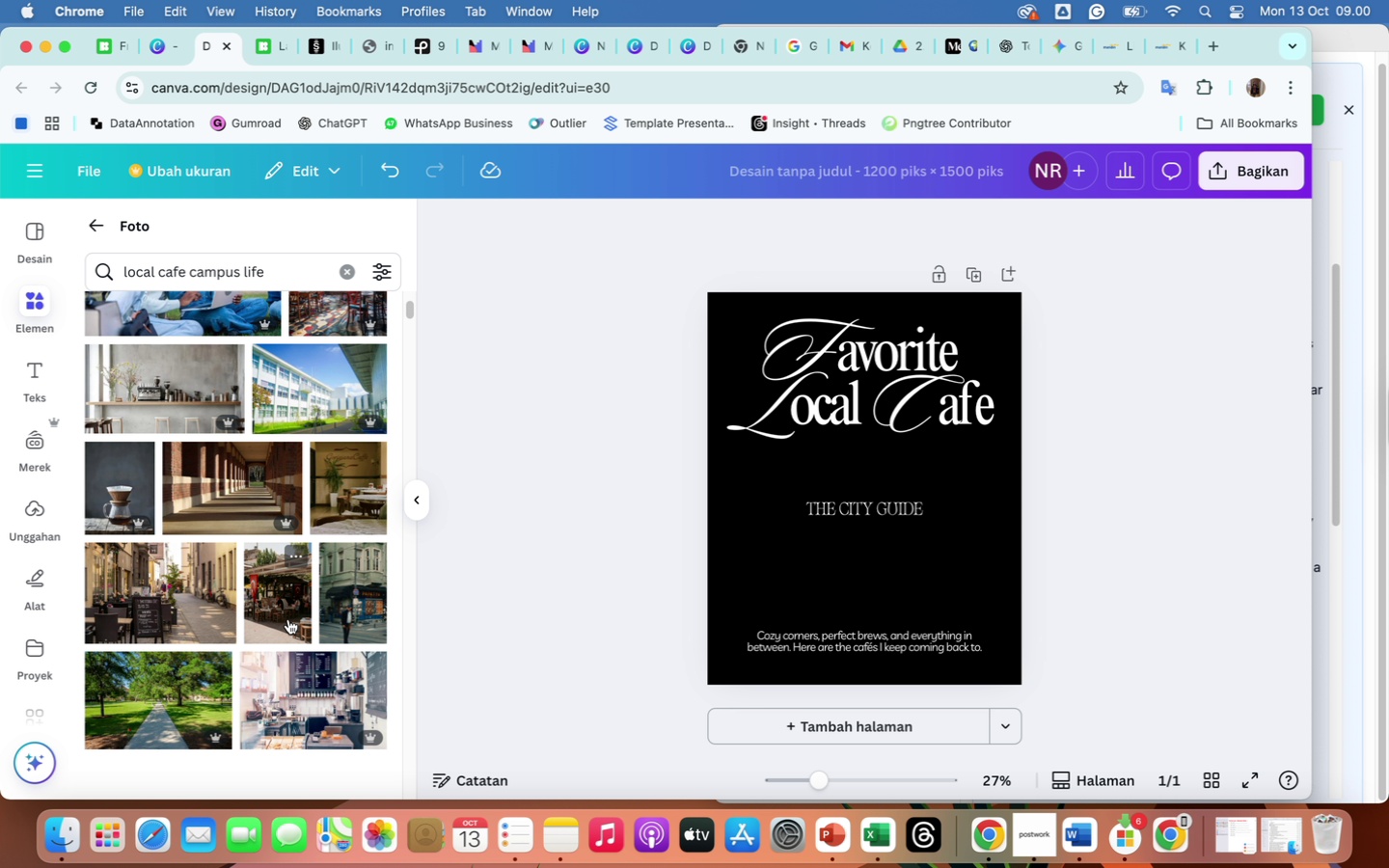 
left_click([276, 624])
 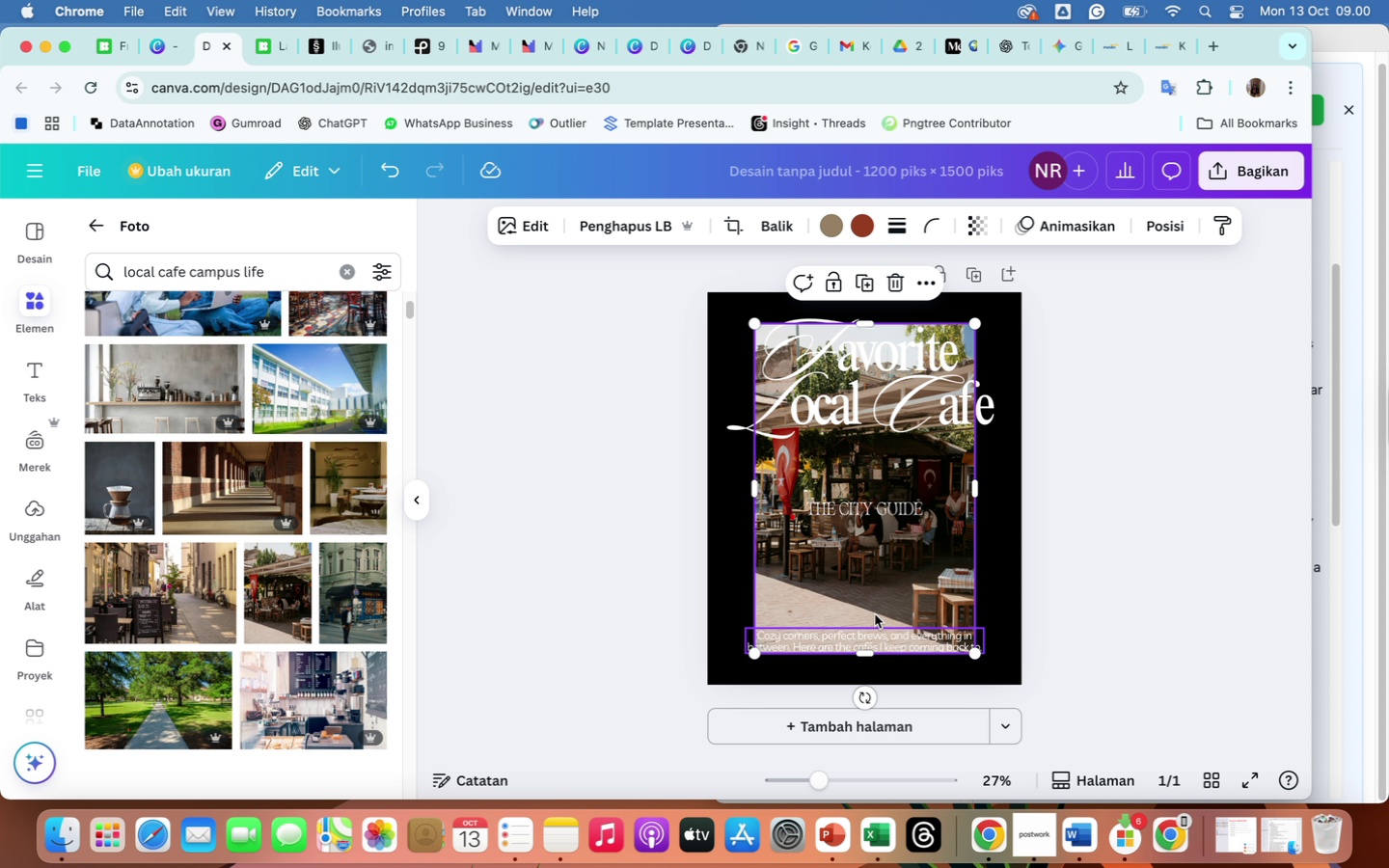 
left_click_drag(start_coordinate=[866, 581], to_coordinate=[823, 564])
 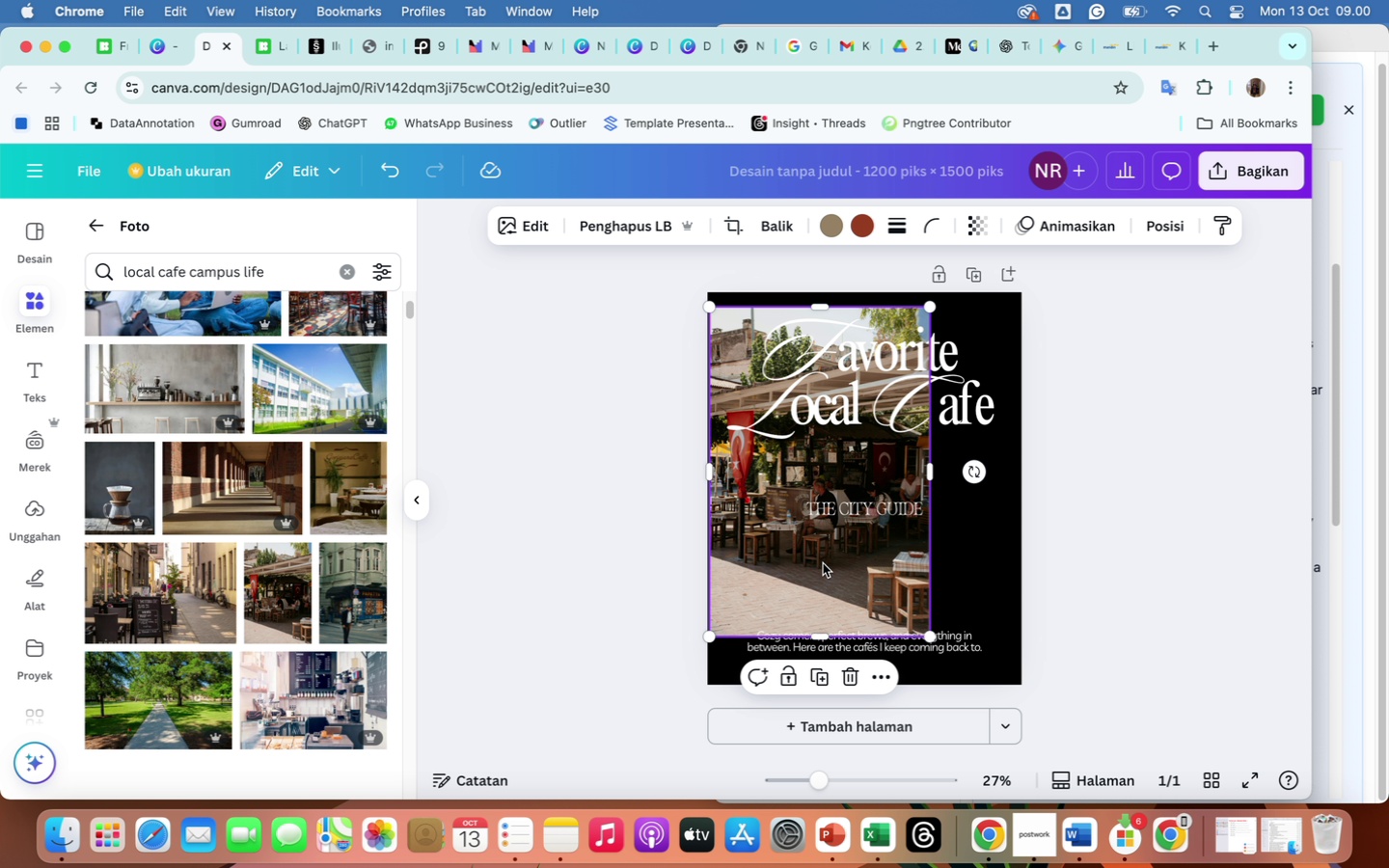 
wait(9.05)
 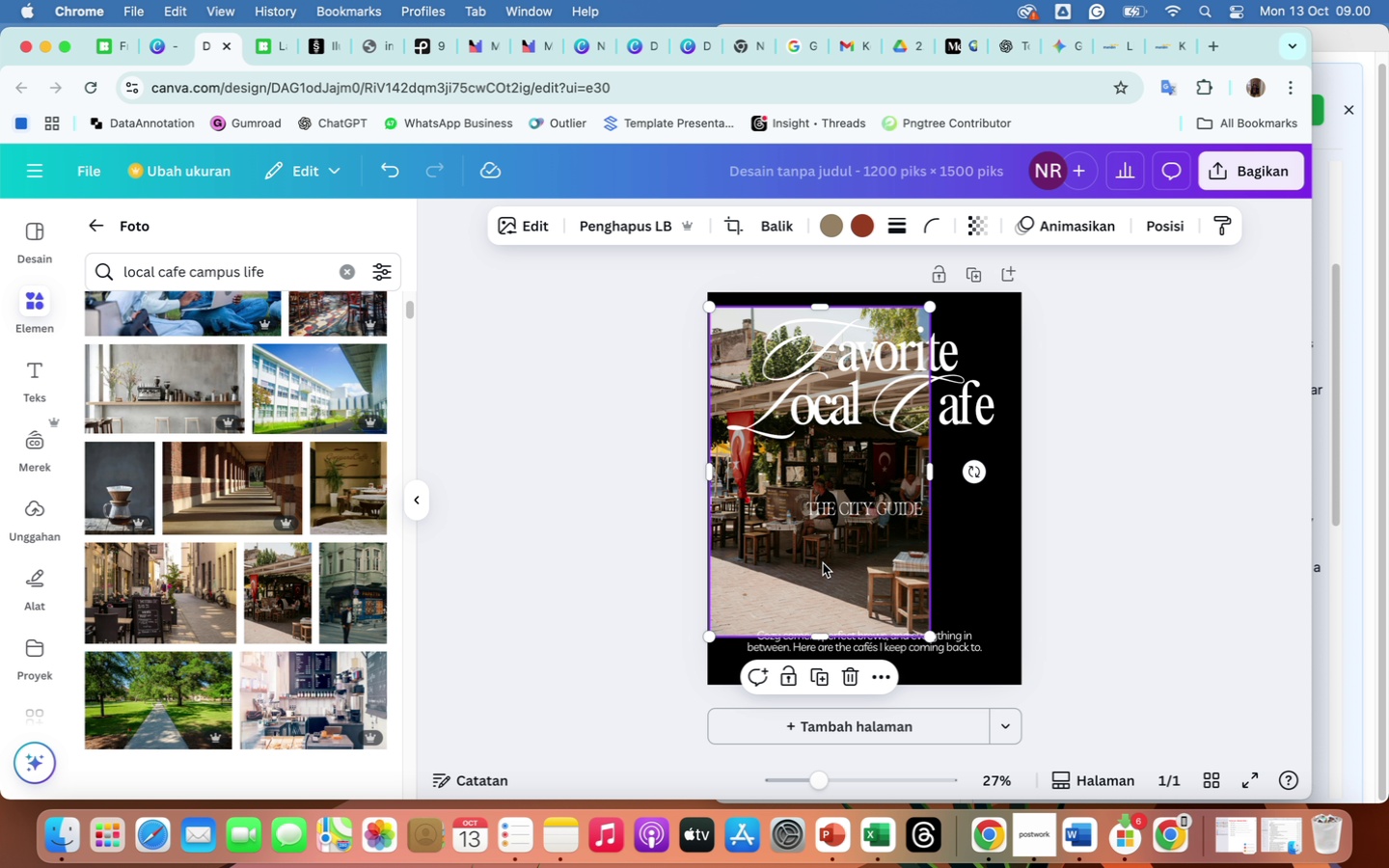 
key(Backspace)
 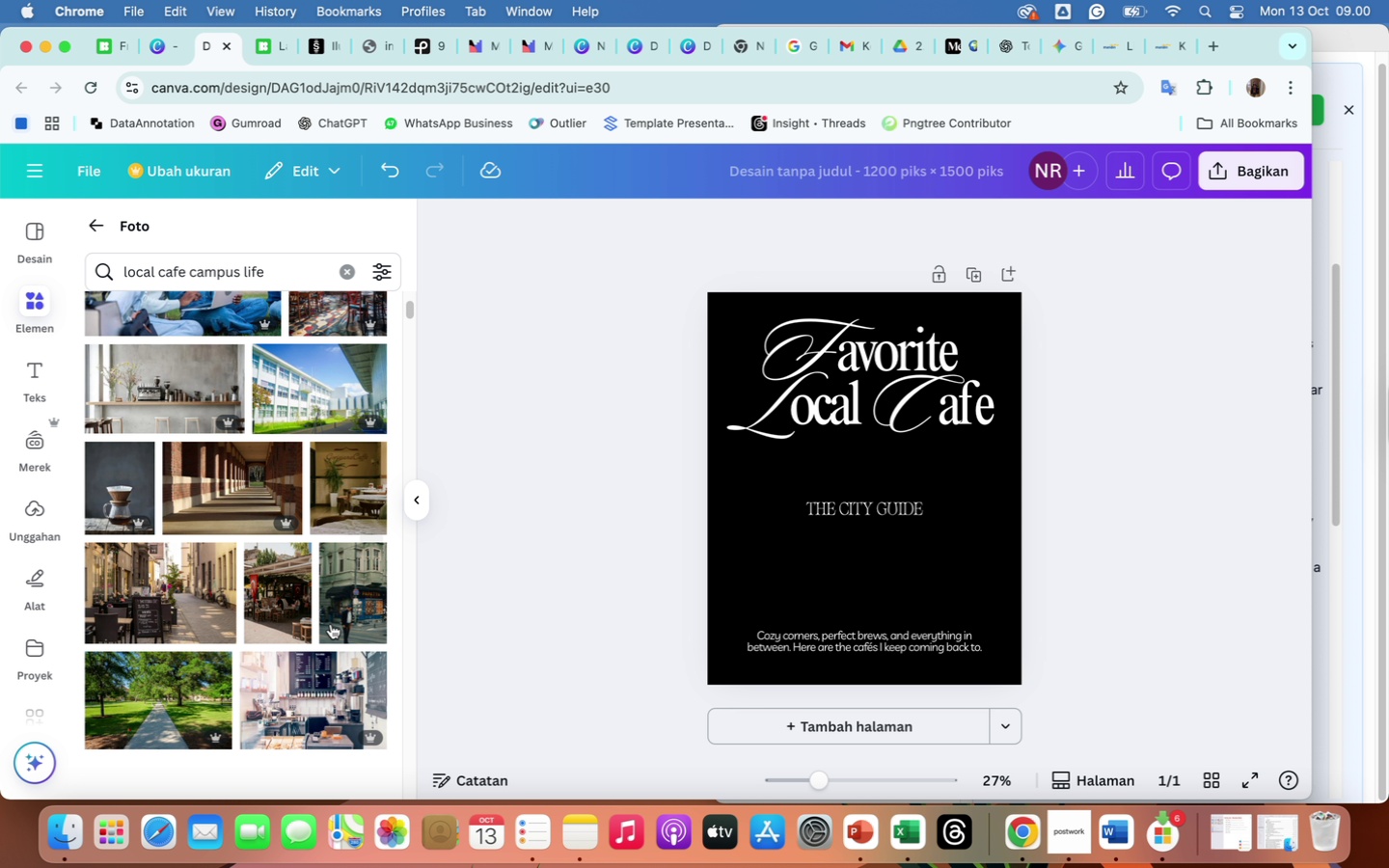 
left_click([367, 617])
 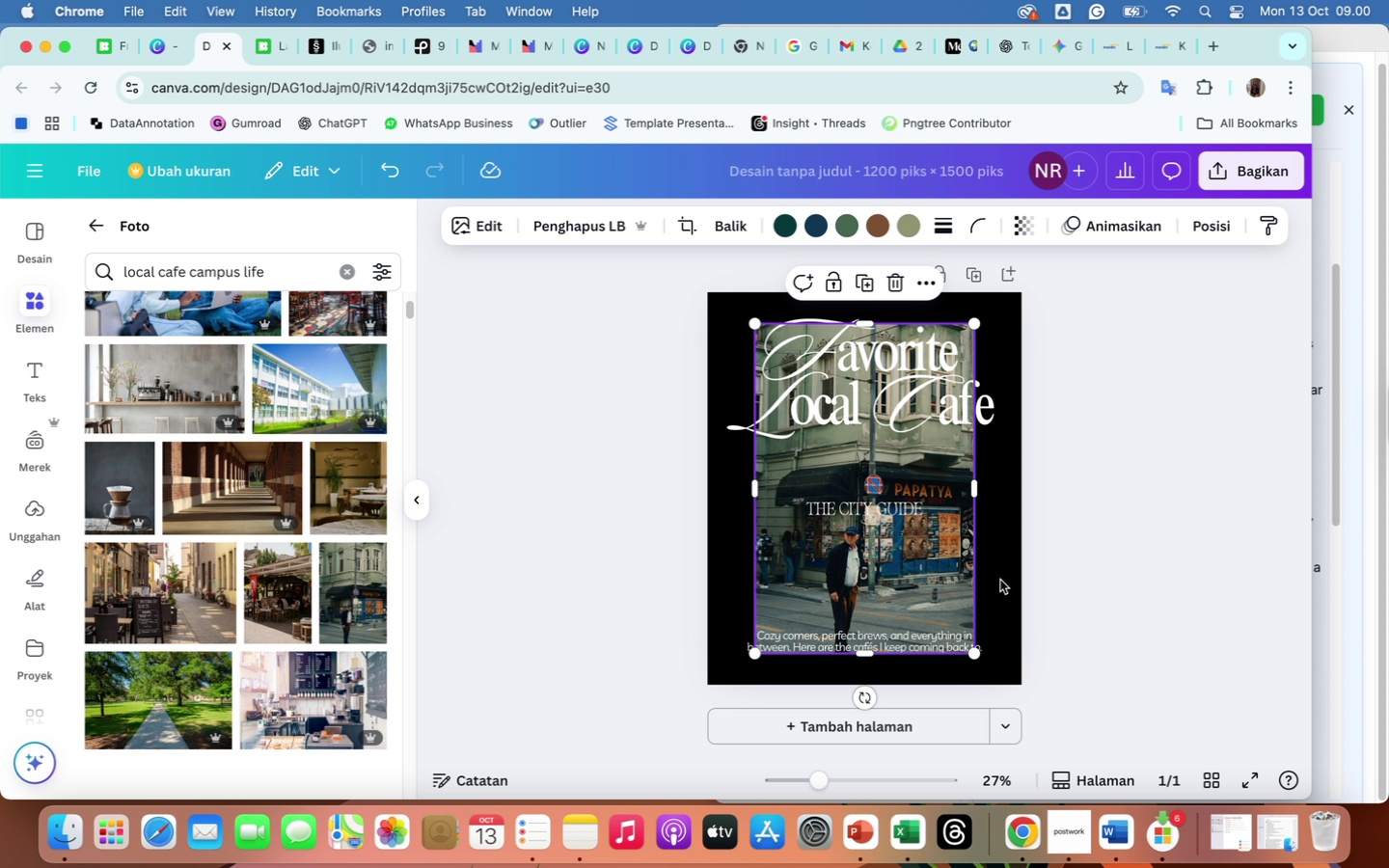 
left_click([959, 572])
 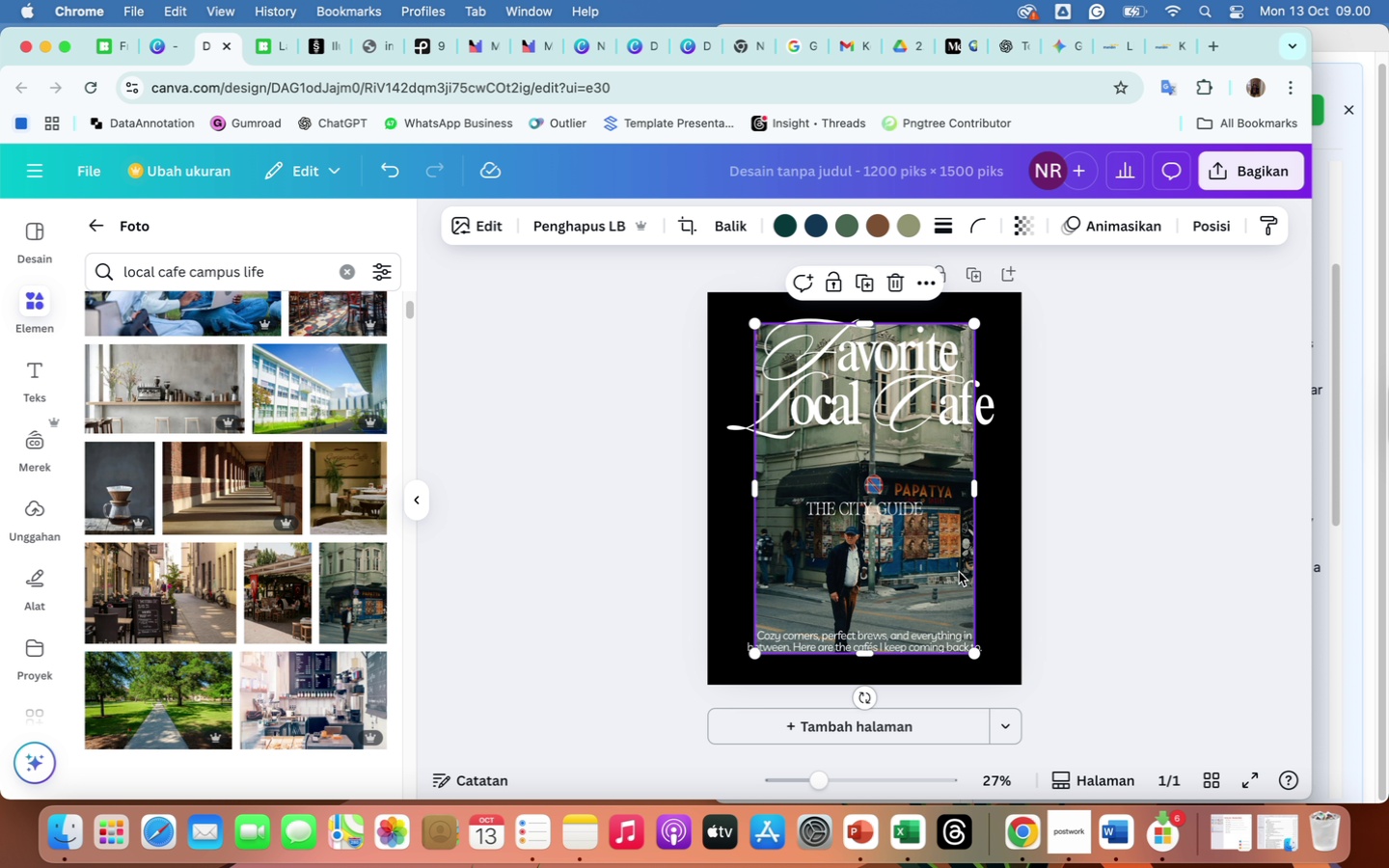 
key(Backspace)
 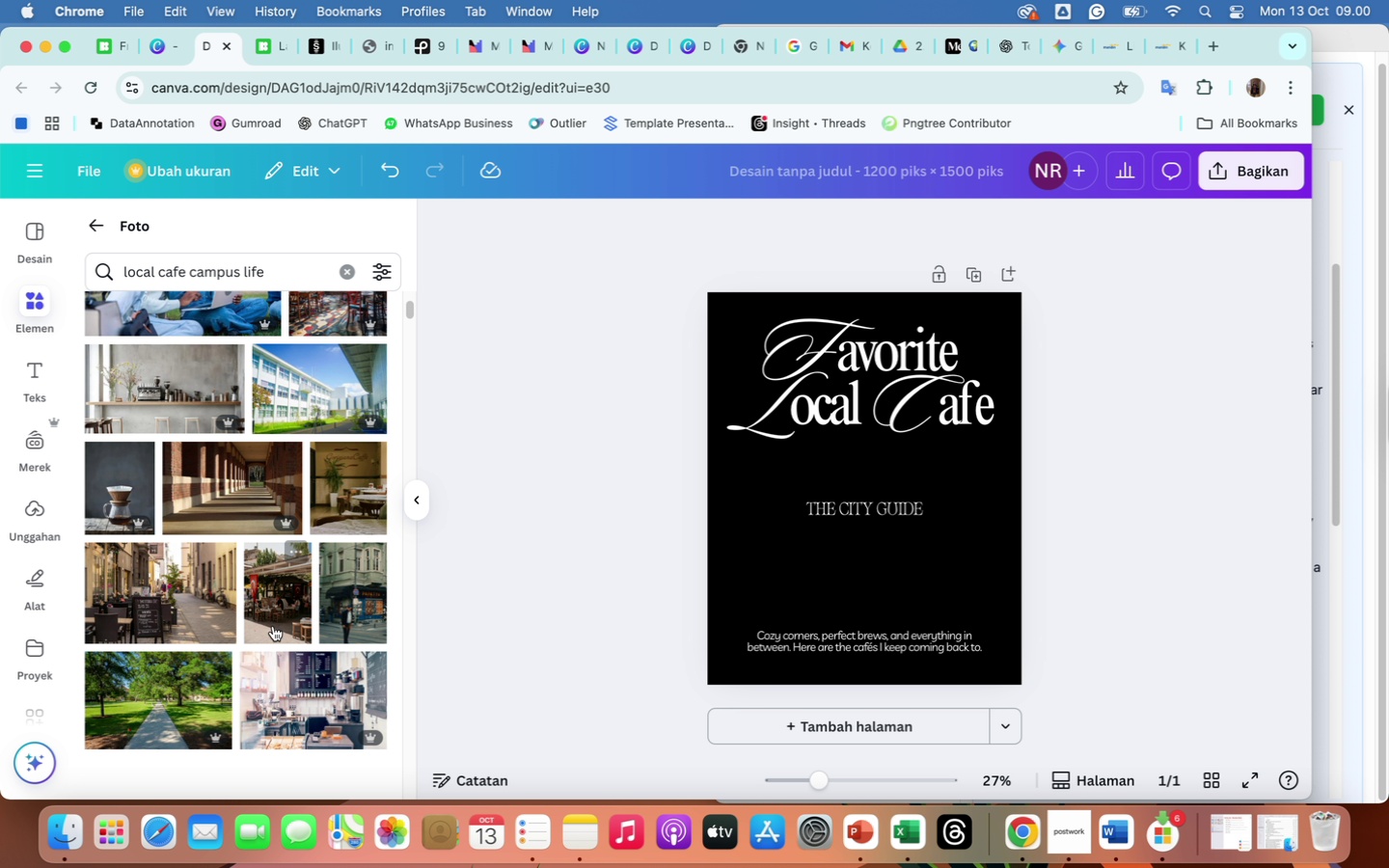 
scroll: coordinate [273, 626], scroll_direction: down, amount: 17.0
 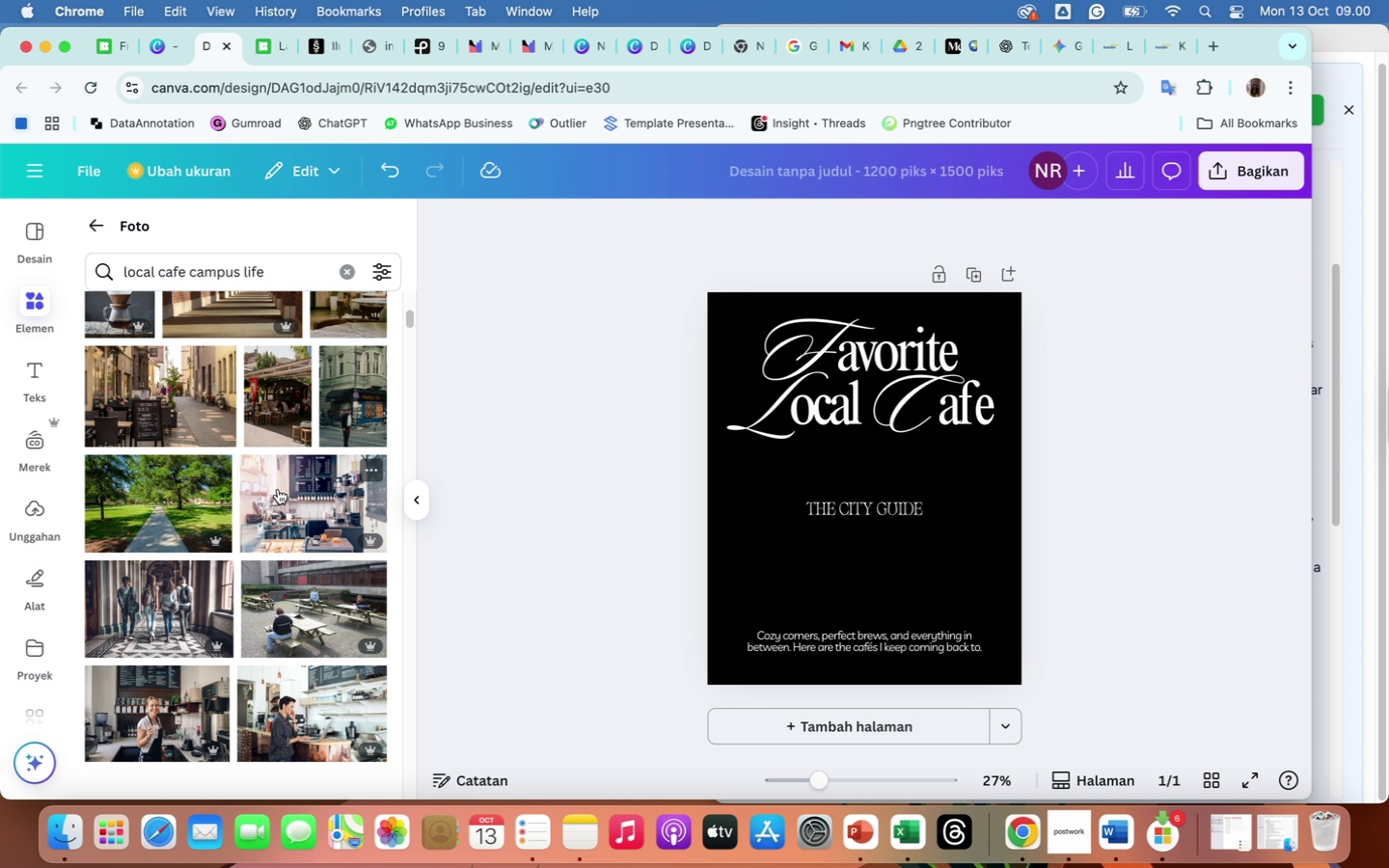 
left_click([278, 489])
 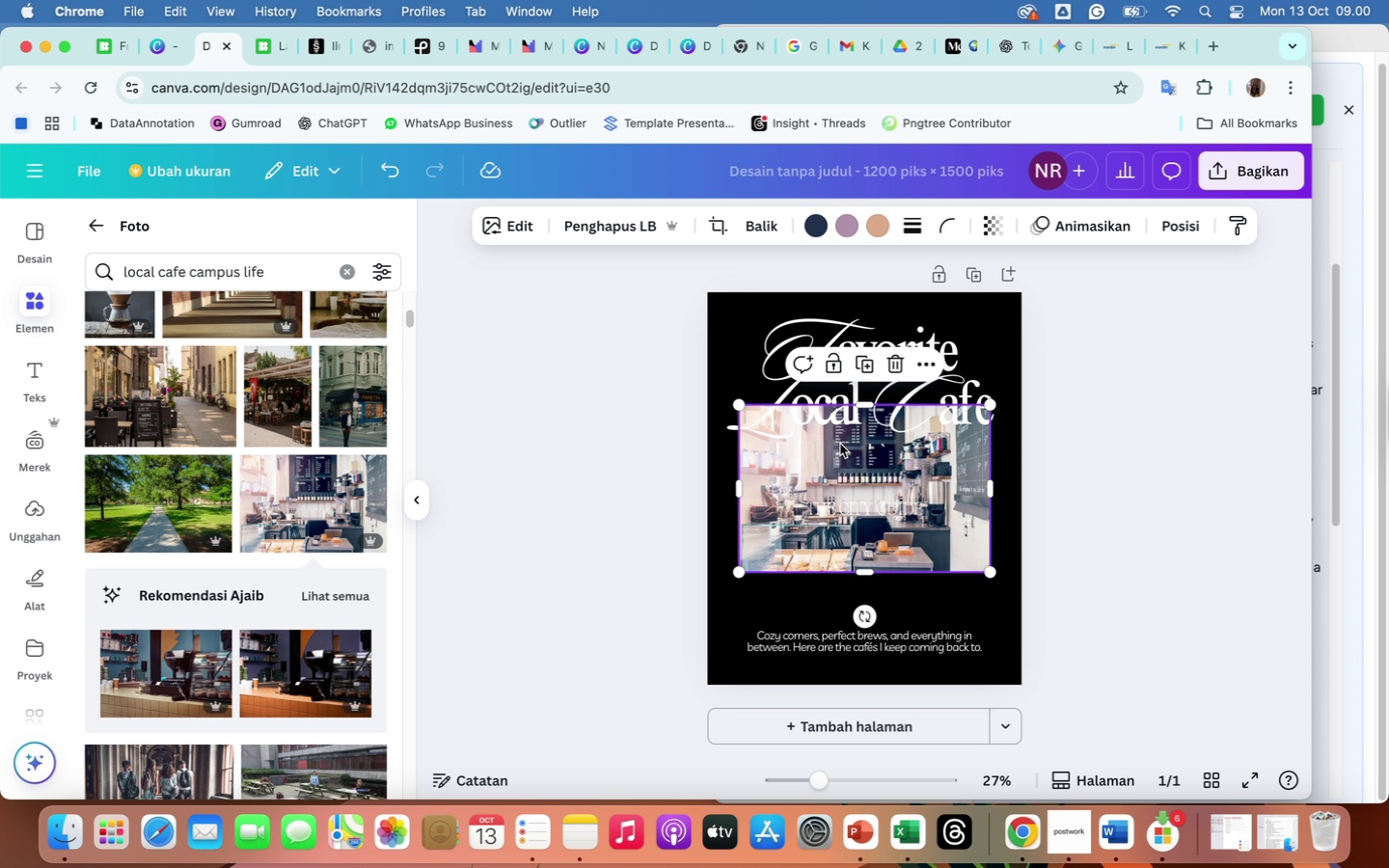 
left_click([891, 373])
 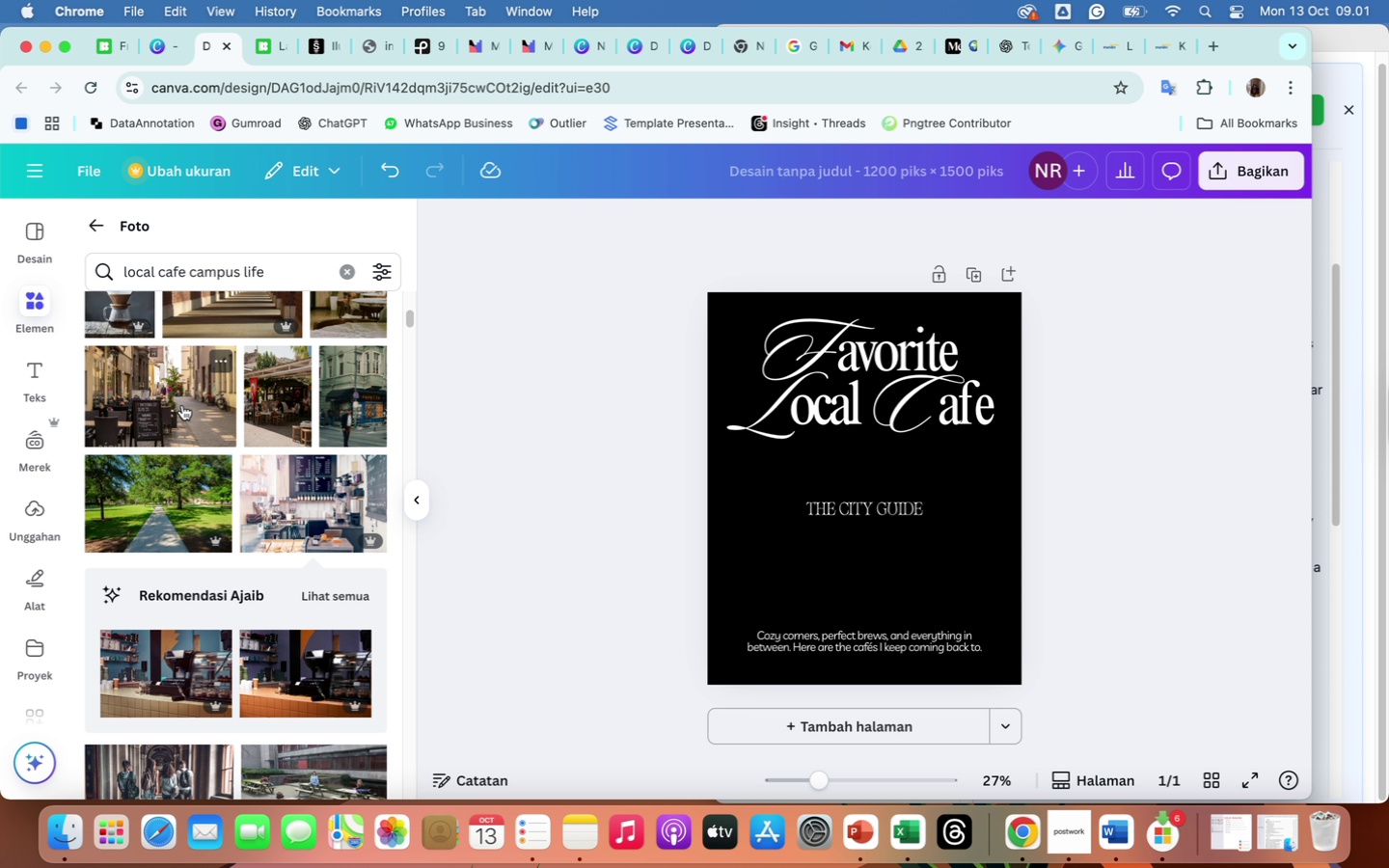 
left_click([182, 405])
 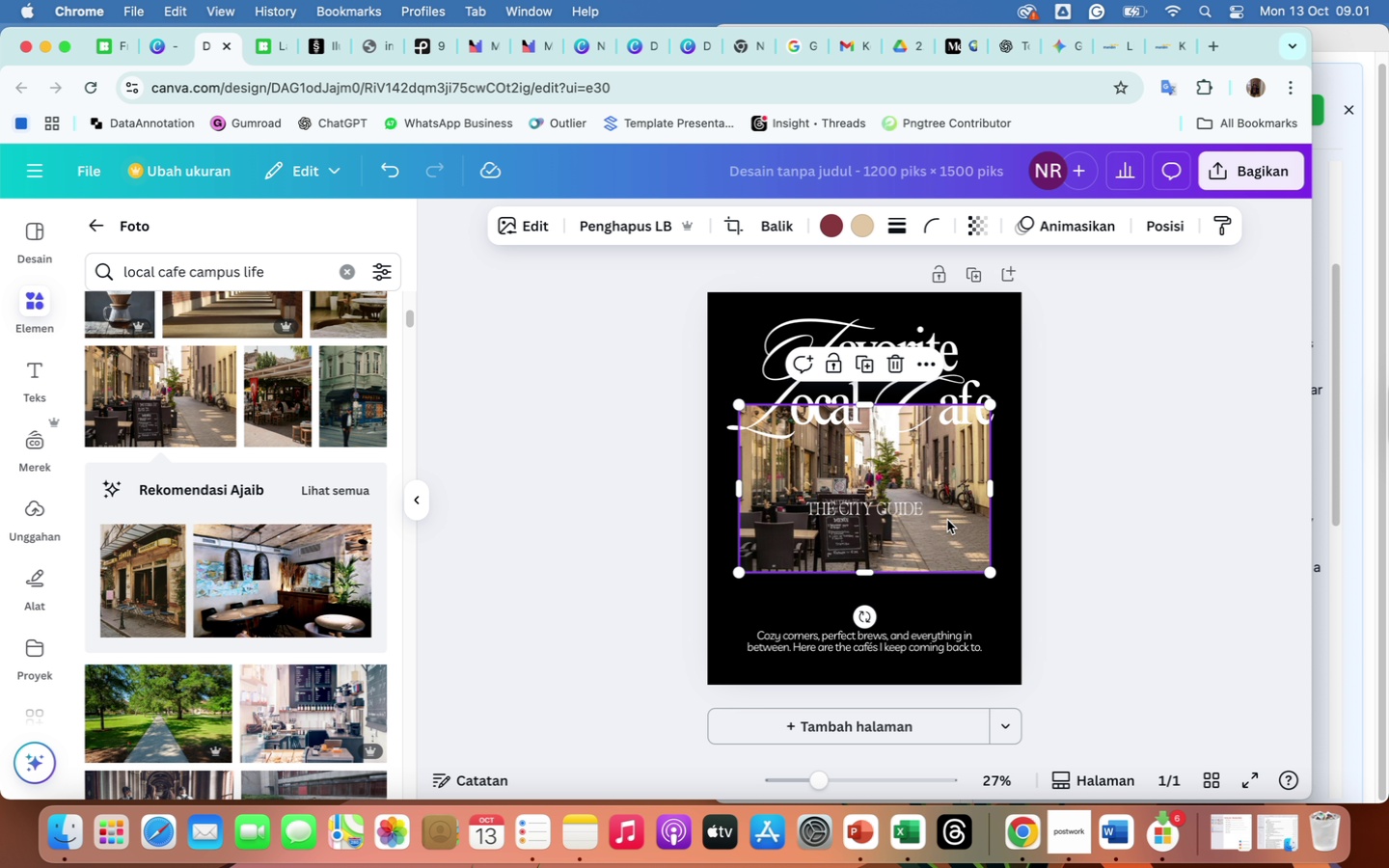 
right_click([947, 520])
 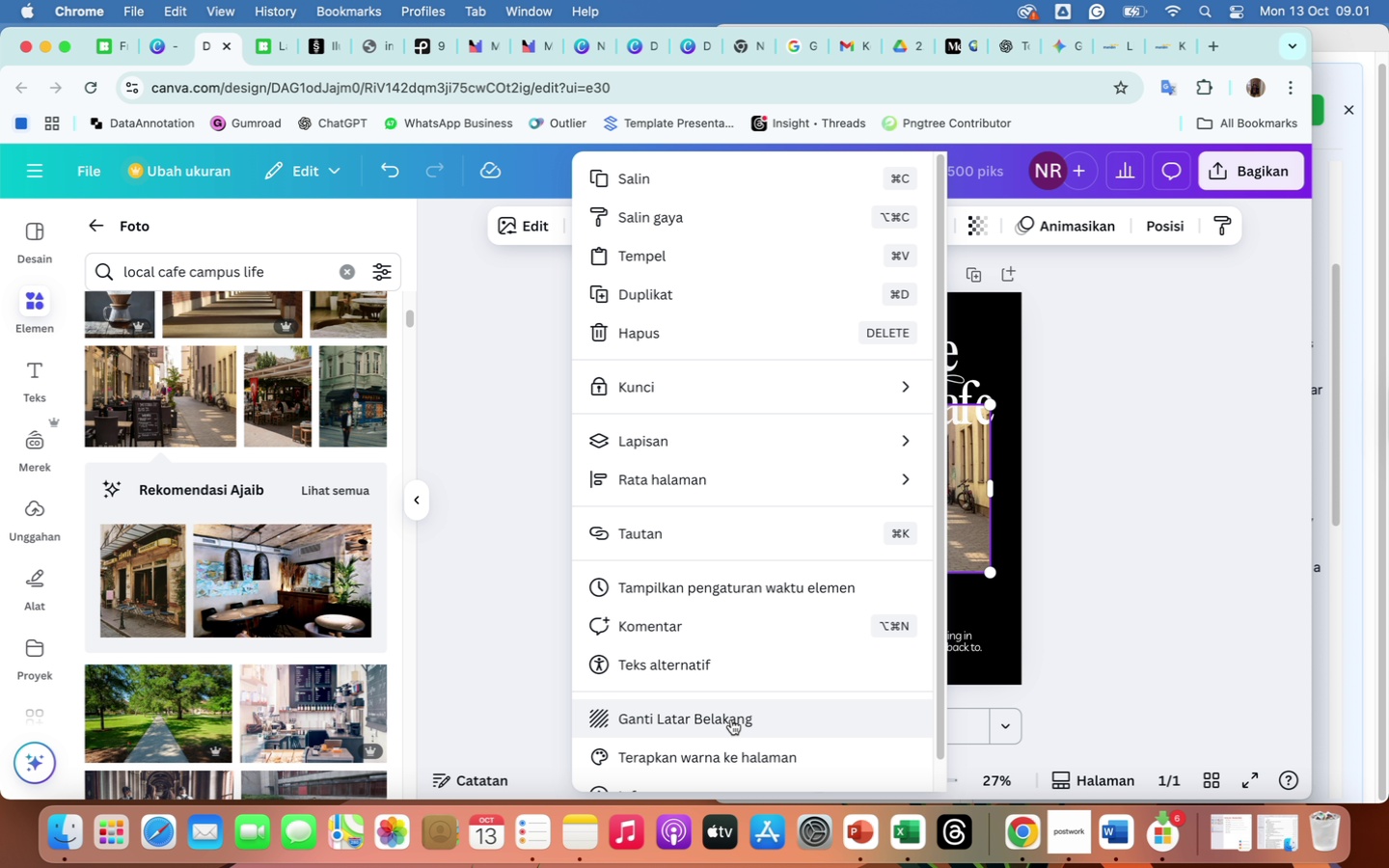 
left_click([731, 721])
 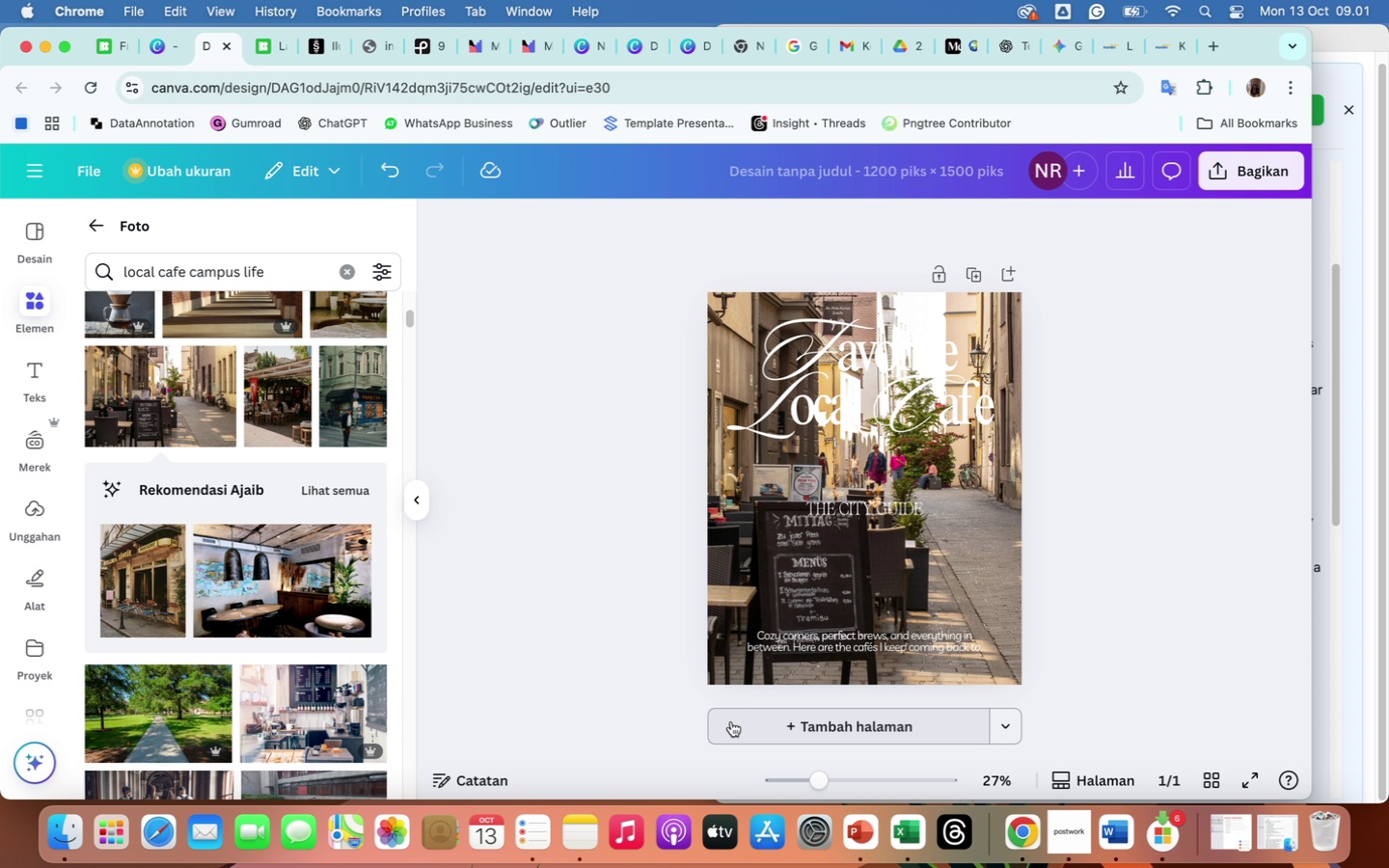 
wait(6.8)
 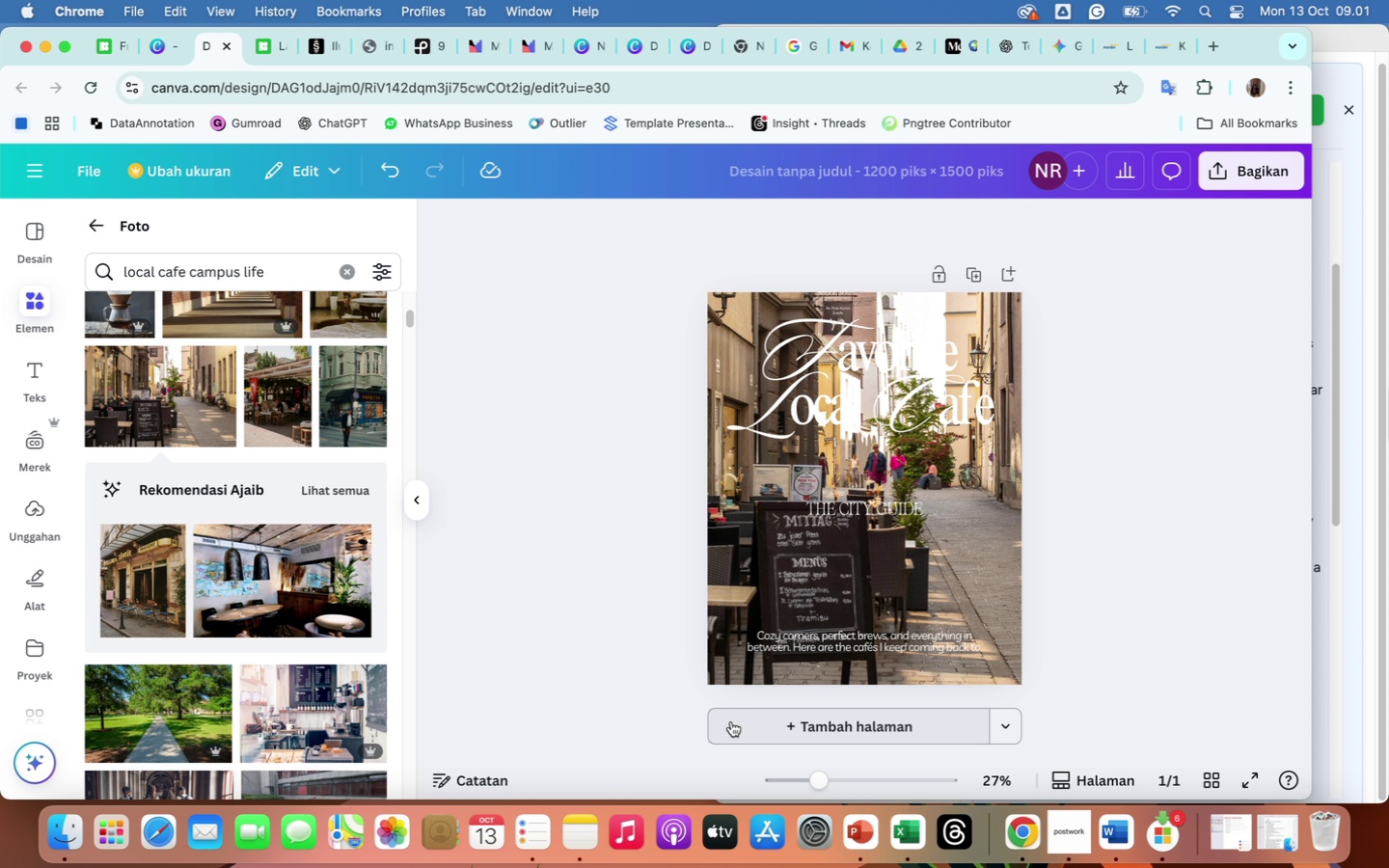 
scroll: coordinate [231, 550], scroll_direction: up, amount: 41.0
 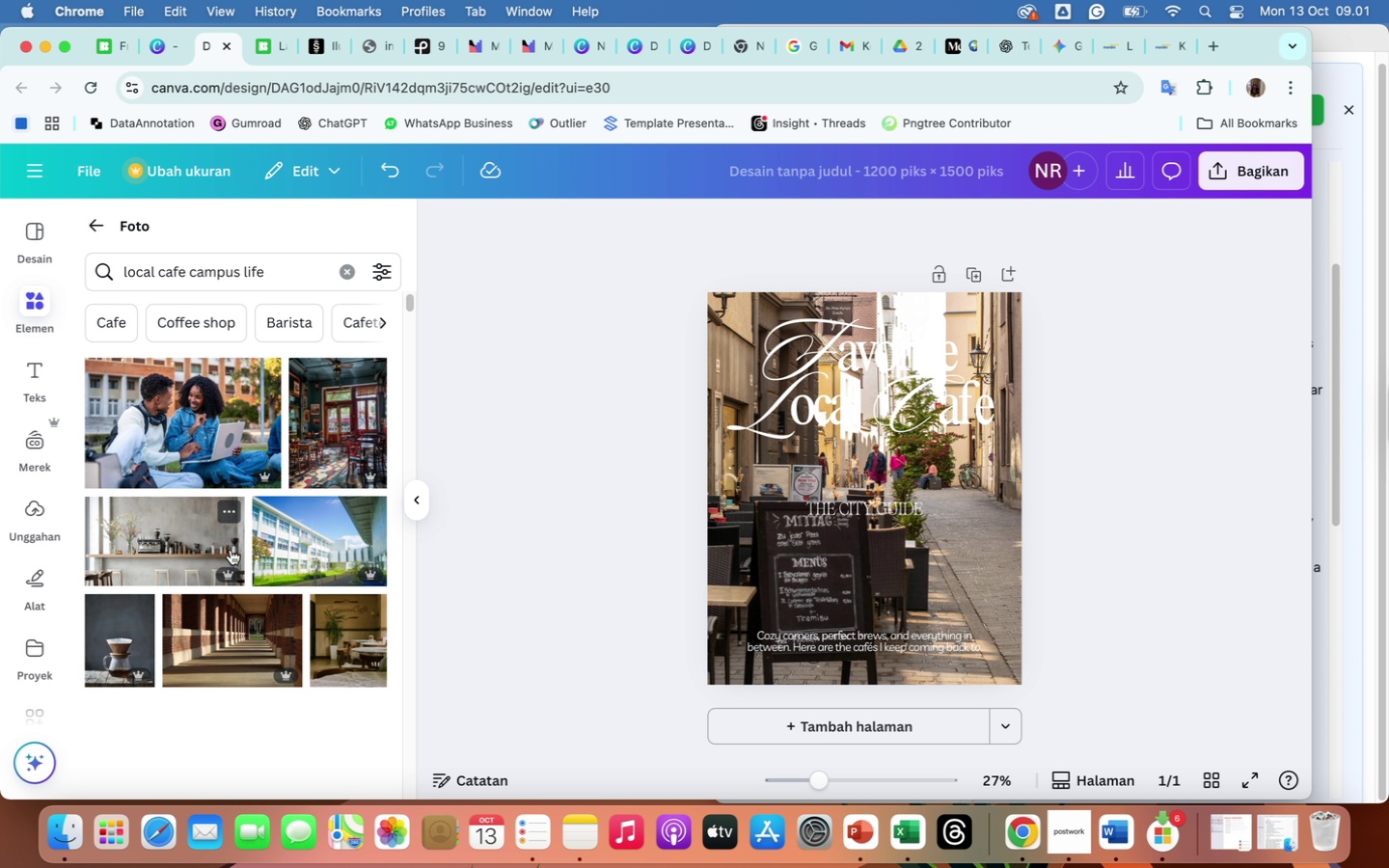 
scroll: coordinate [231, 550], scroll_direction: down, amount: 59.0
 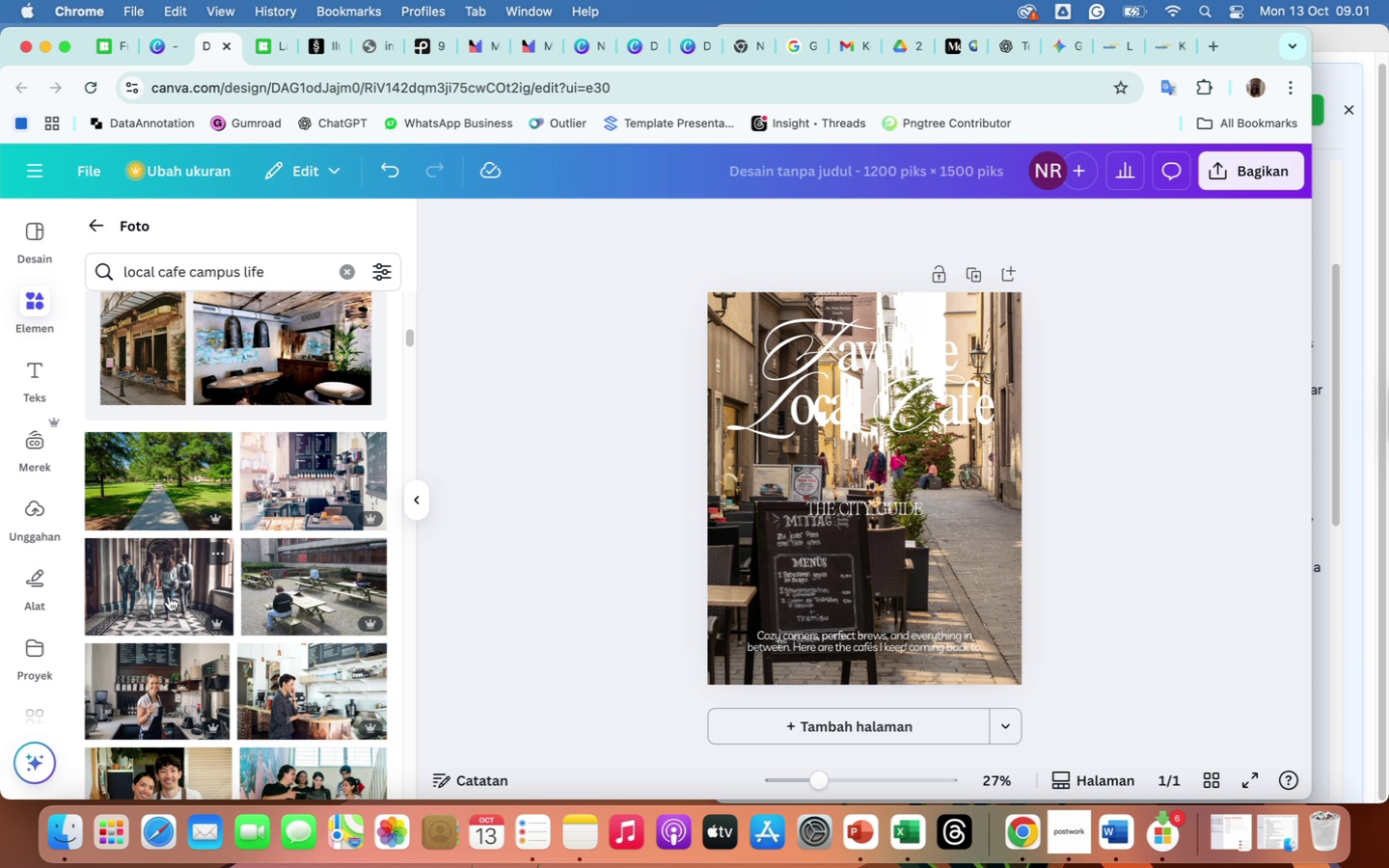 
left_click([169, 596])
 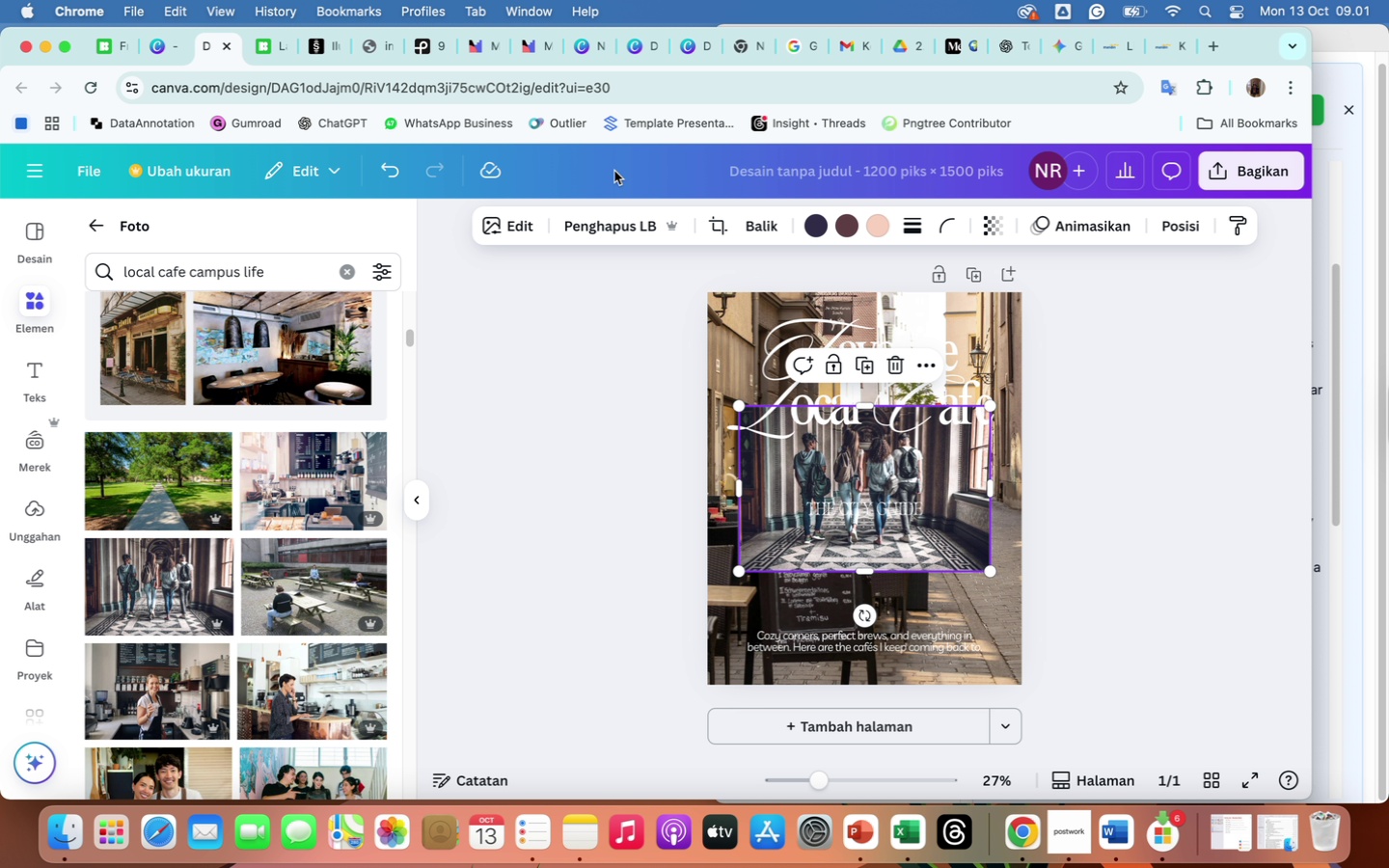 
left_click([611, 231])
 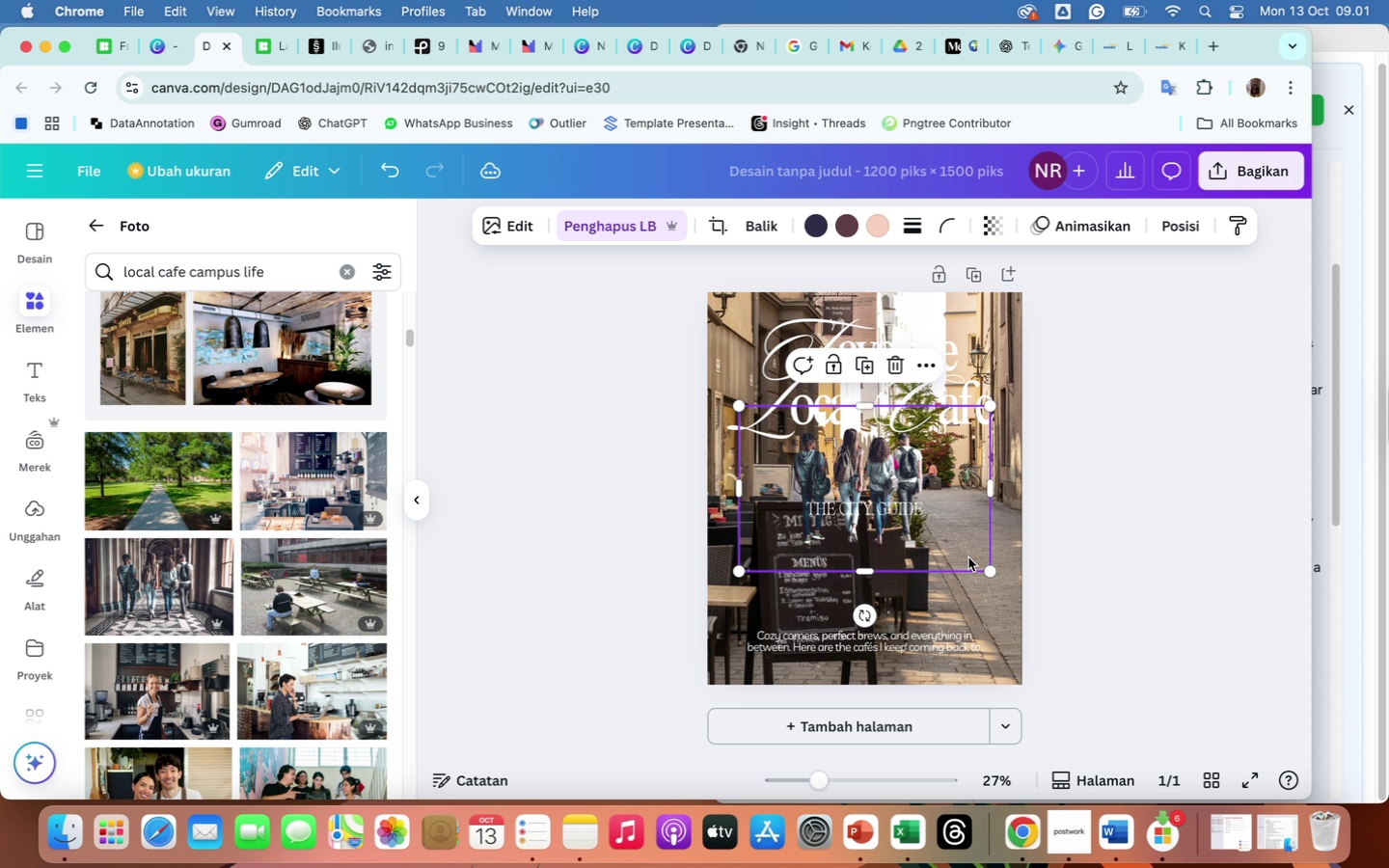 
wait(7.26)
 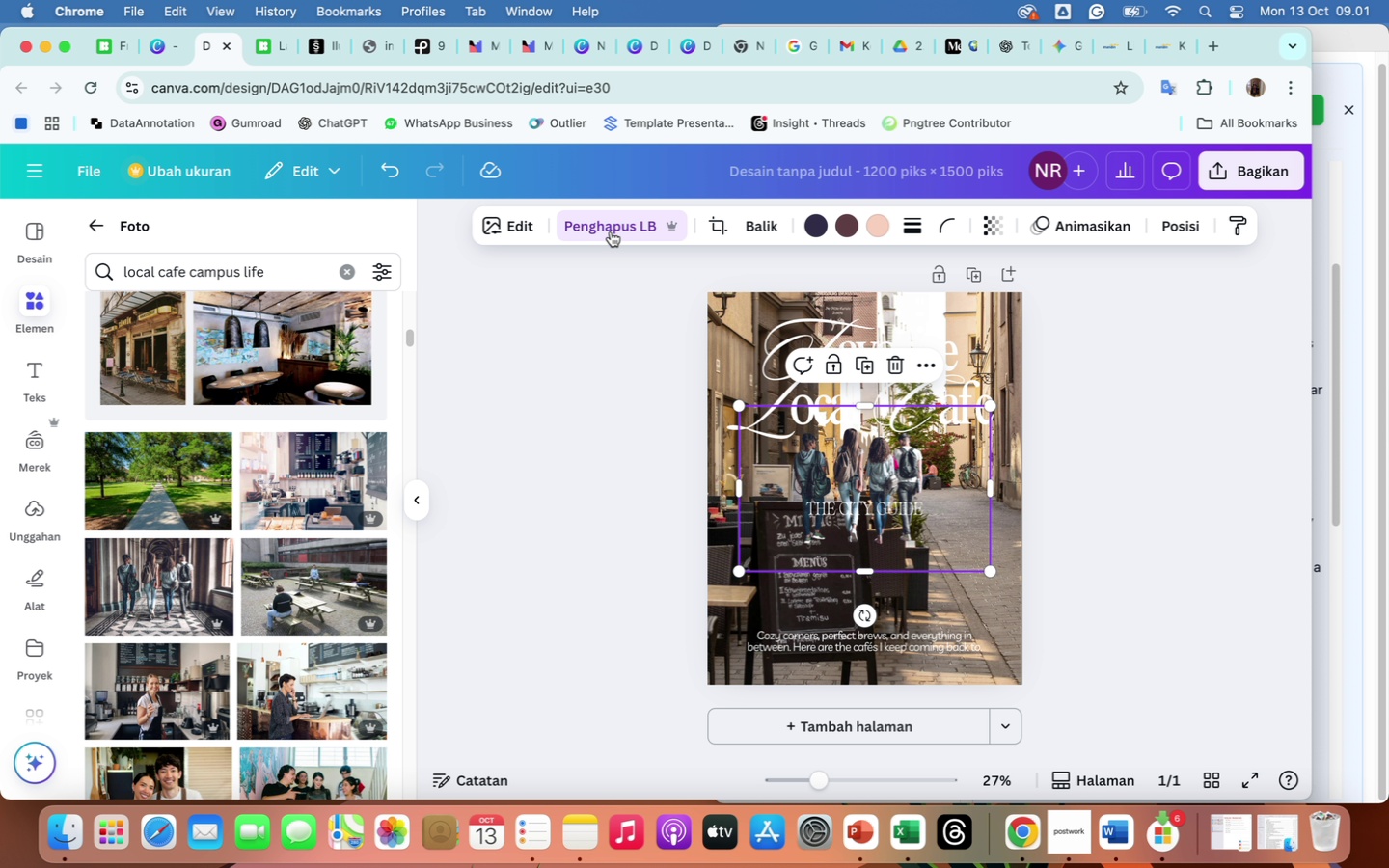 
left_click_drag(start_coordinate=[863, 402], to_coordinate=[863, 416])
 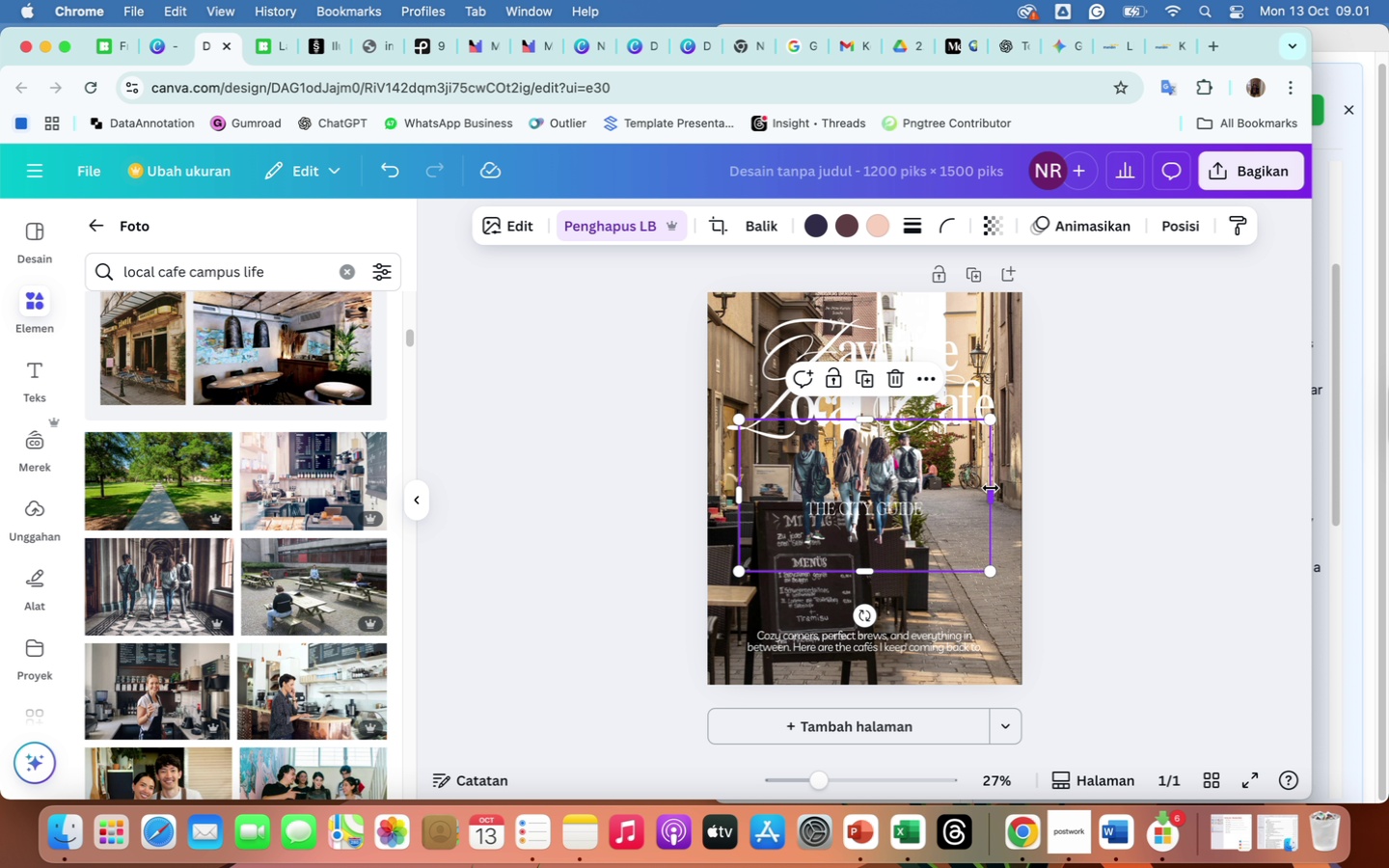 
left_click_drag(start_coordinate=[991, 488], to_coordinate=[939, 497])
 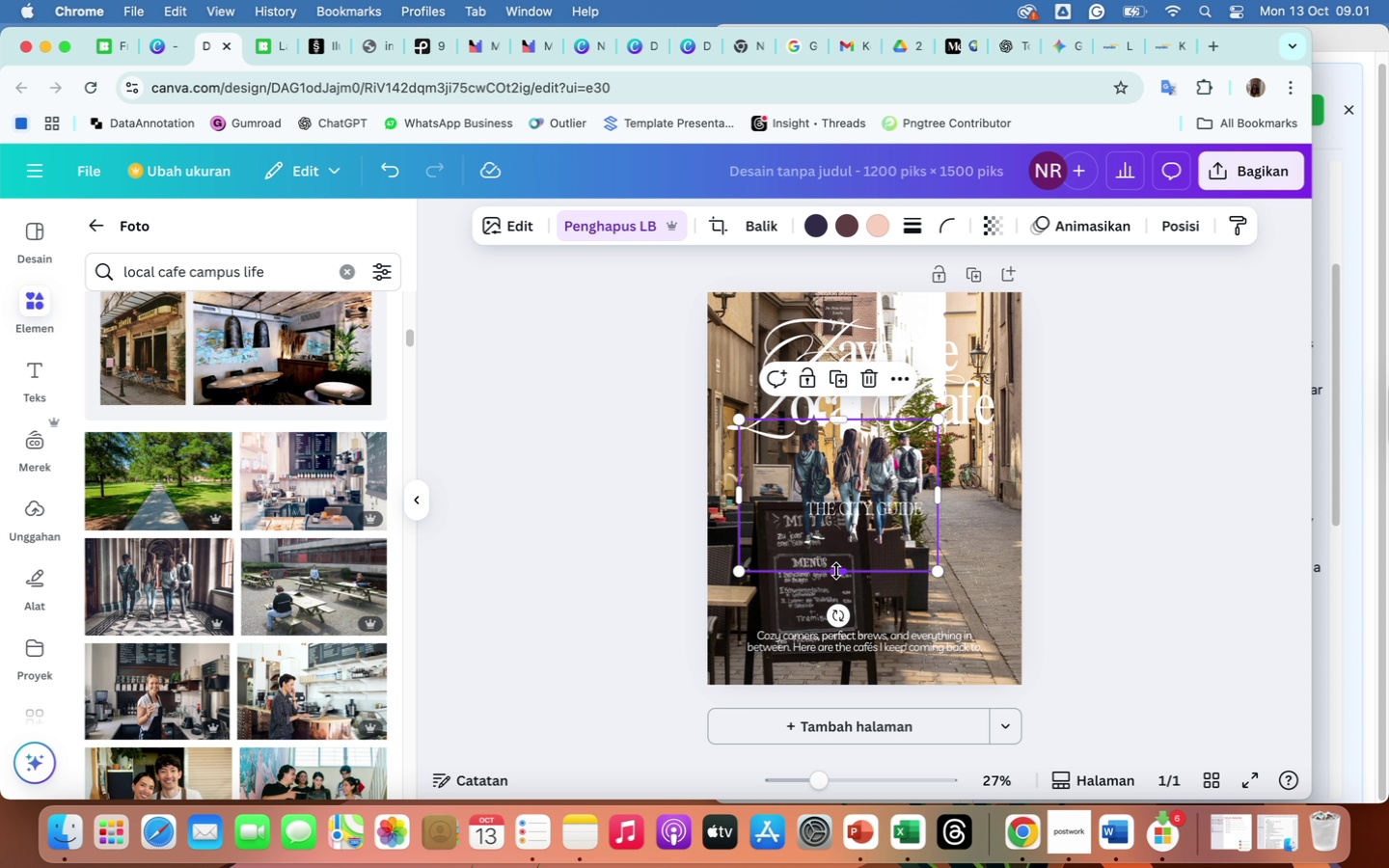 
left_click_drag(start_coordinate=[836, 571], to_coordinate=[838, 552])
 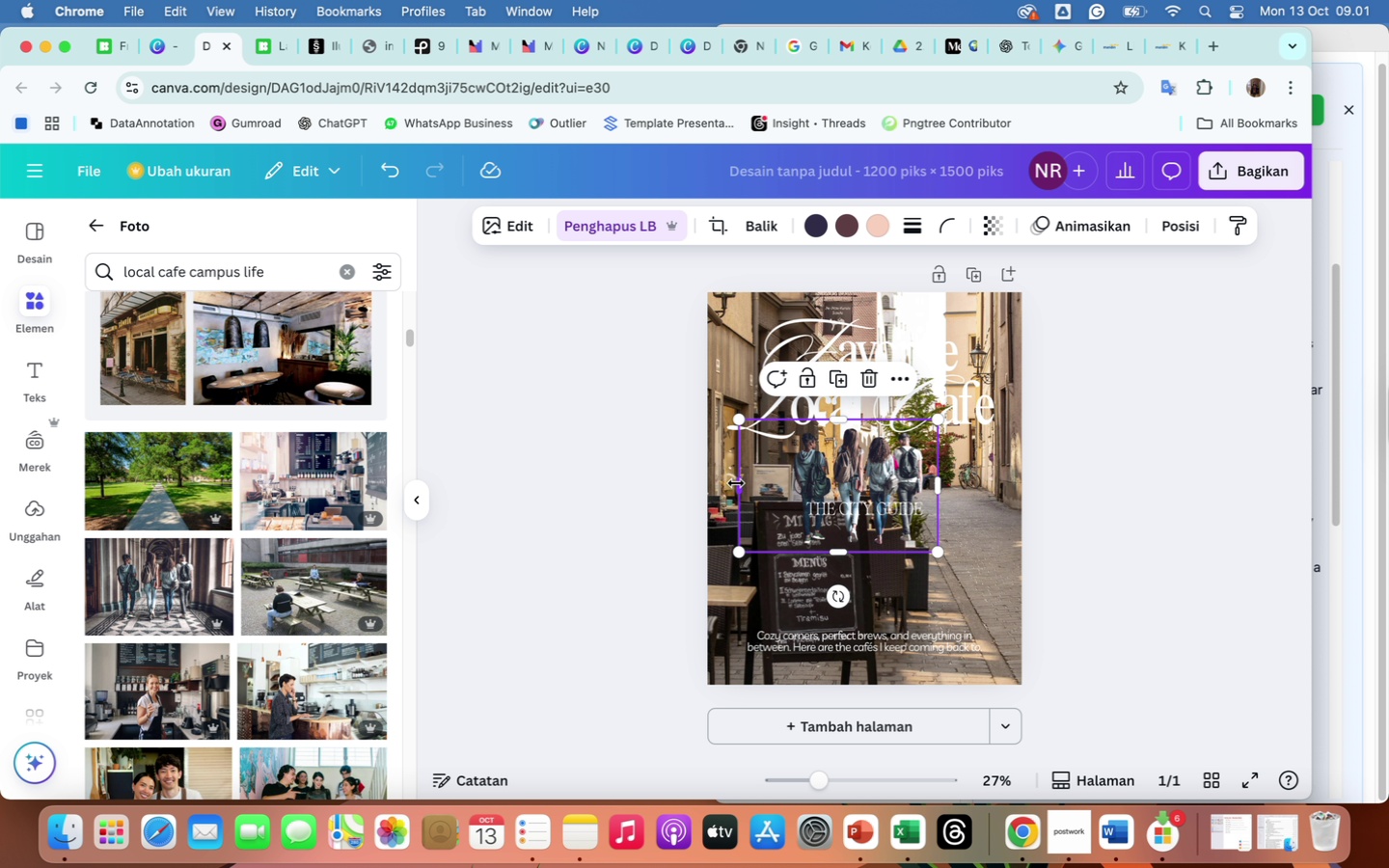 
left_click_drag(start_coordinate=[736, 483], to_coordinate=[776, 493])
 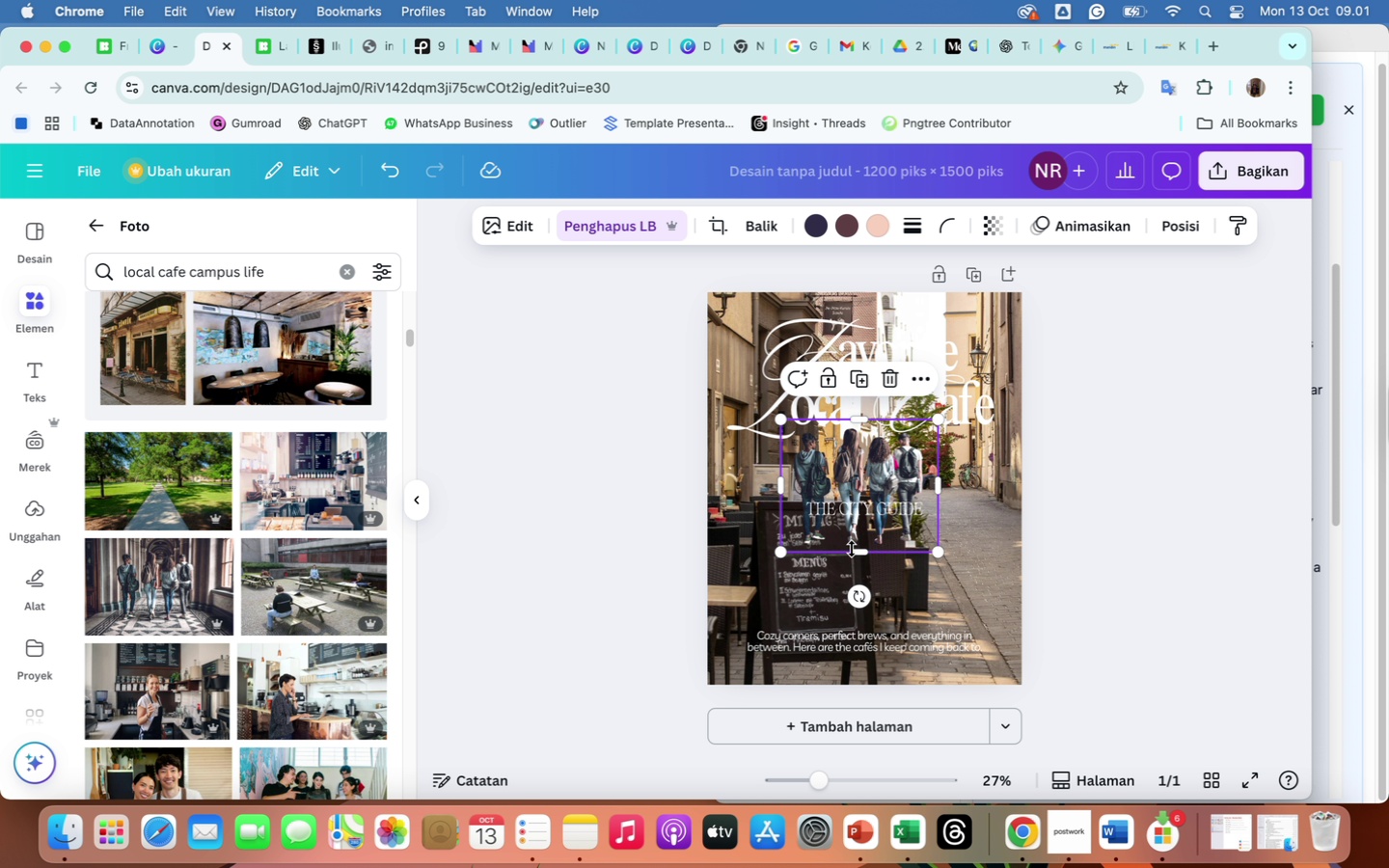 
left_click_drag(start_coordinate=[871, 466], to_coordinate=[919, 610])
 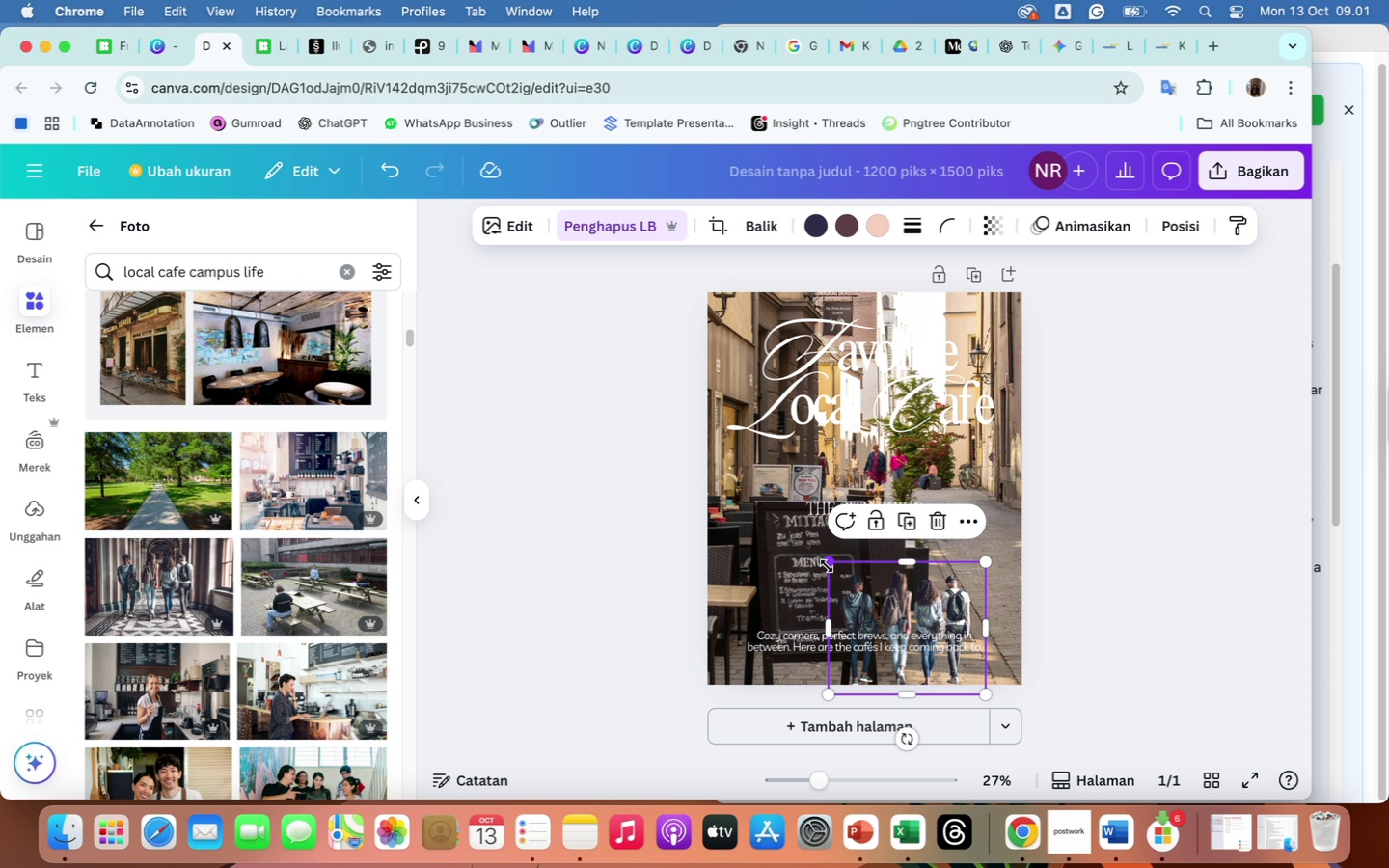 
left_click_drag(start_coordinate=[827, 566], to_coordinate=[721, 399])
 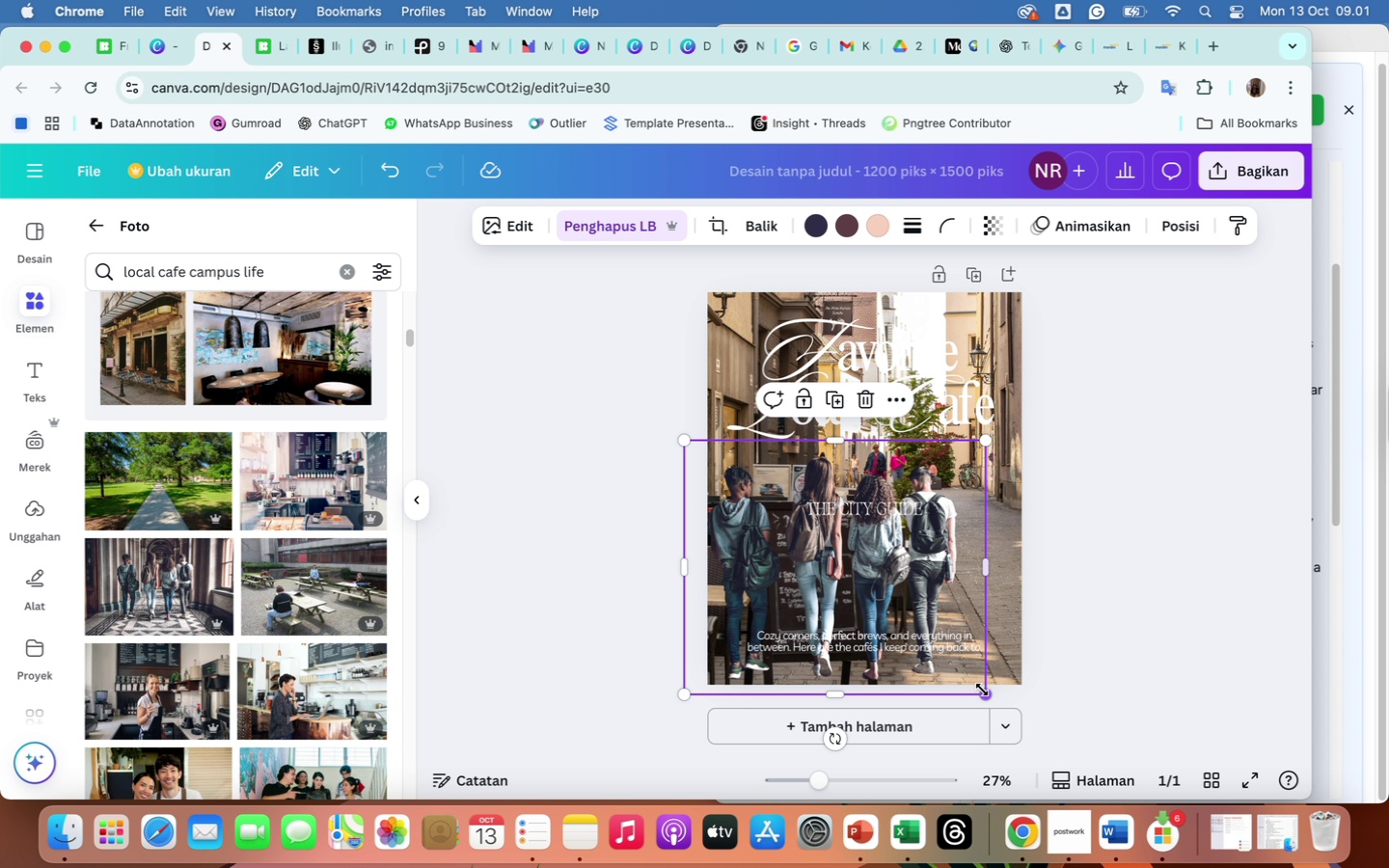 
left_click_drag(start_coordinate=[984, 693], to_coordinate=[1003, 713])
 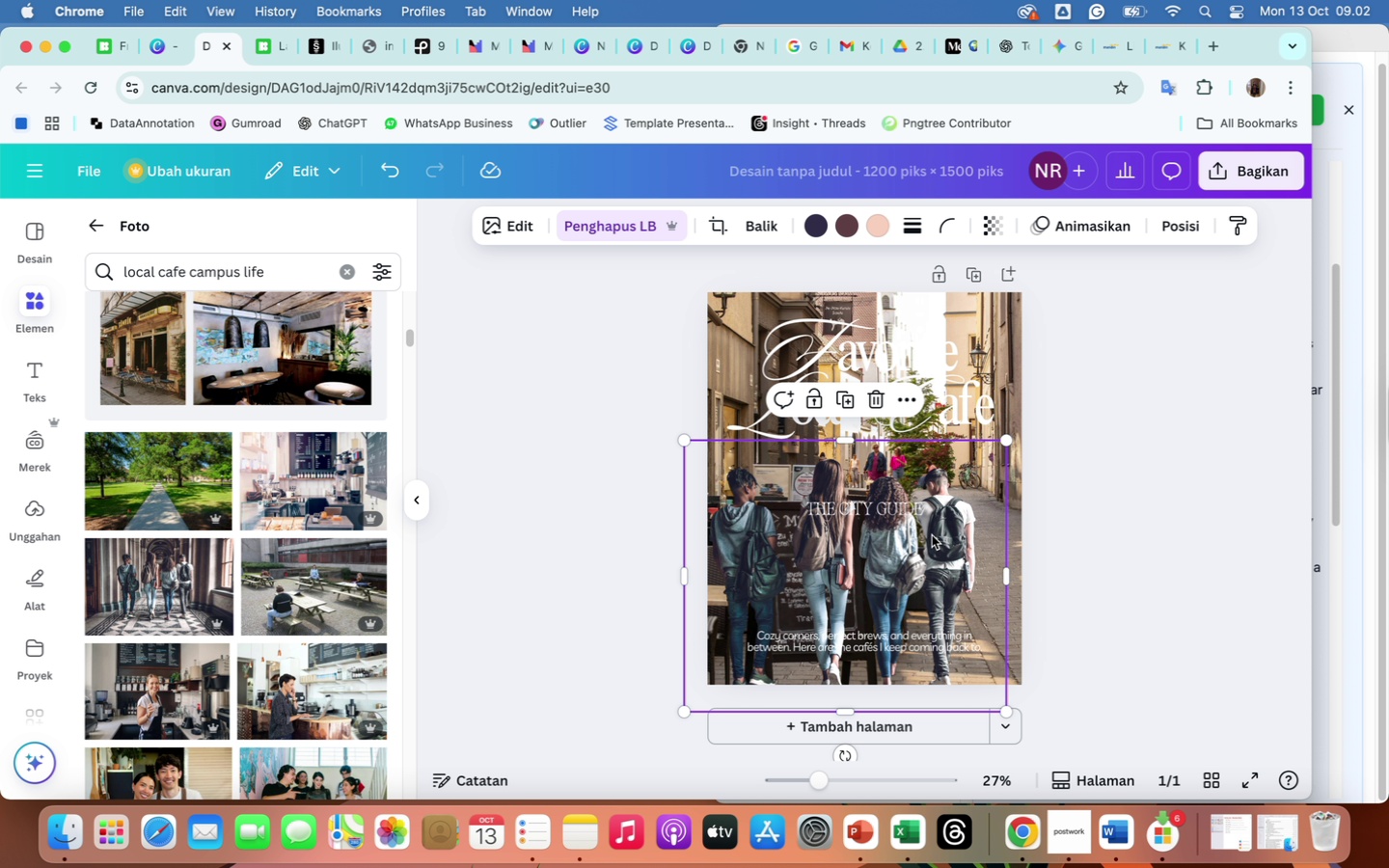 
wait(6.06)
 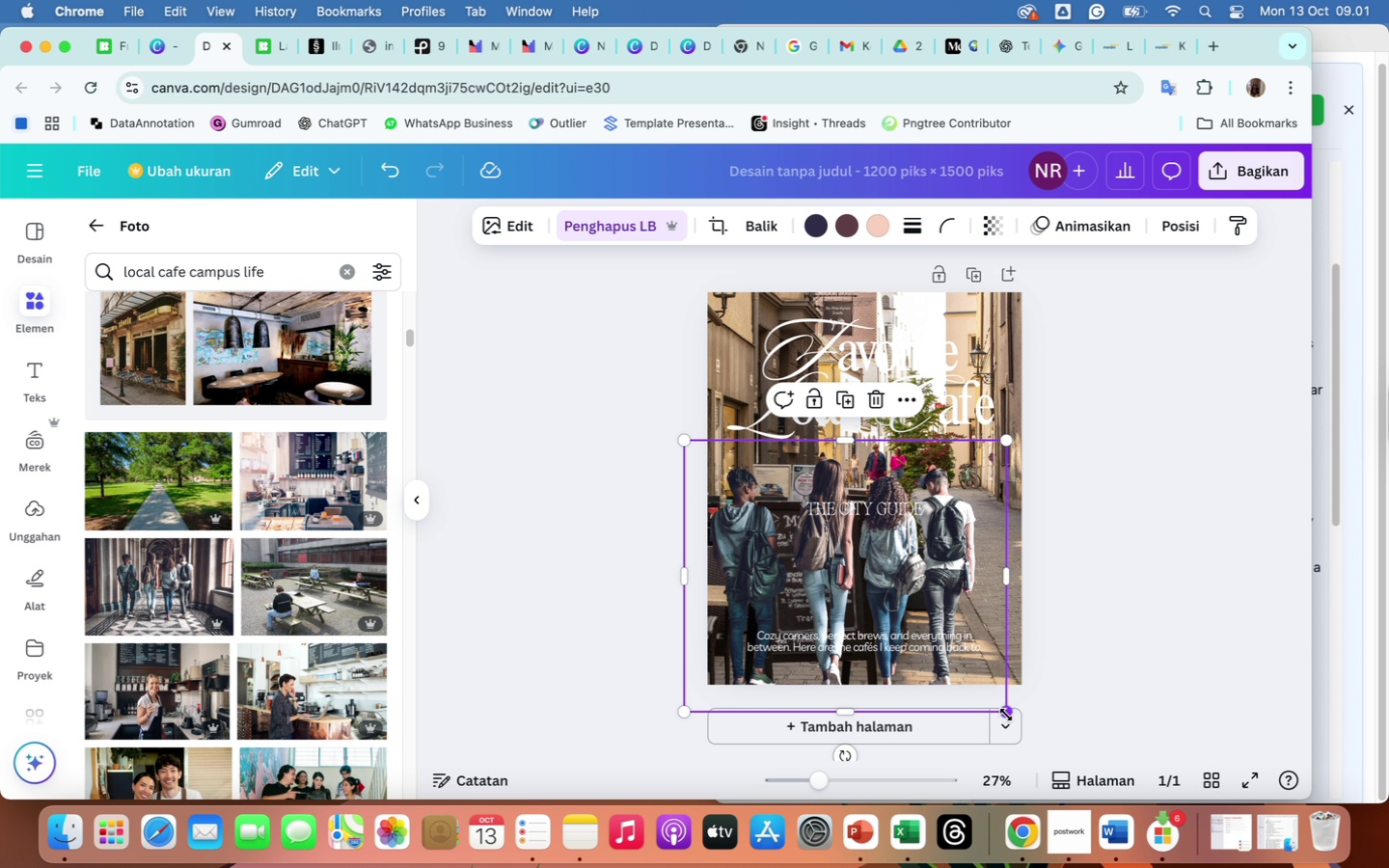 
left_click_drag(start_coordinate=[896, 550], to_coordinate=[940, 560])
 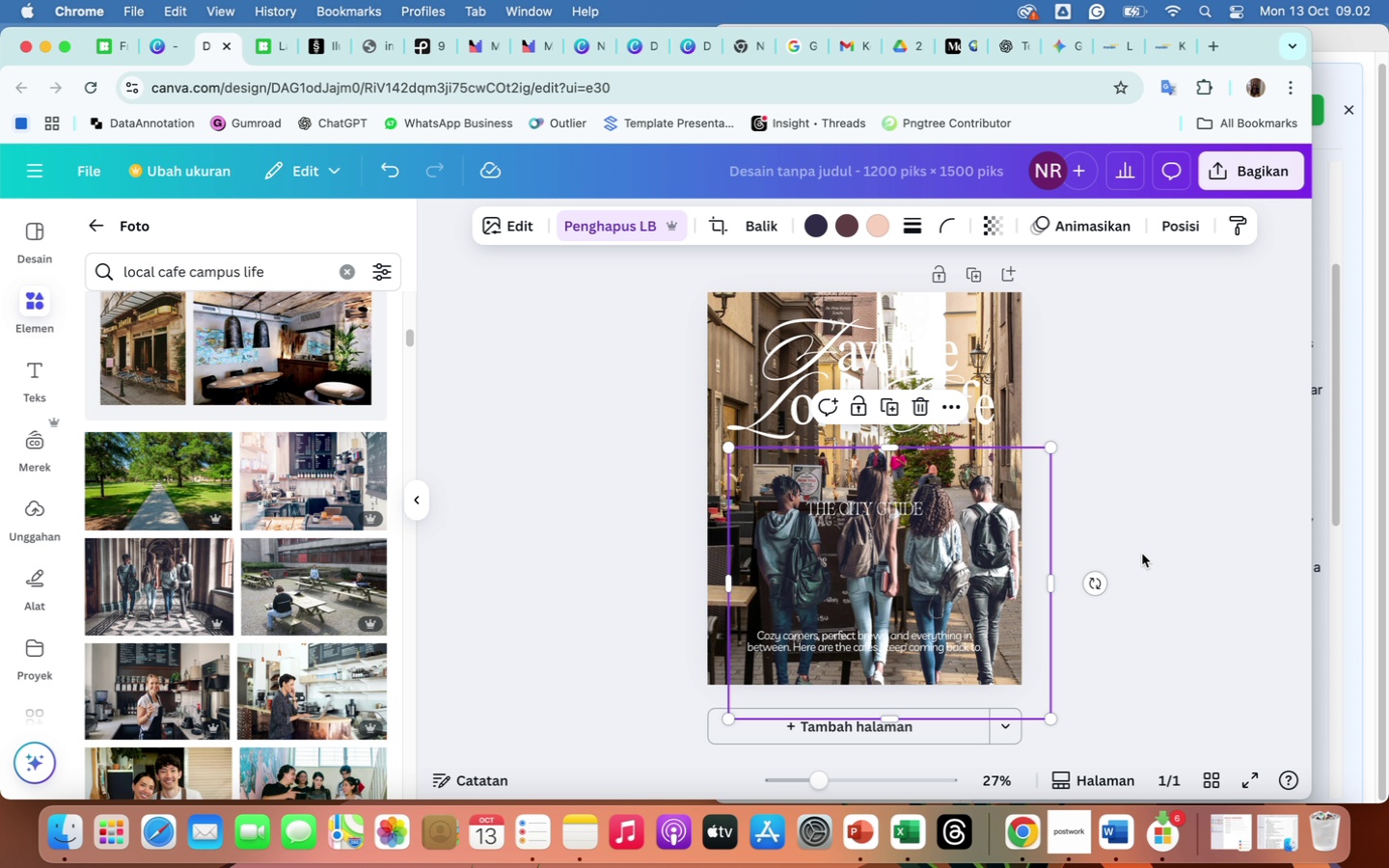 
wait(11.68)
 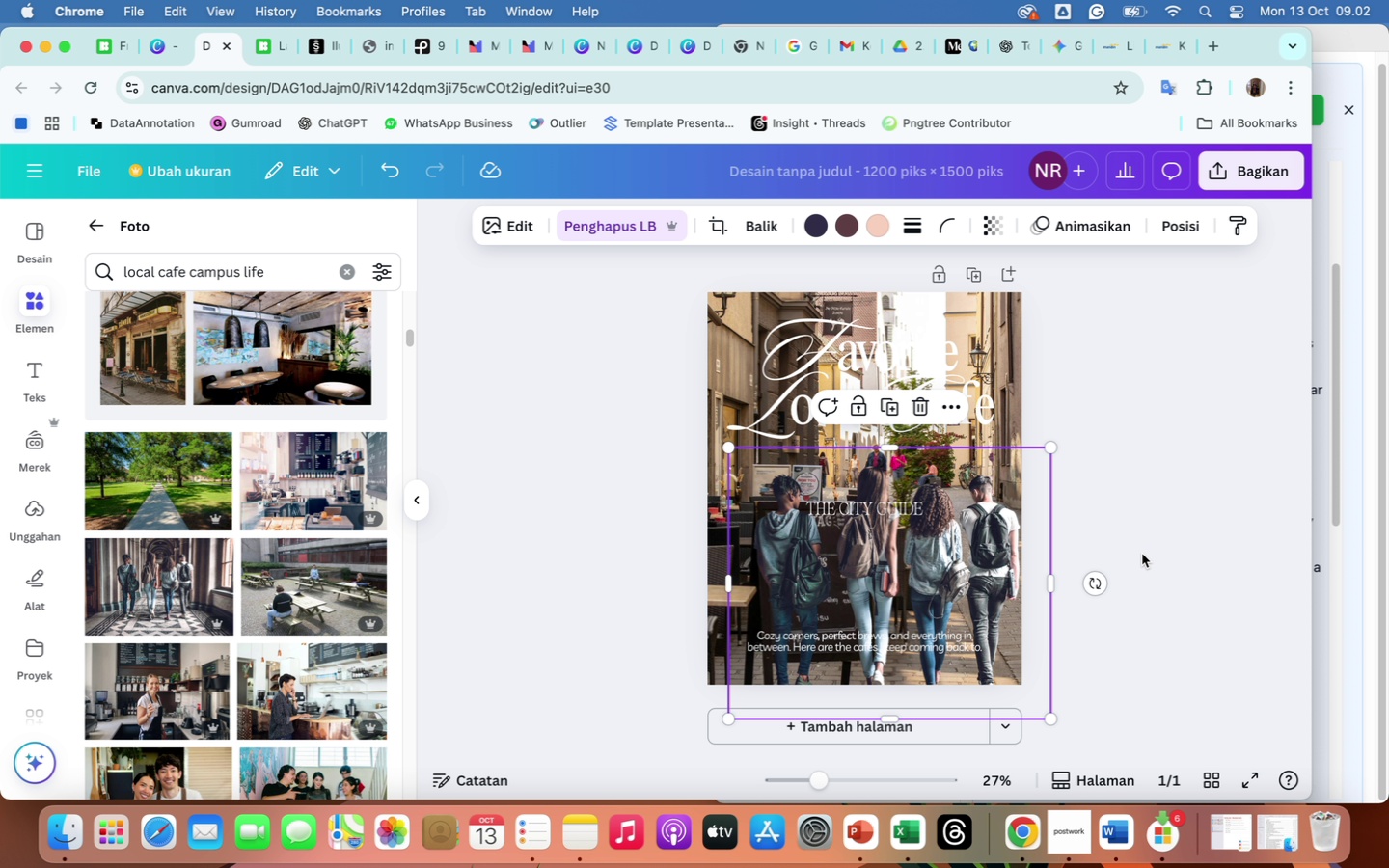 
scroll: coordinate [324, 609], scroll_direction: down, amount: 101.0
 